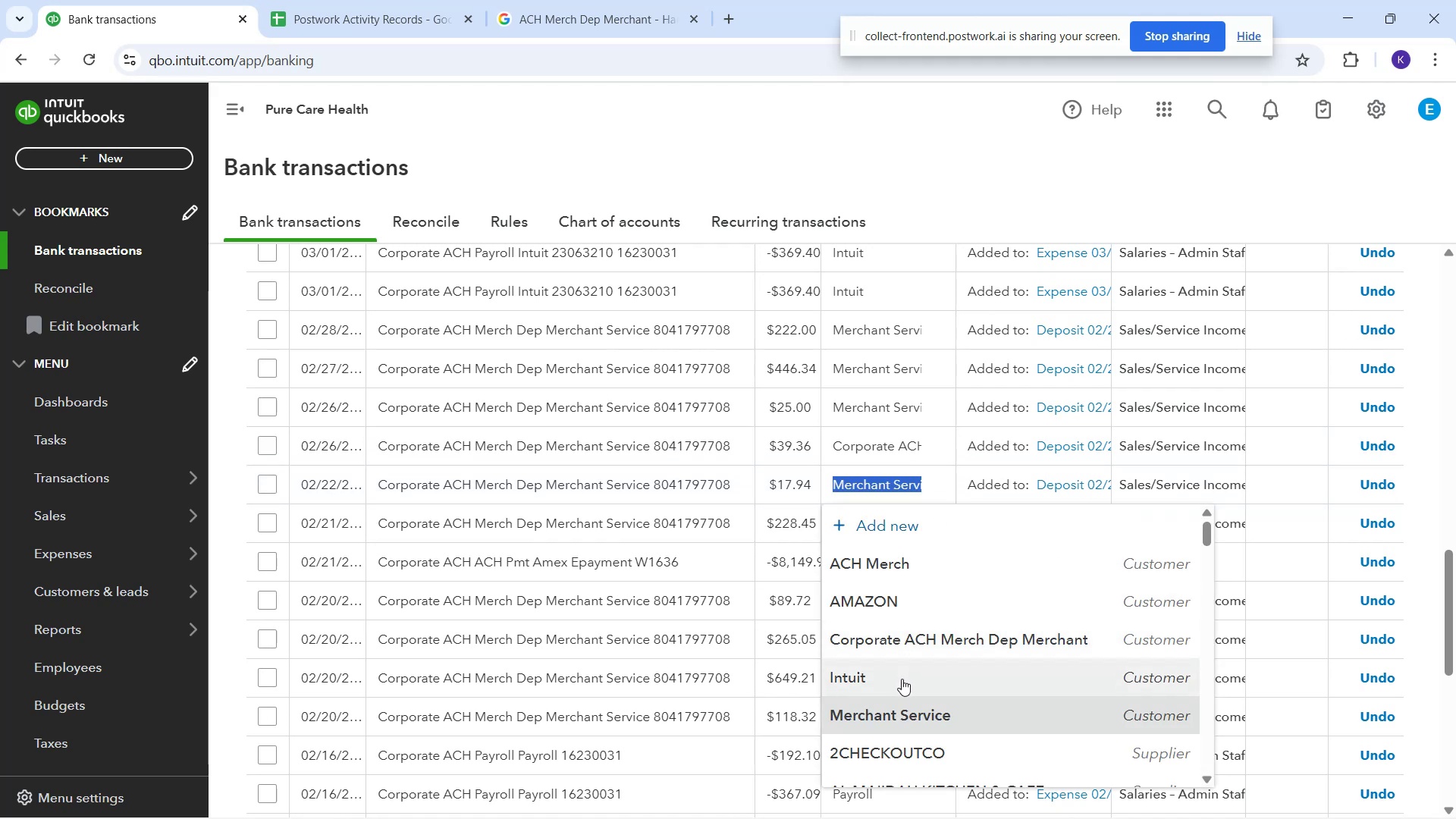 
left_click([908, 698])
 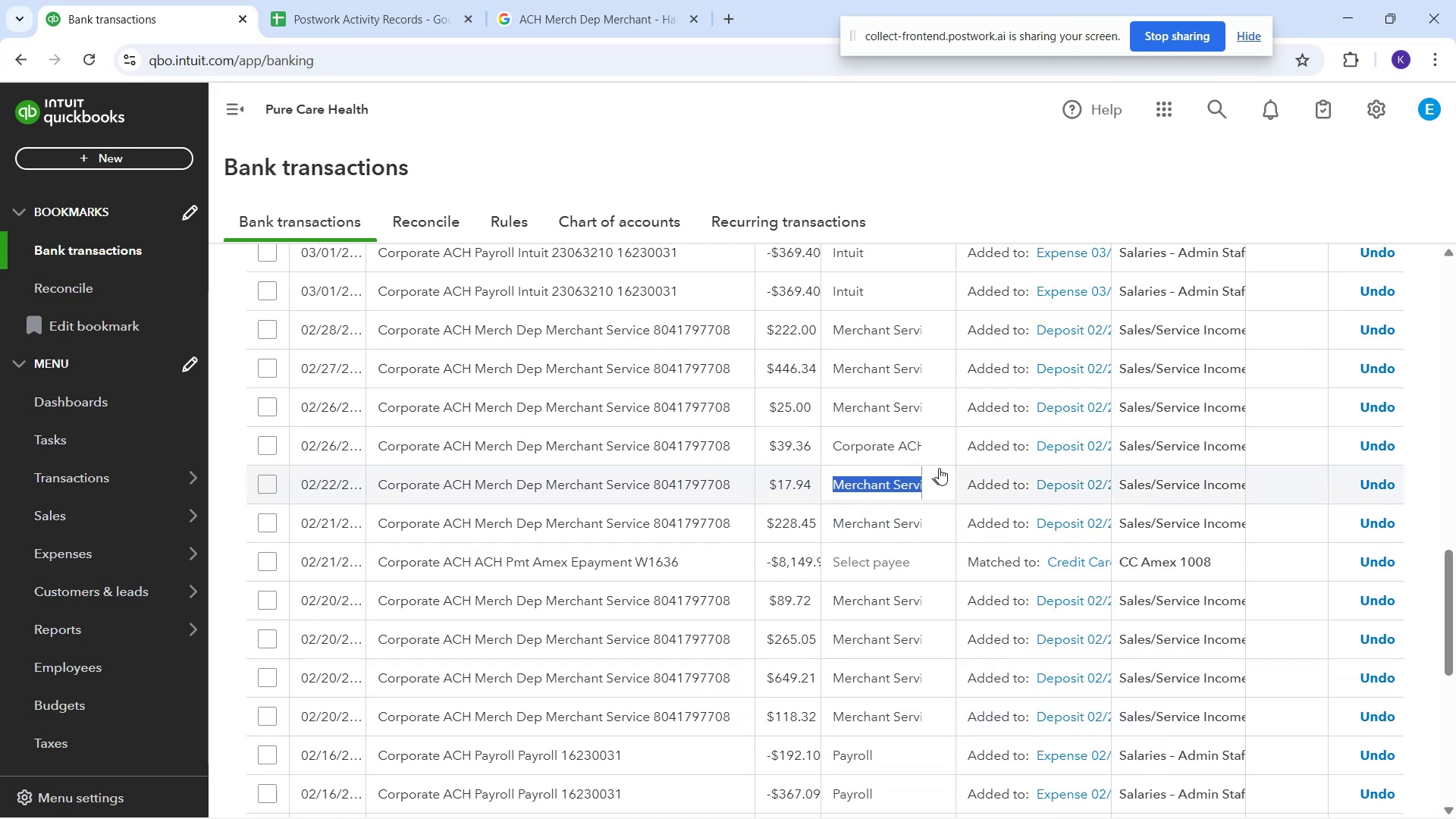 
left_click([932, 461])
 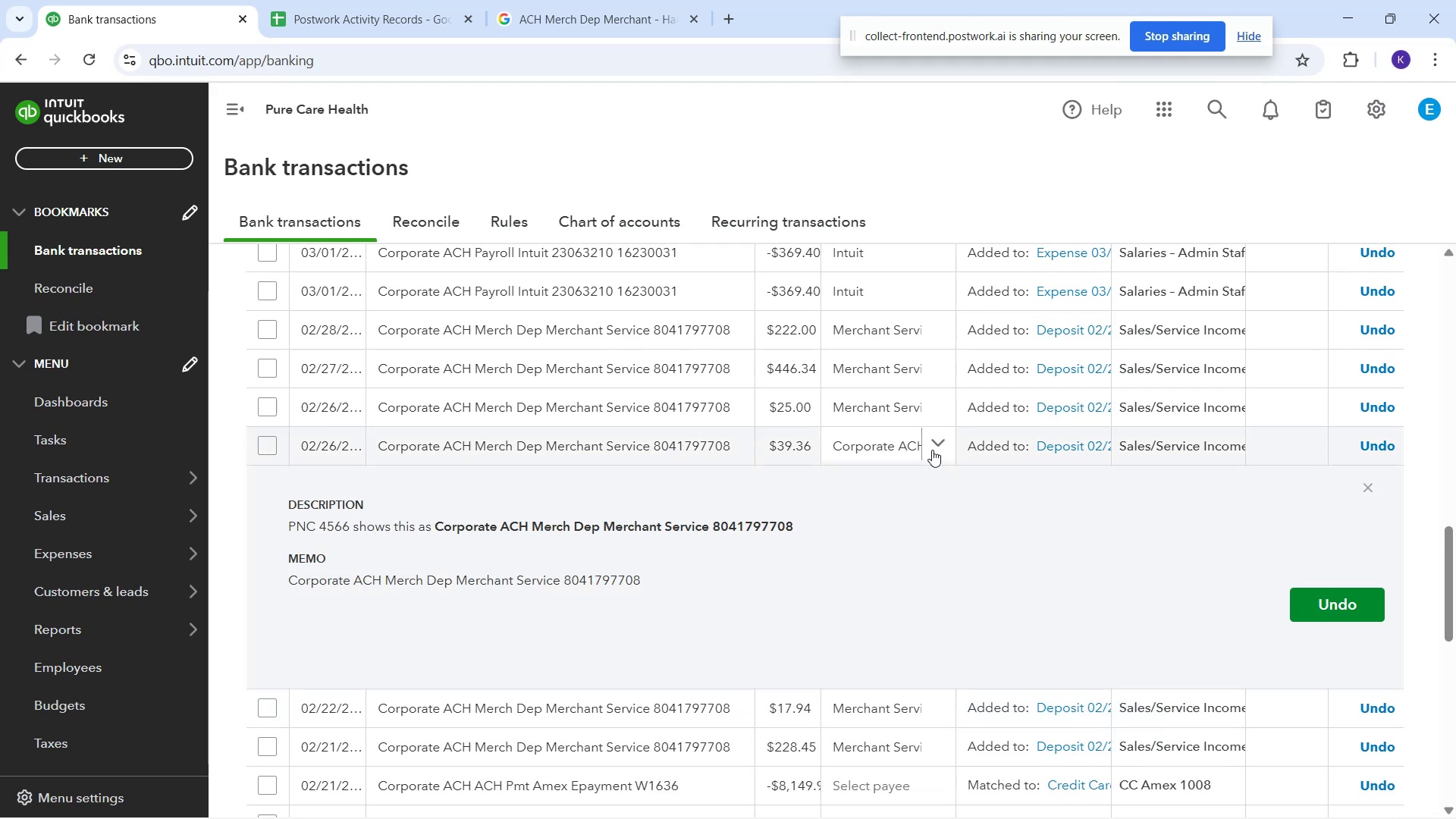 
left_click([932, 450])
 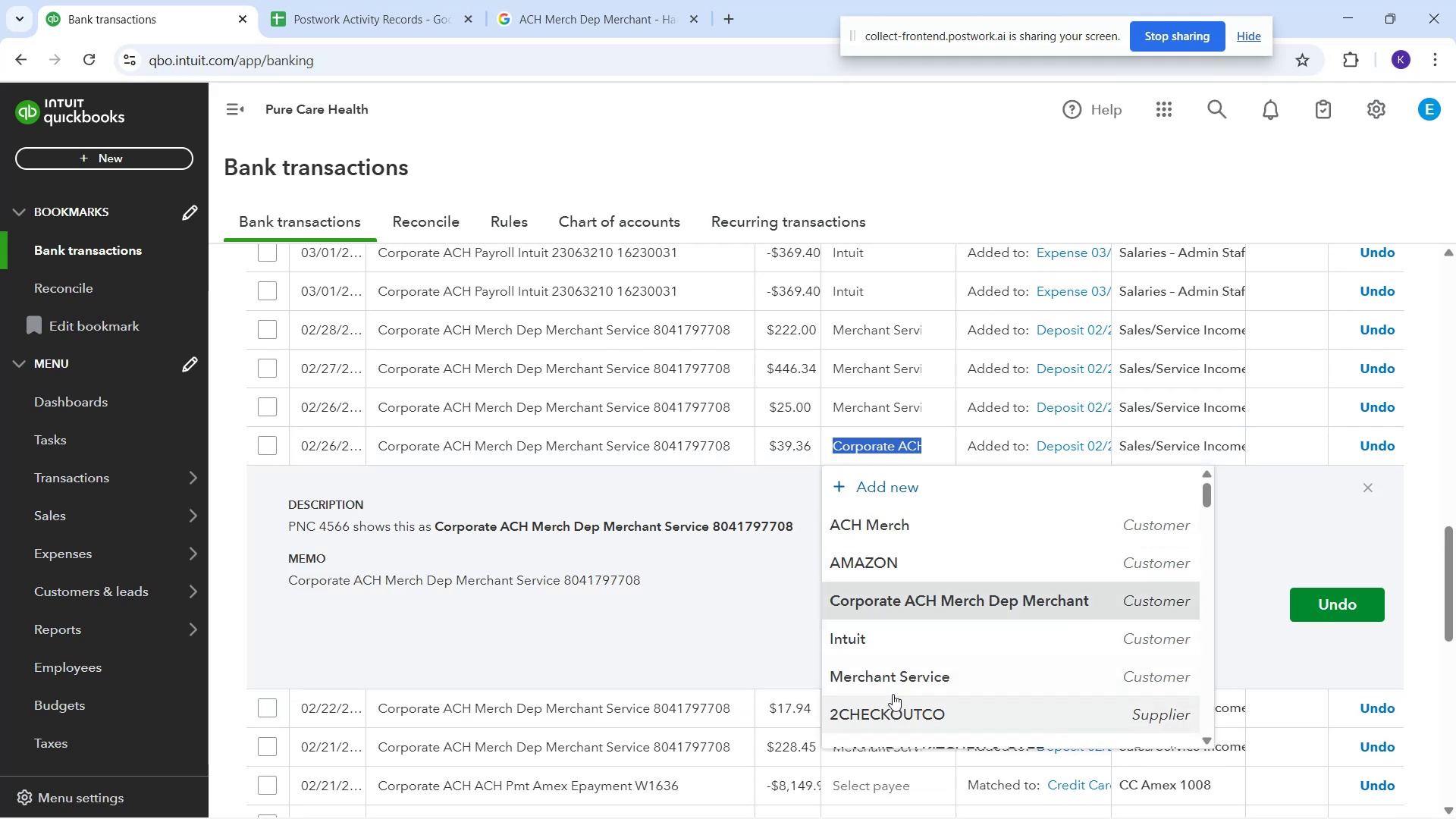 
left_click([893, 679])
 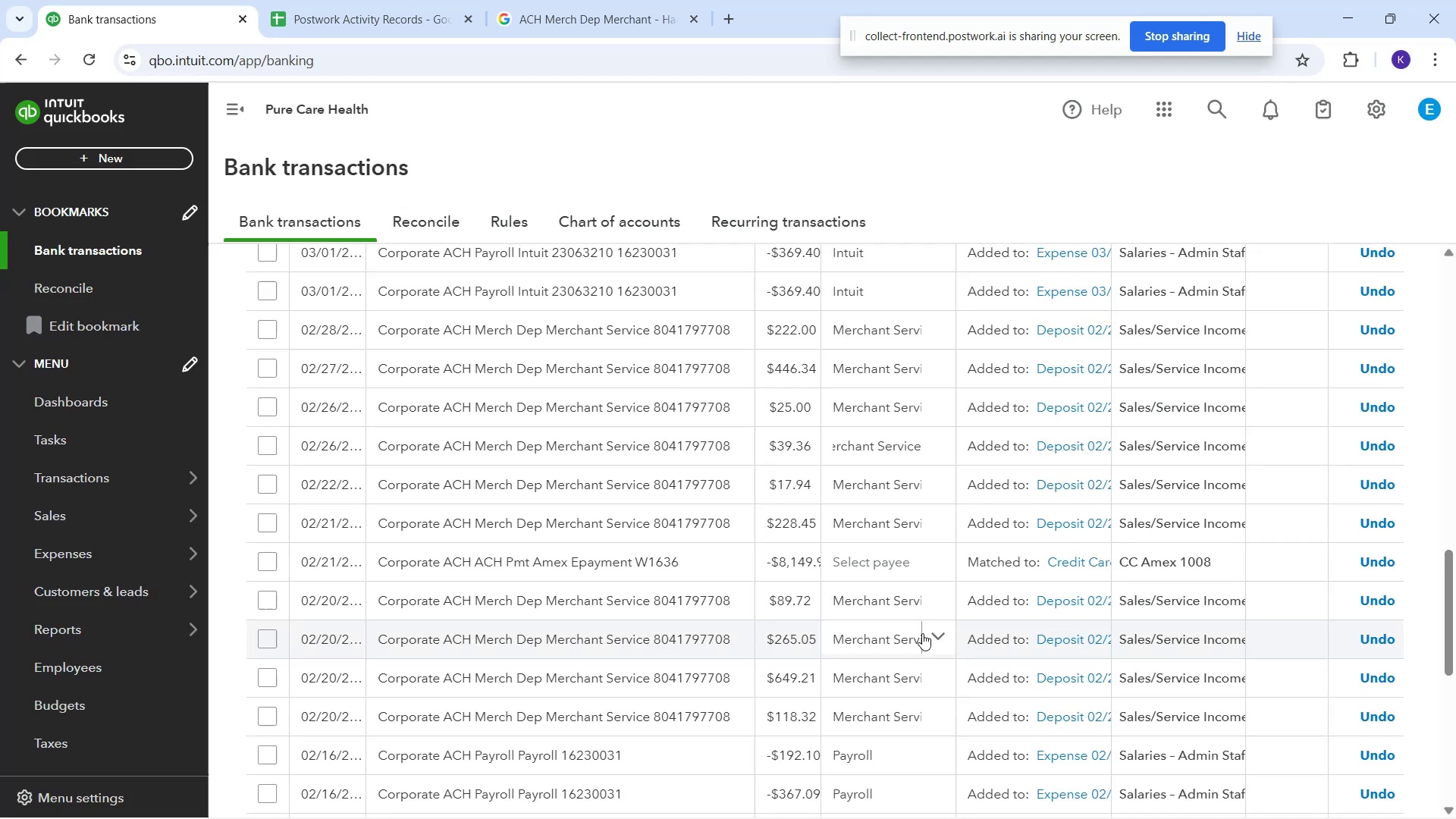 
scroll: coordinate [924, 677], scroll_direction: down, amount: 7.0
 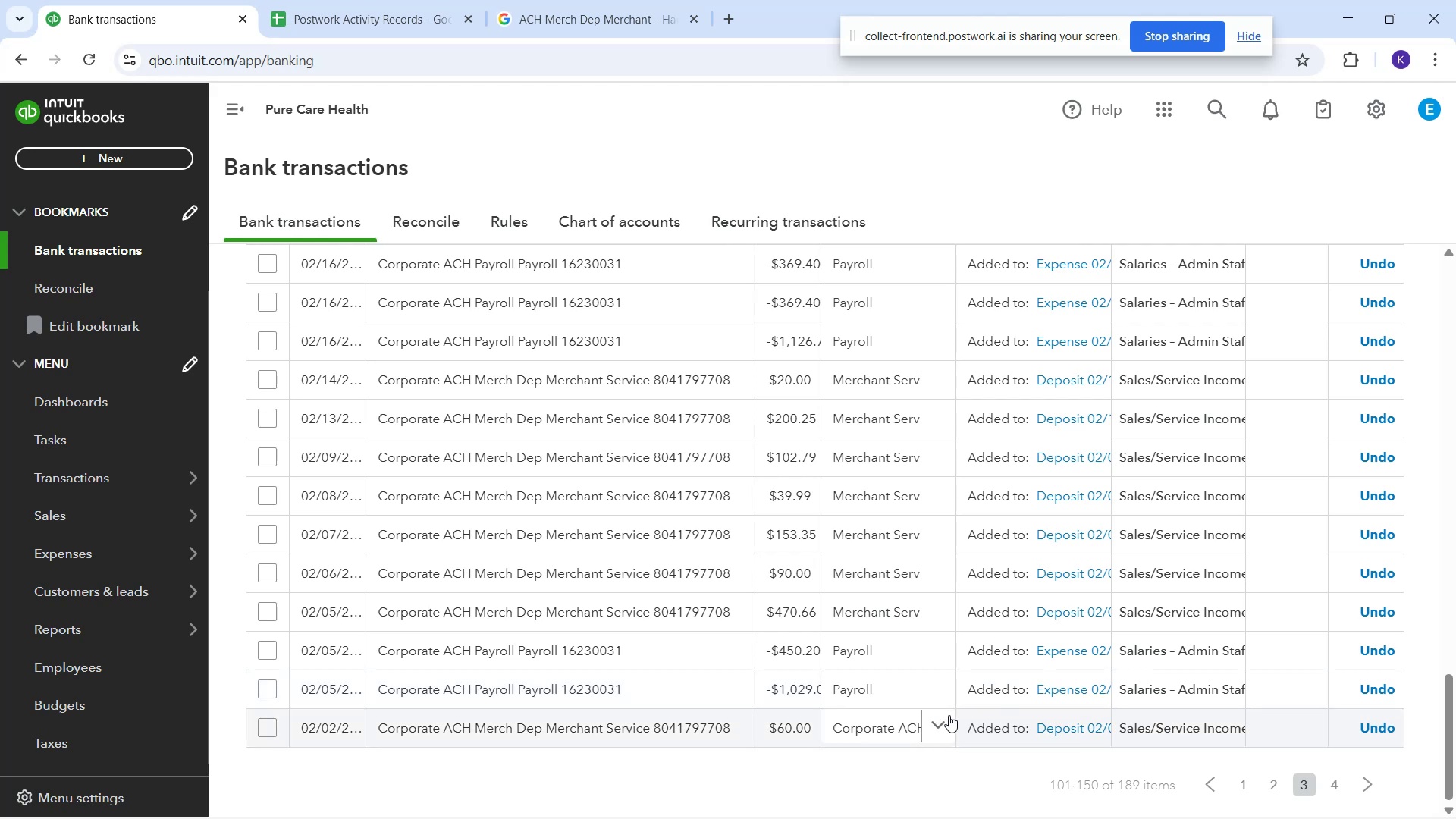 
left_click([946, 717])
 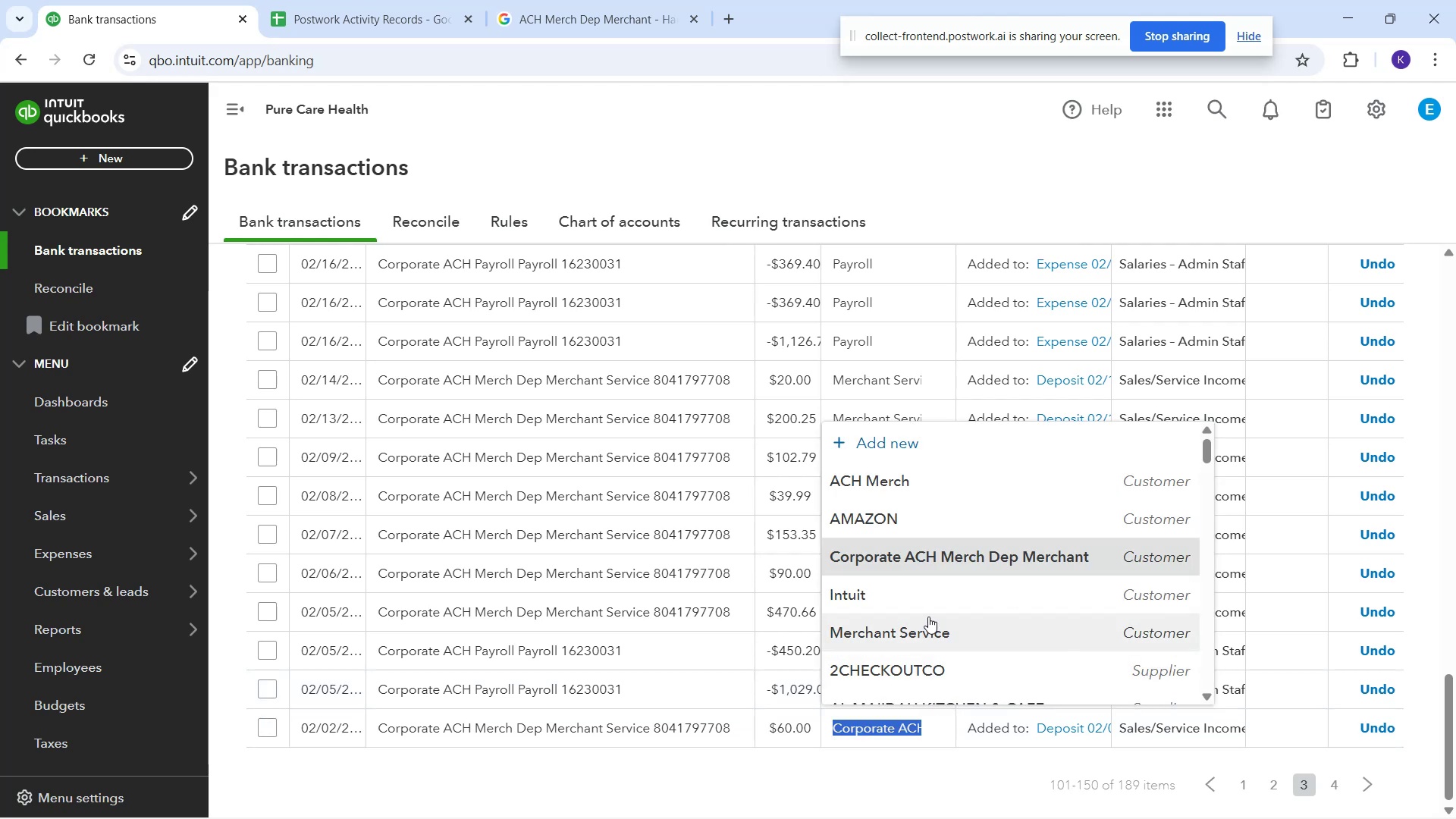 
left_click_drag(start_coordinate=[934, 626], to_coordinate=[943, 629])
 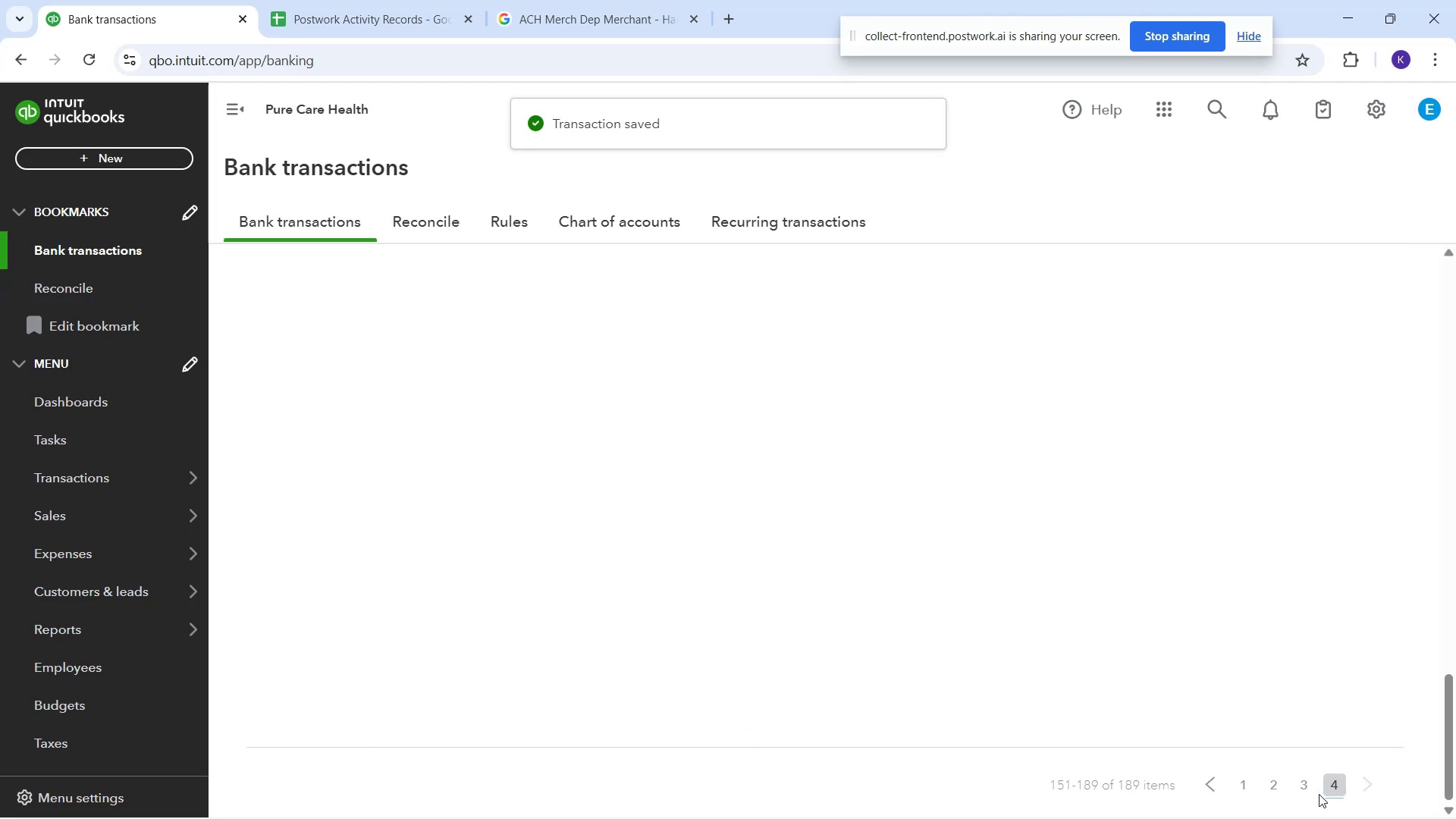 
mouse_move([1249, 767])
 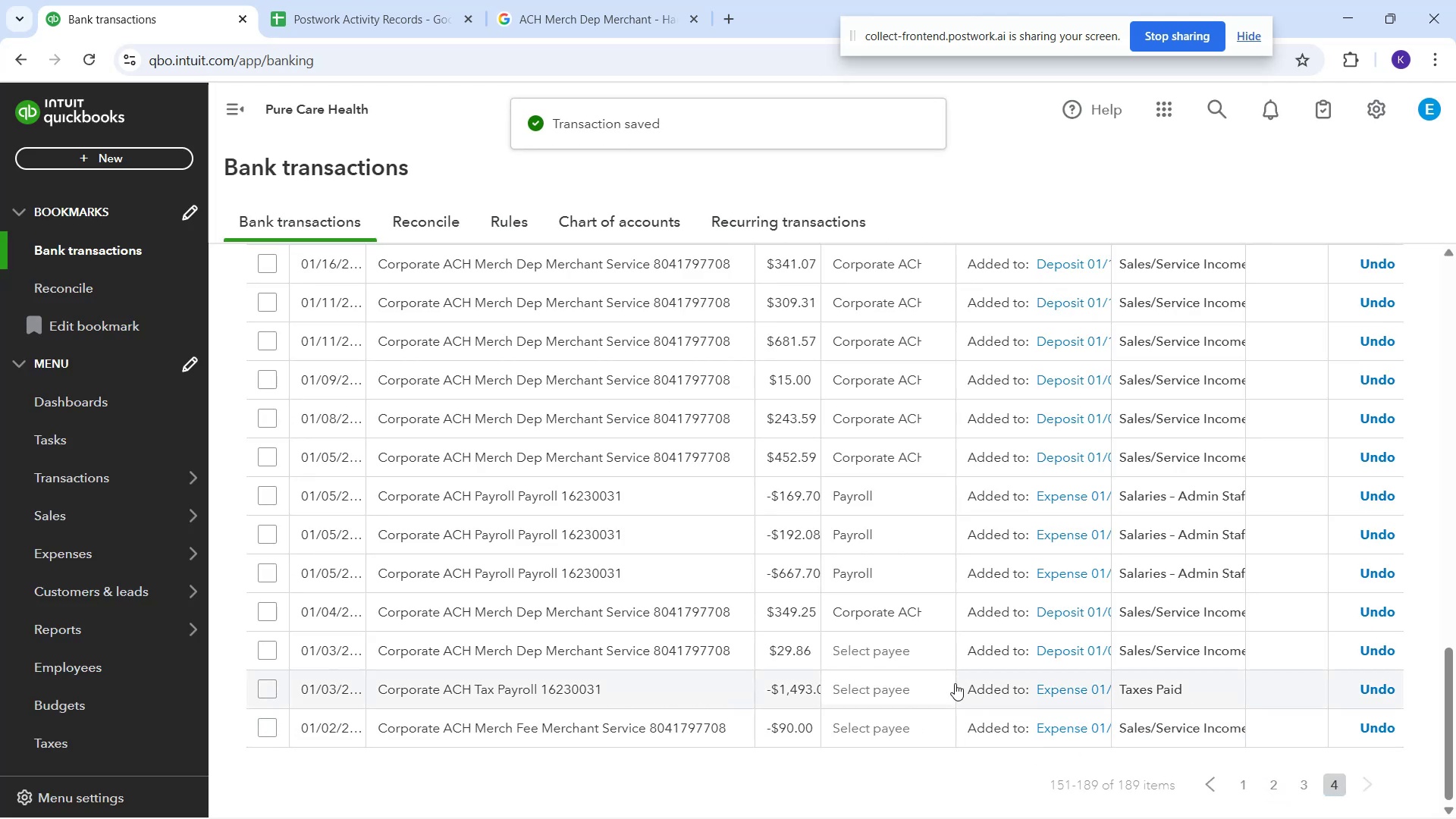 
mouse_move([933, 627])
 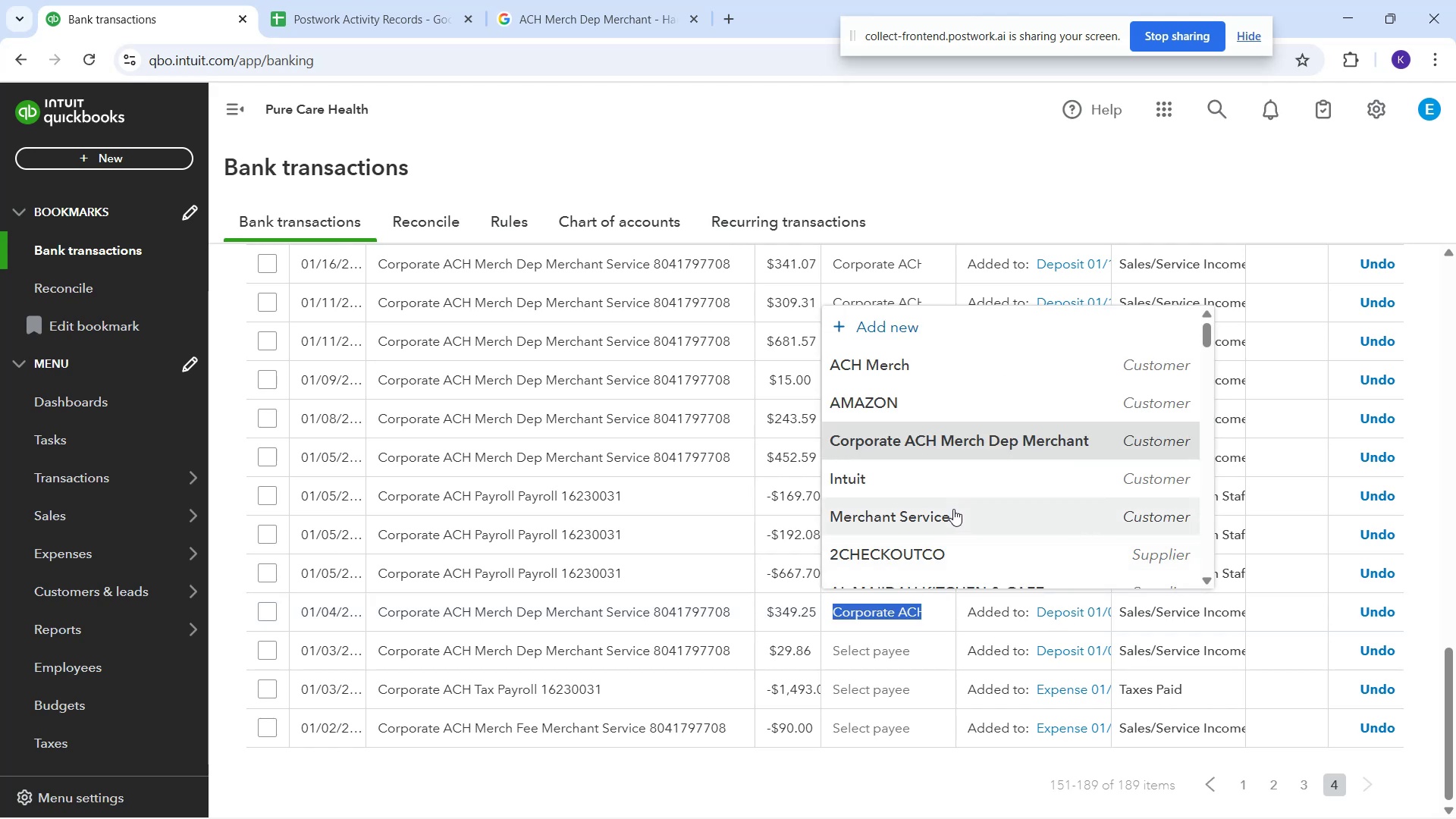 
left_click([953, 509])
 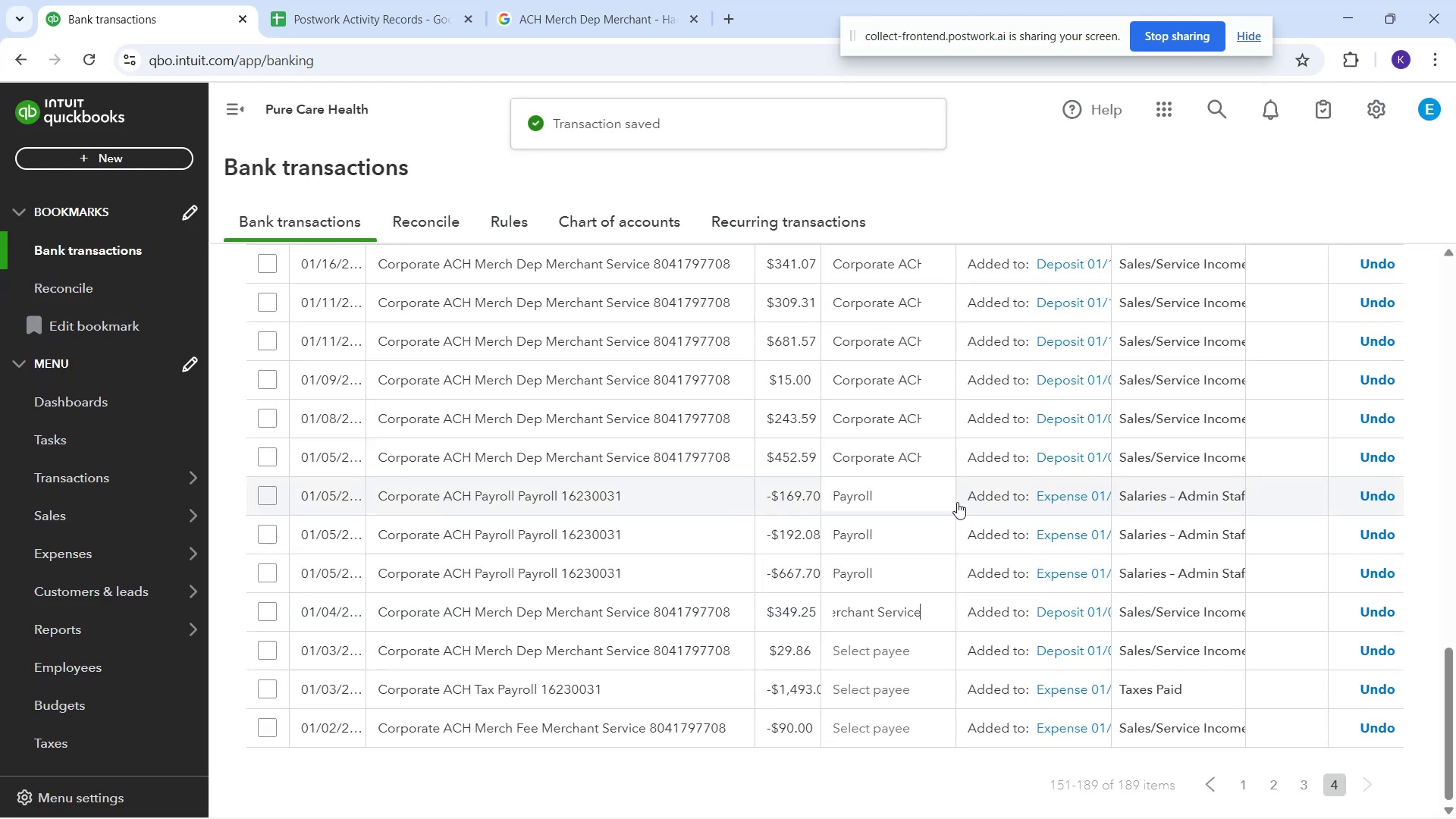 
left_click_drag(start_coordinate=[940, 466], to_coordinate=[937, 471])
 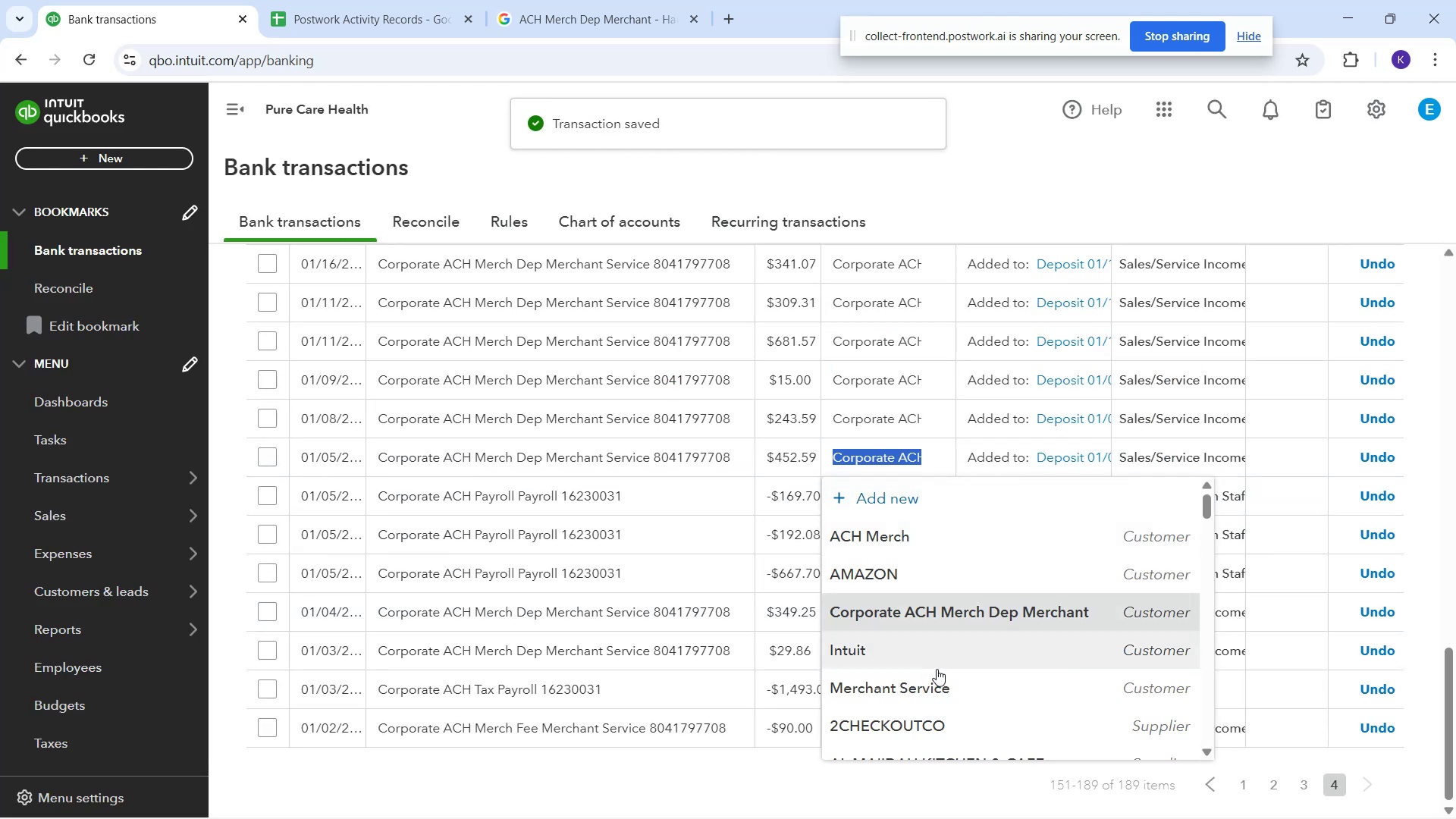 
left_click([937, 672])
 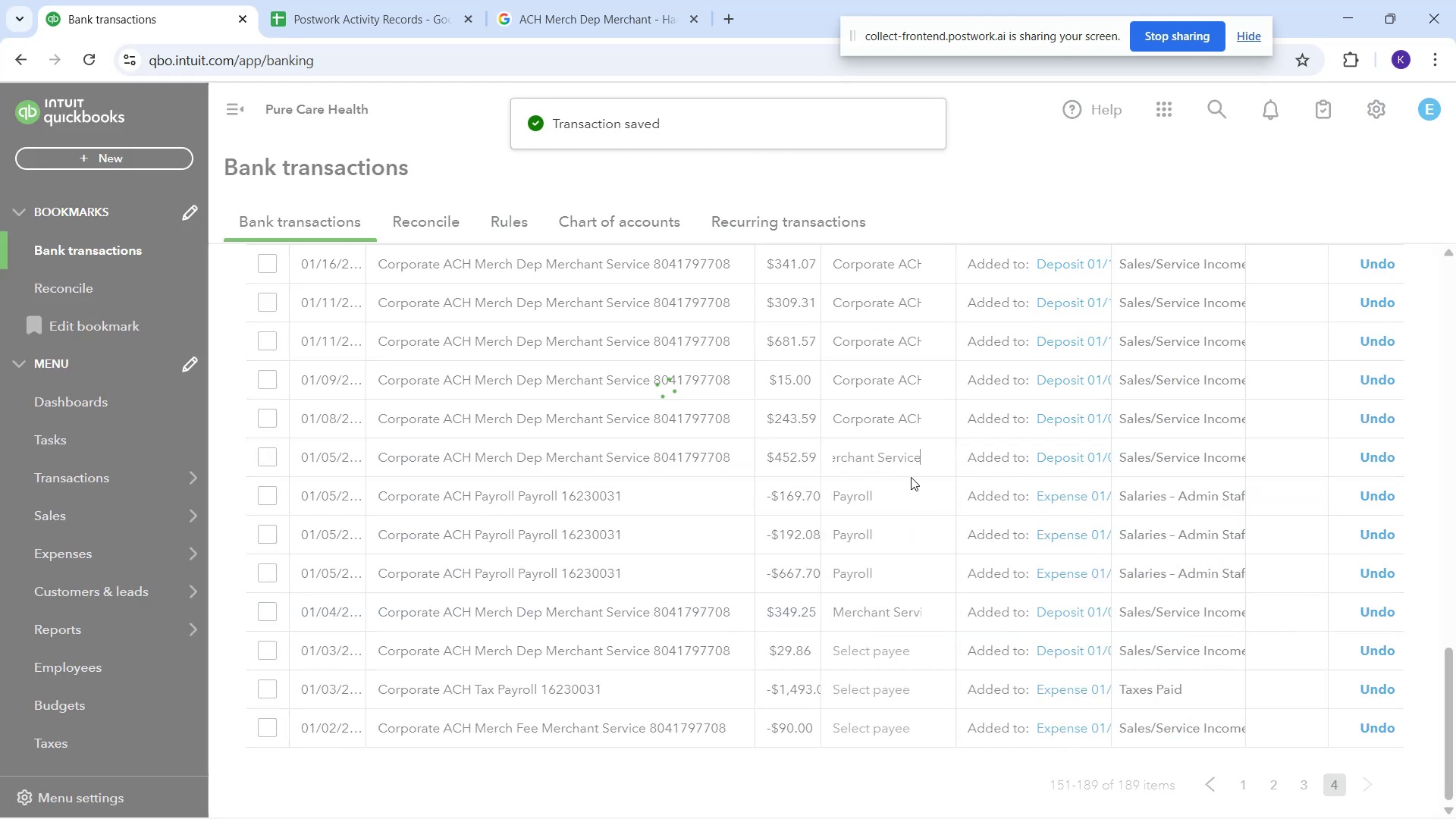 
mouse_move([932, 434])
 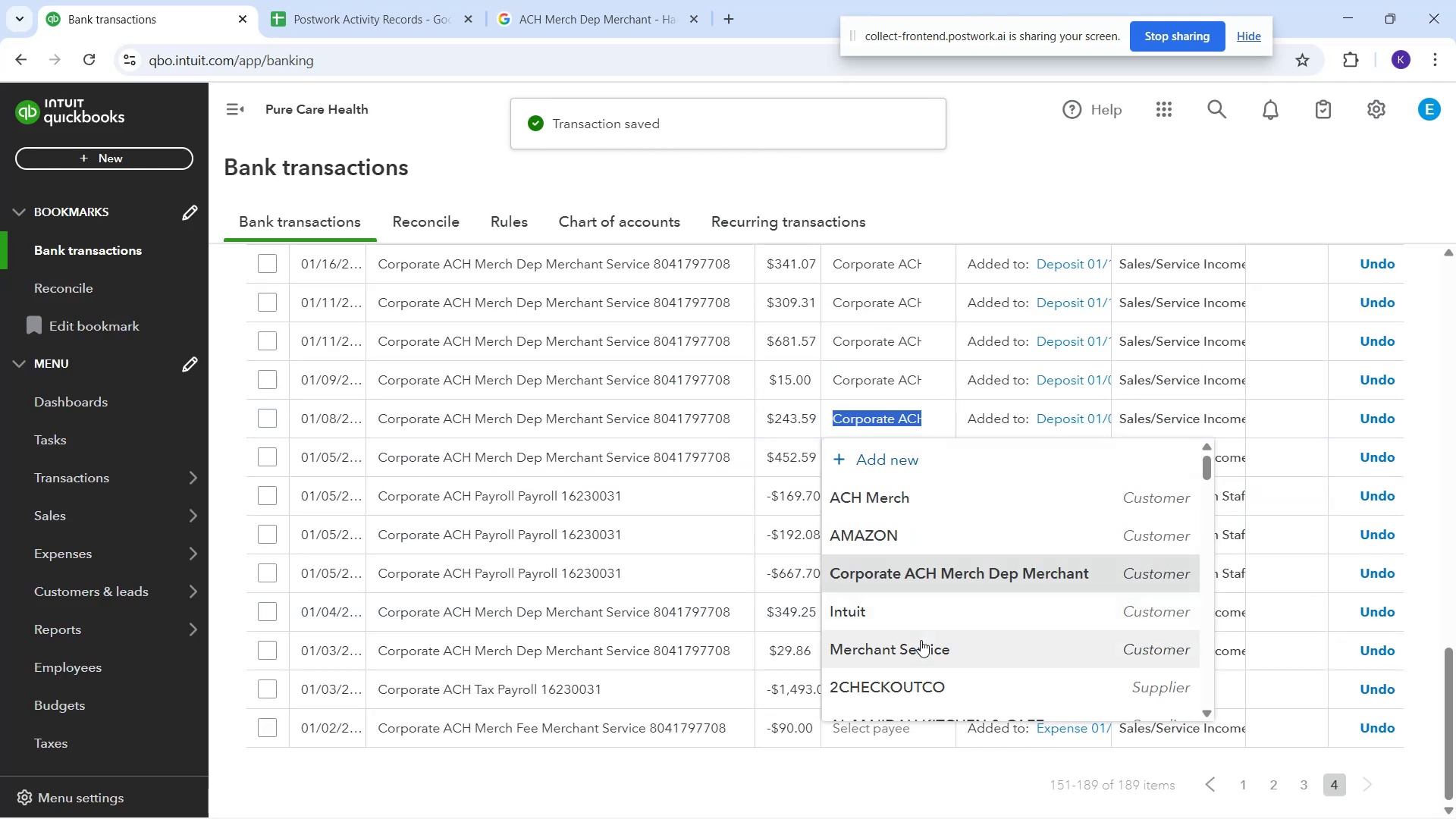 
left_click([921, 640])
 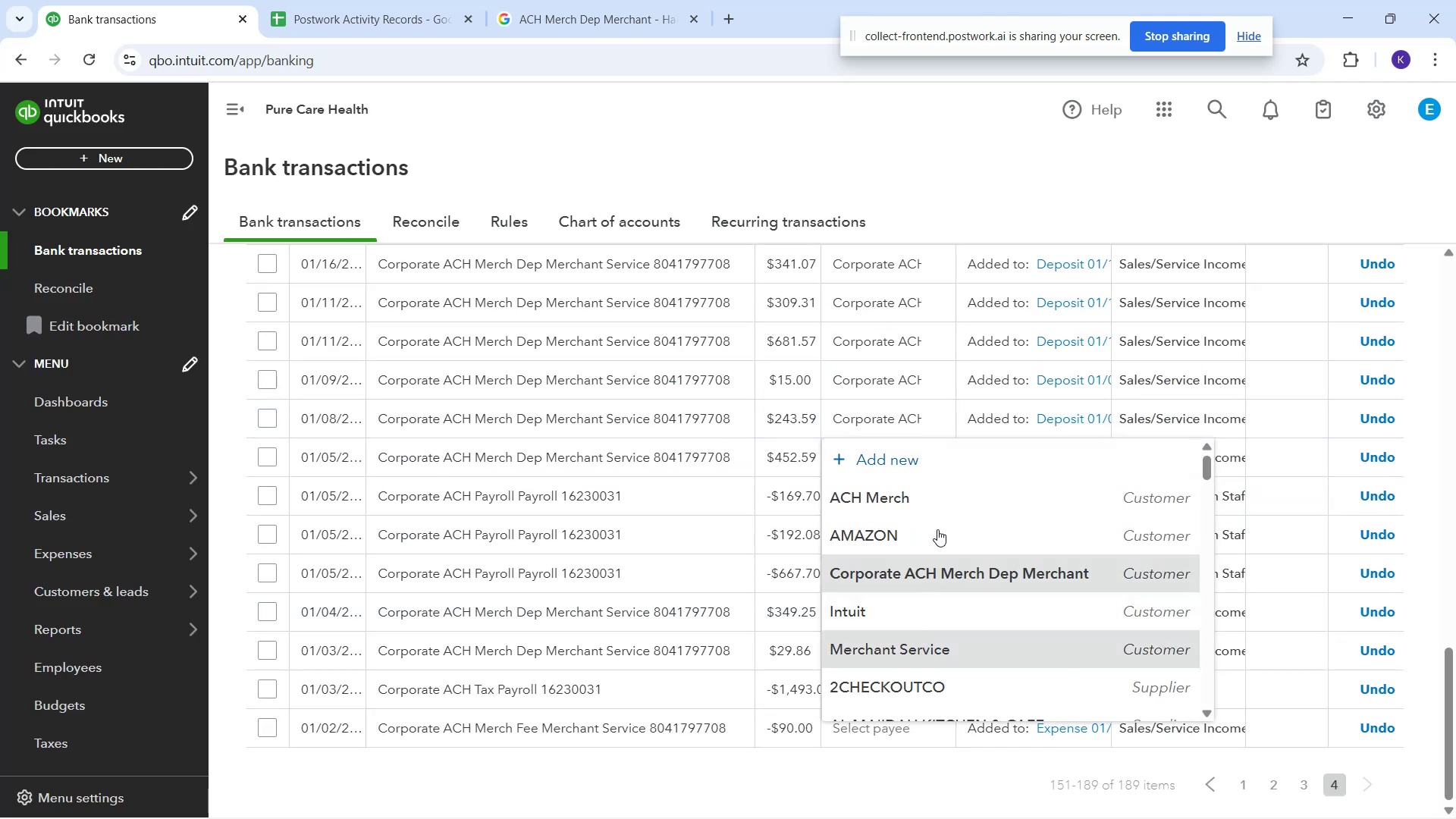 
mouse_move([926, 389])
 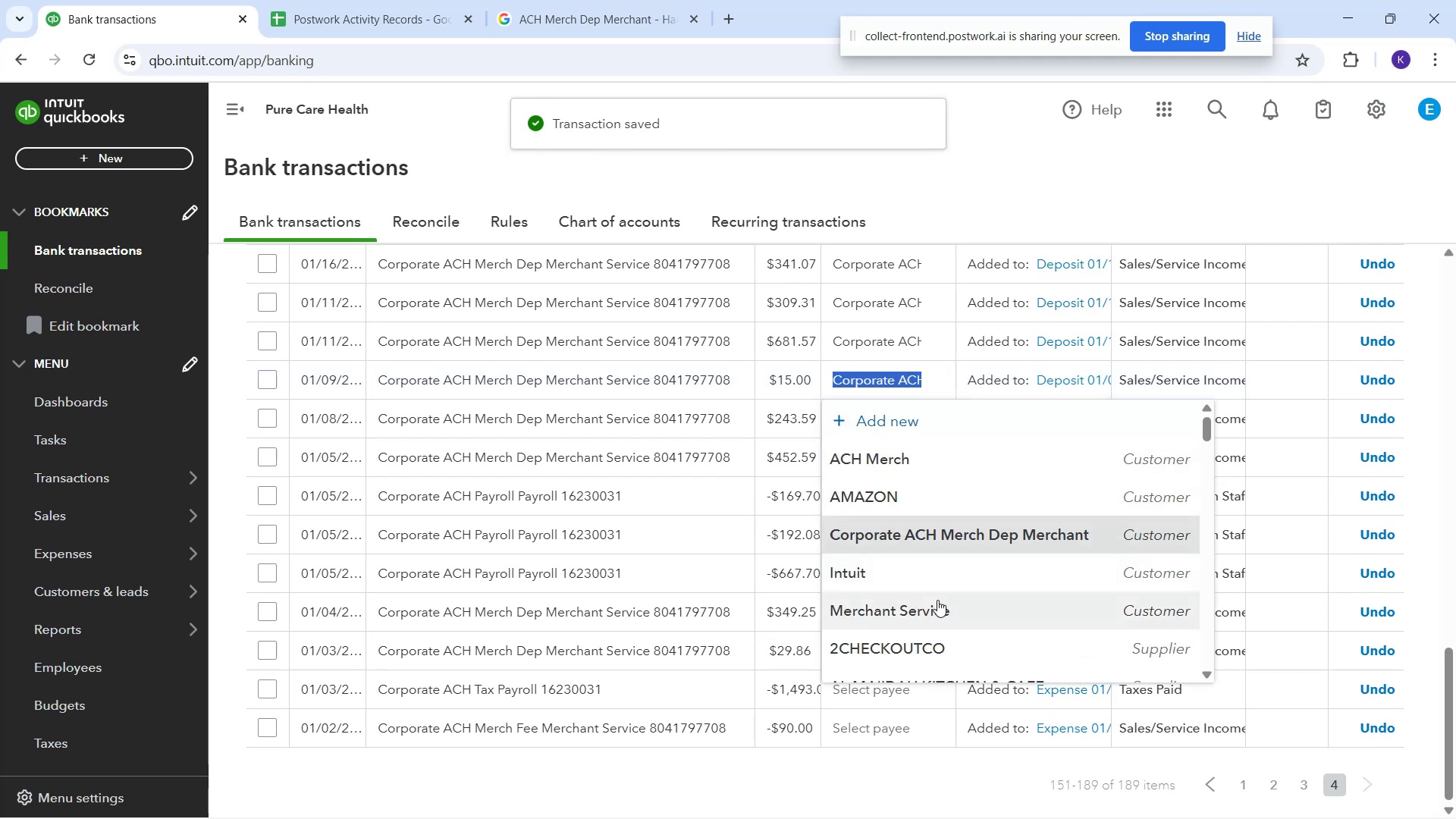 
left_click([938, 600])
 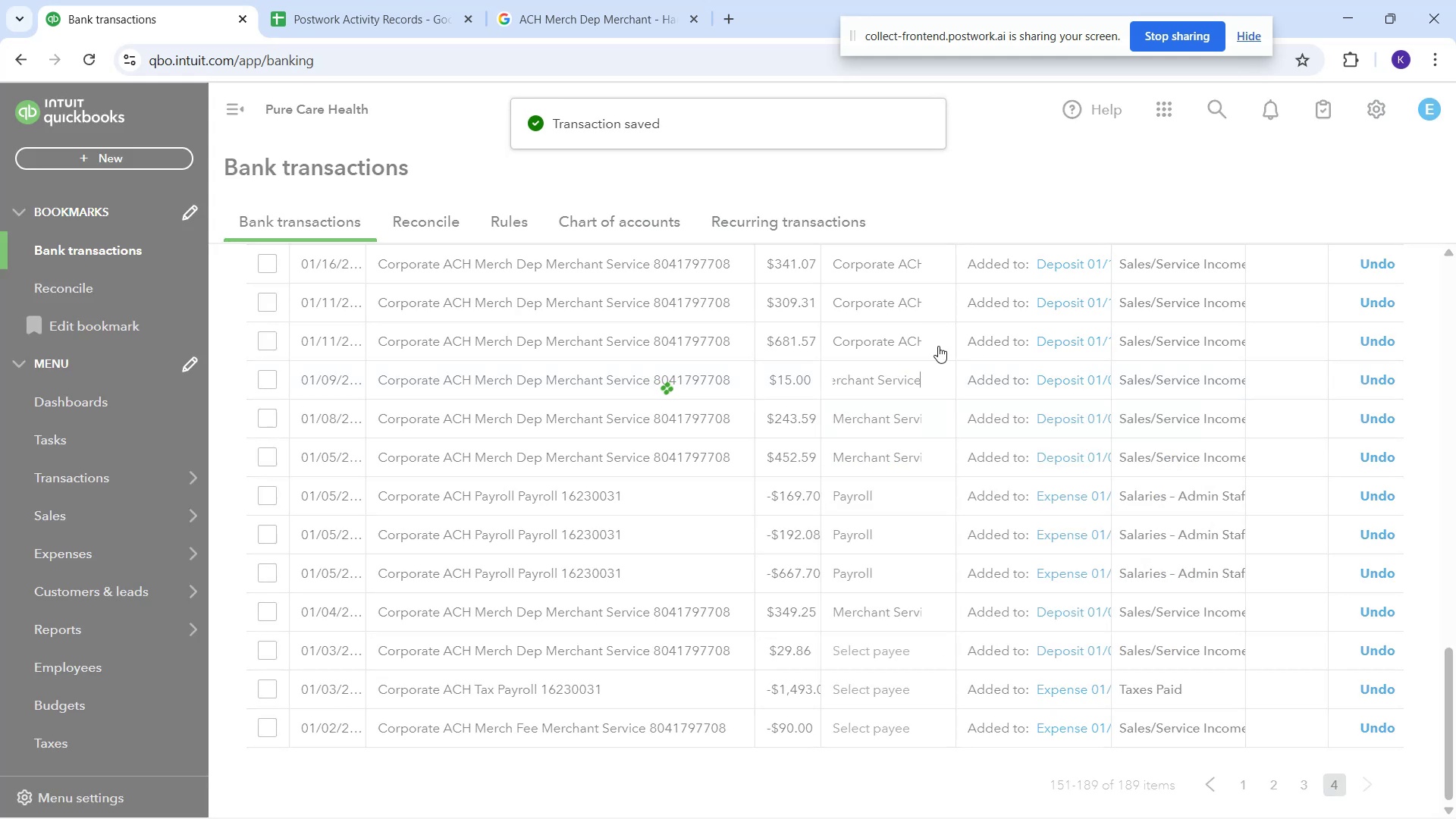 
left_click([939, 347])
 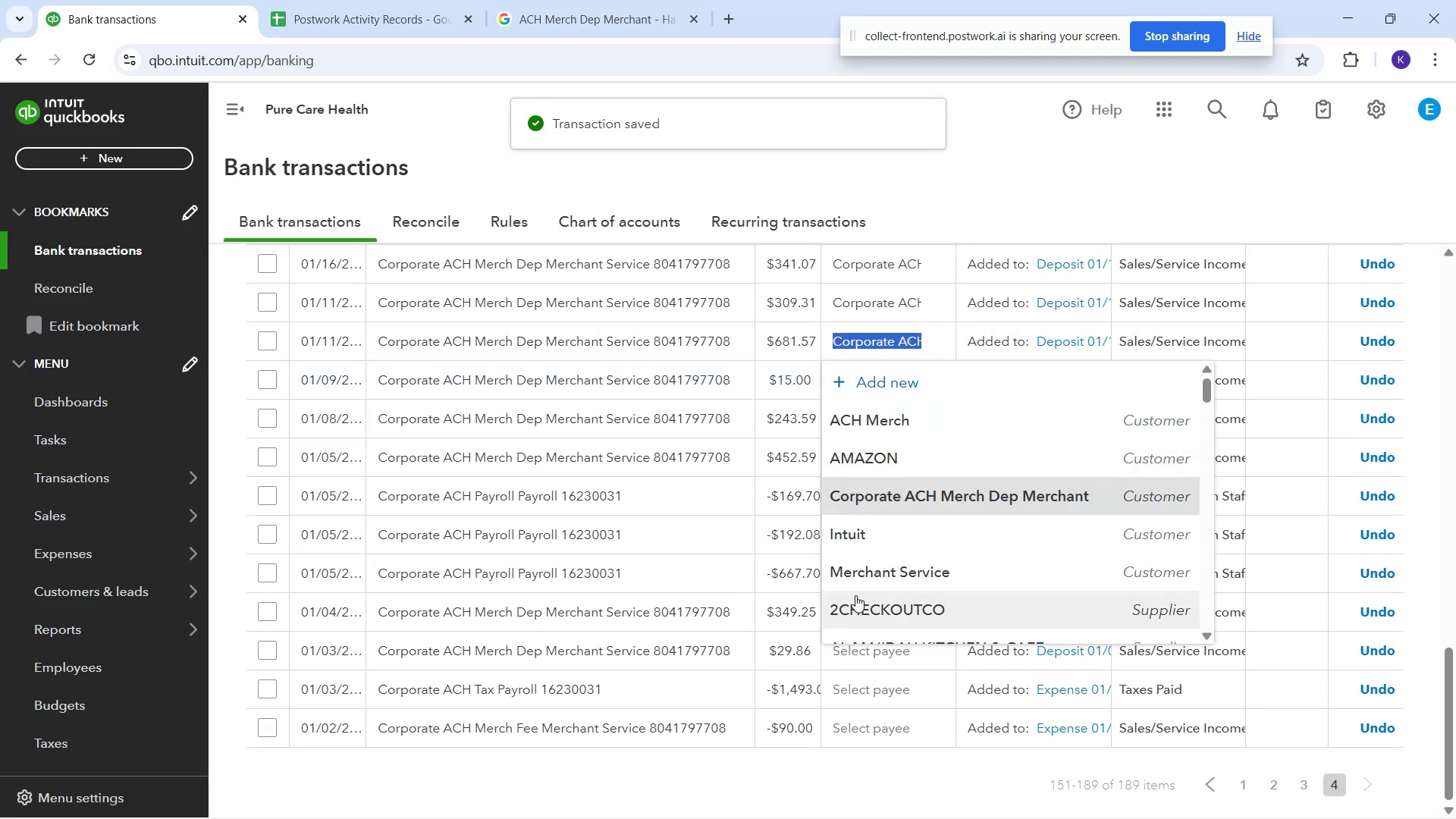 
left_click_drag(start_coordinate=[855, 561], to_coordinate=[855, 565])
 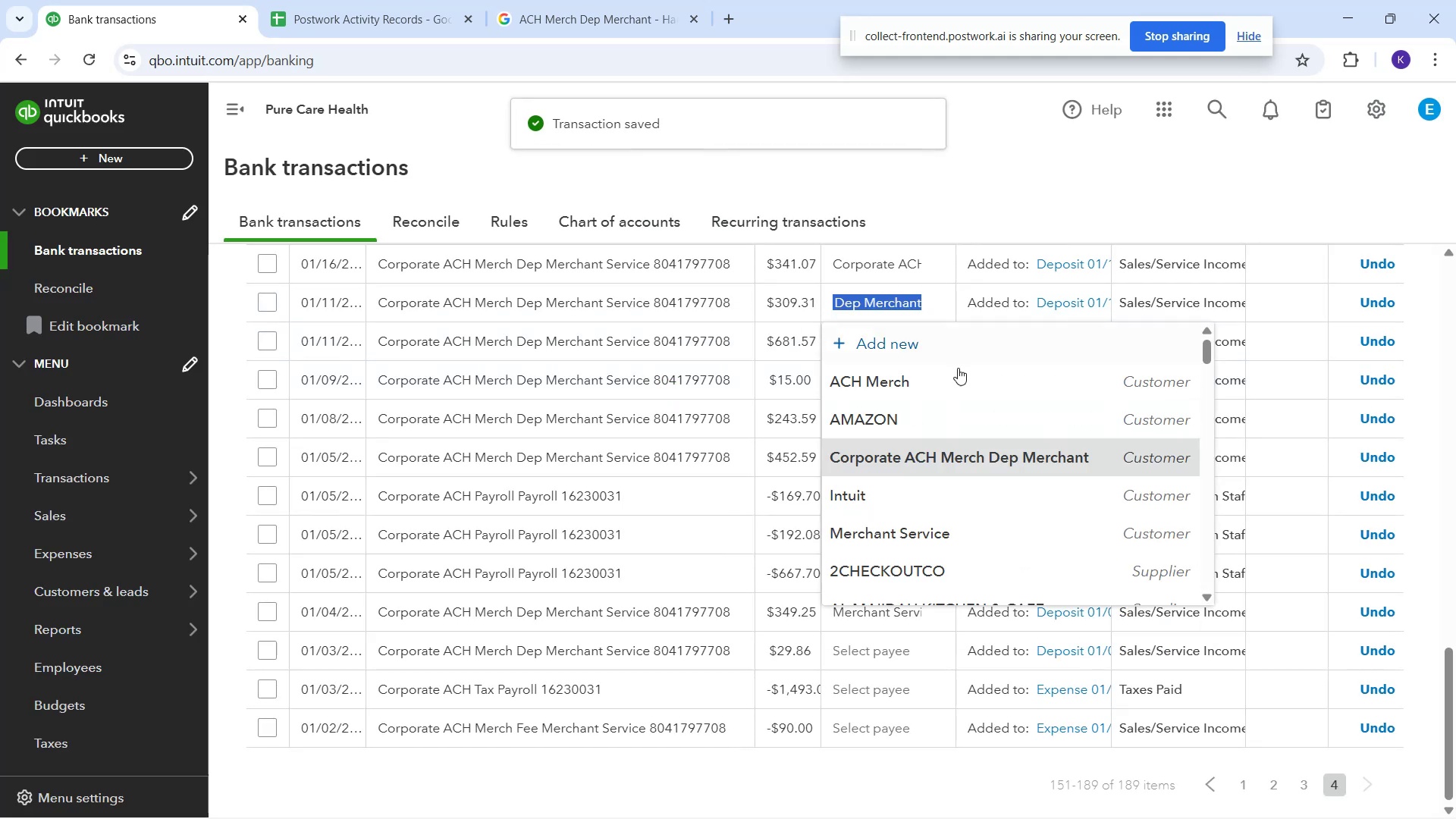 
left_click([969, 533])
 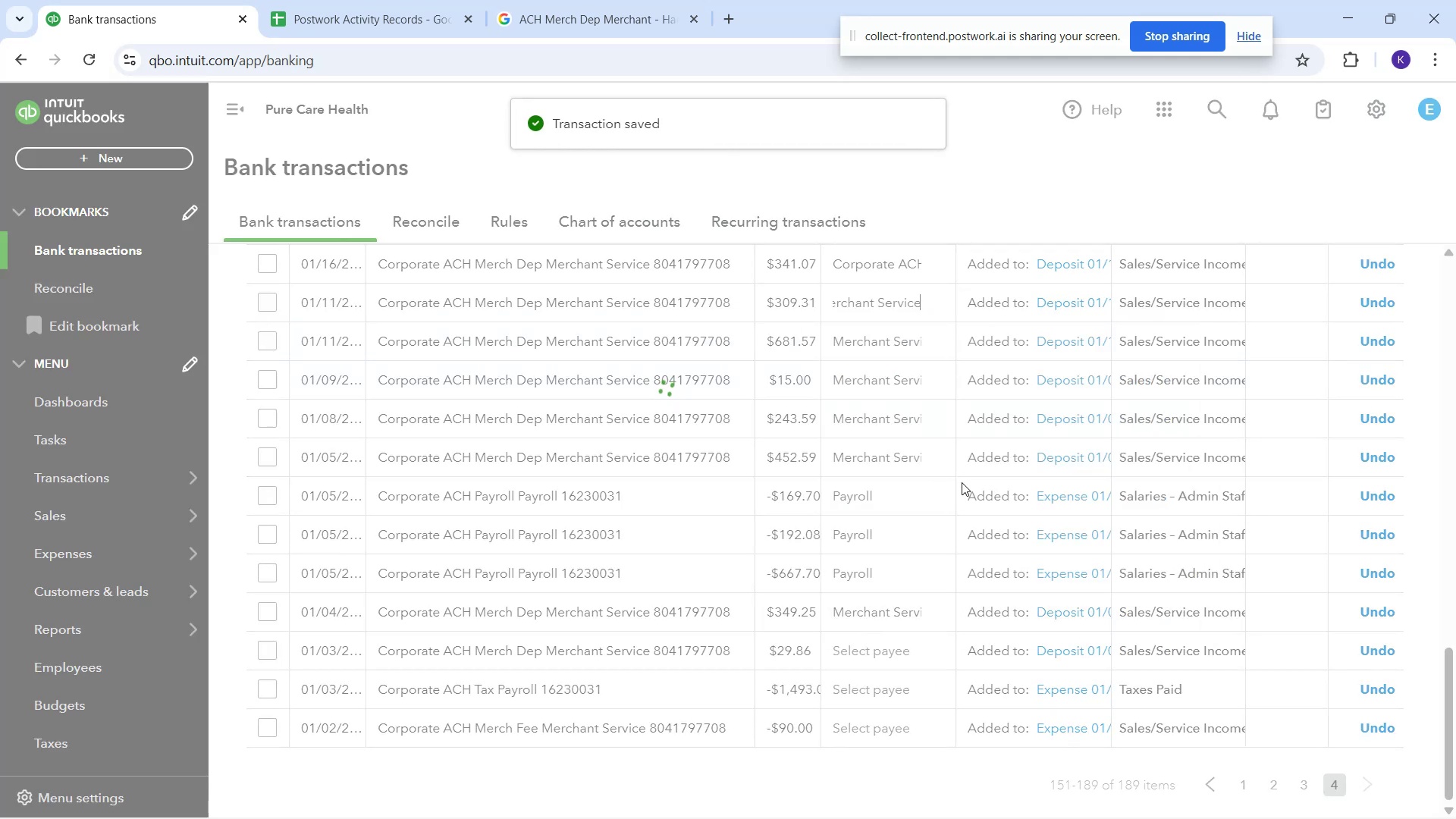 
scroll: coordinate [903, 479], scroll_direction: up, amount: 3.0
 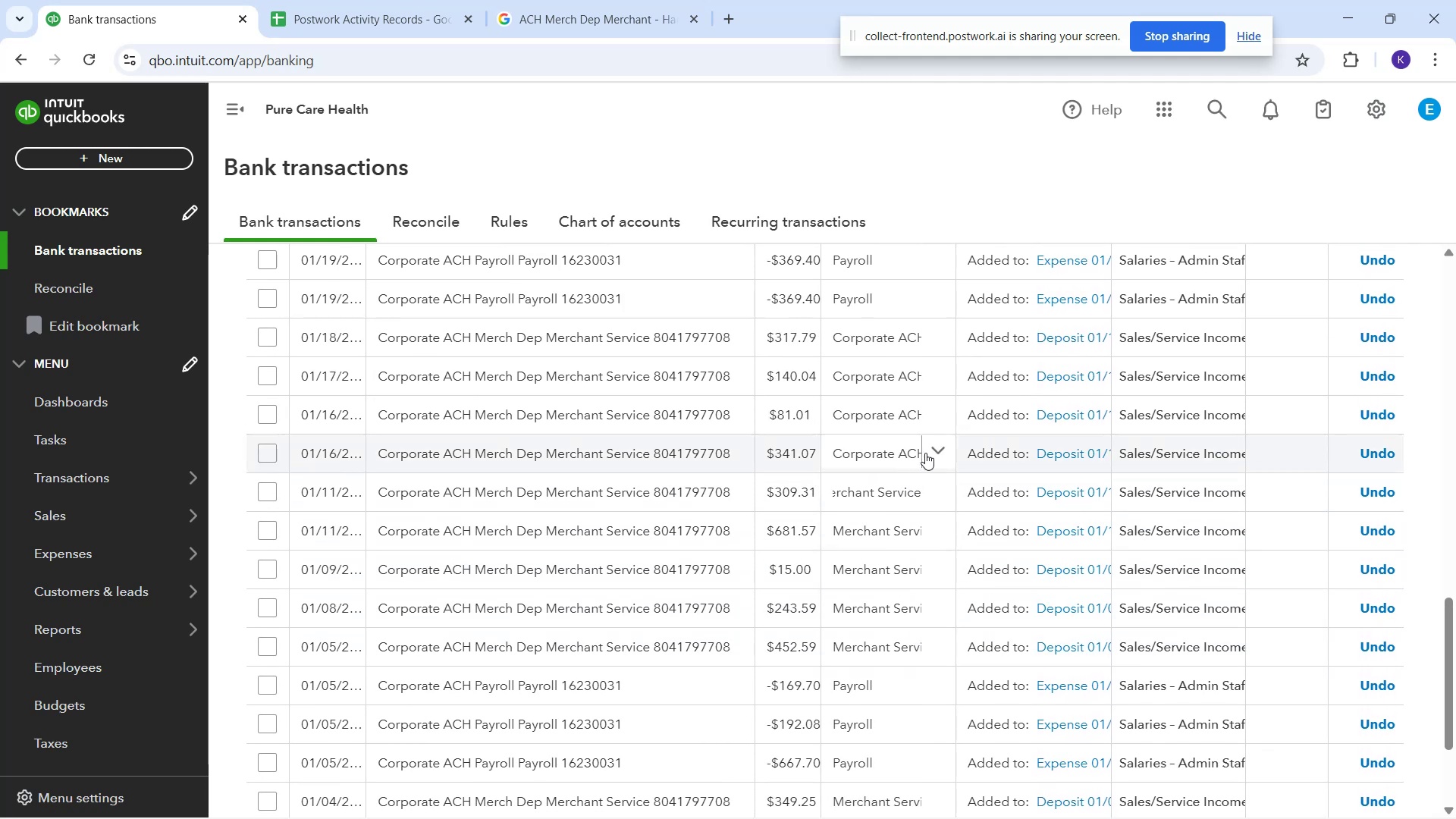 
left_click([936, 454])
 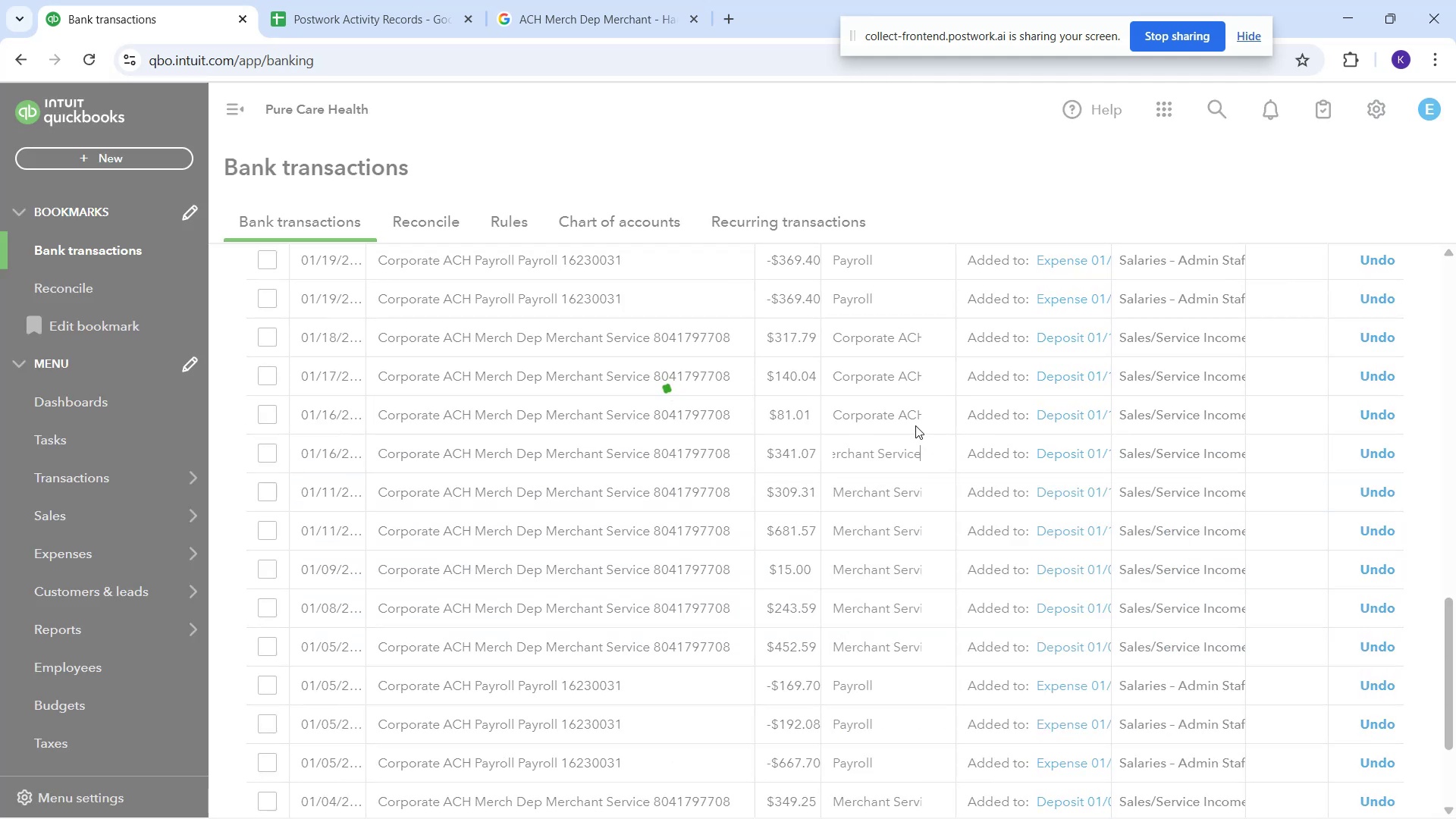 
left_click([935, 420])
 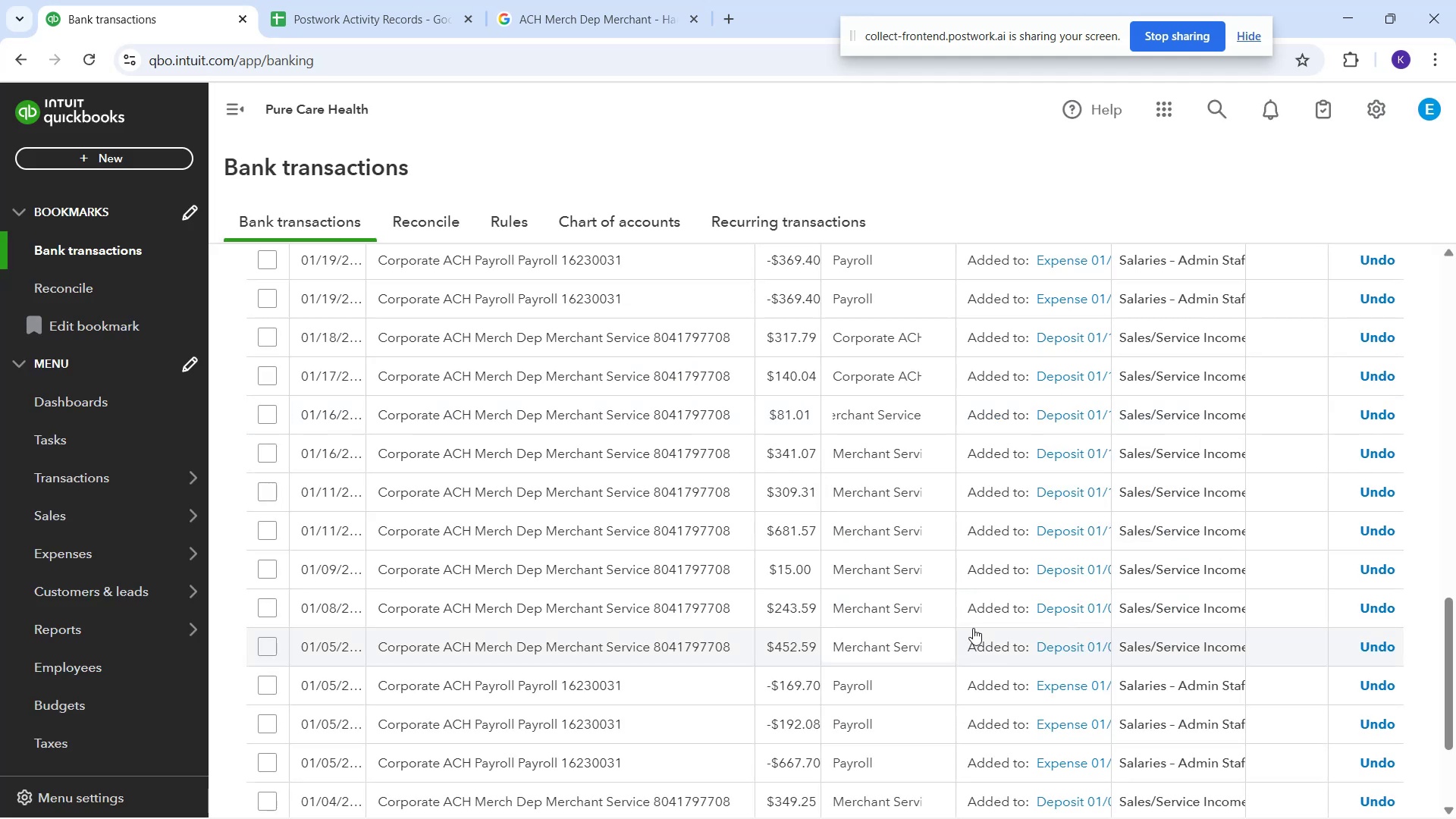 
wait(7.19)
 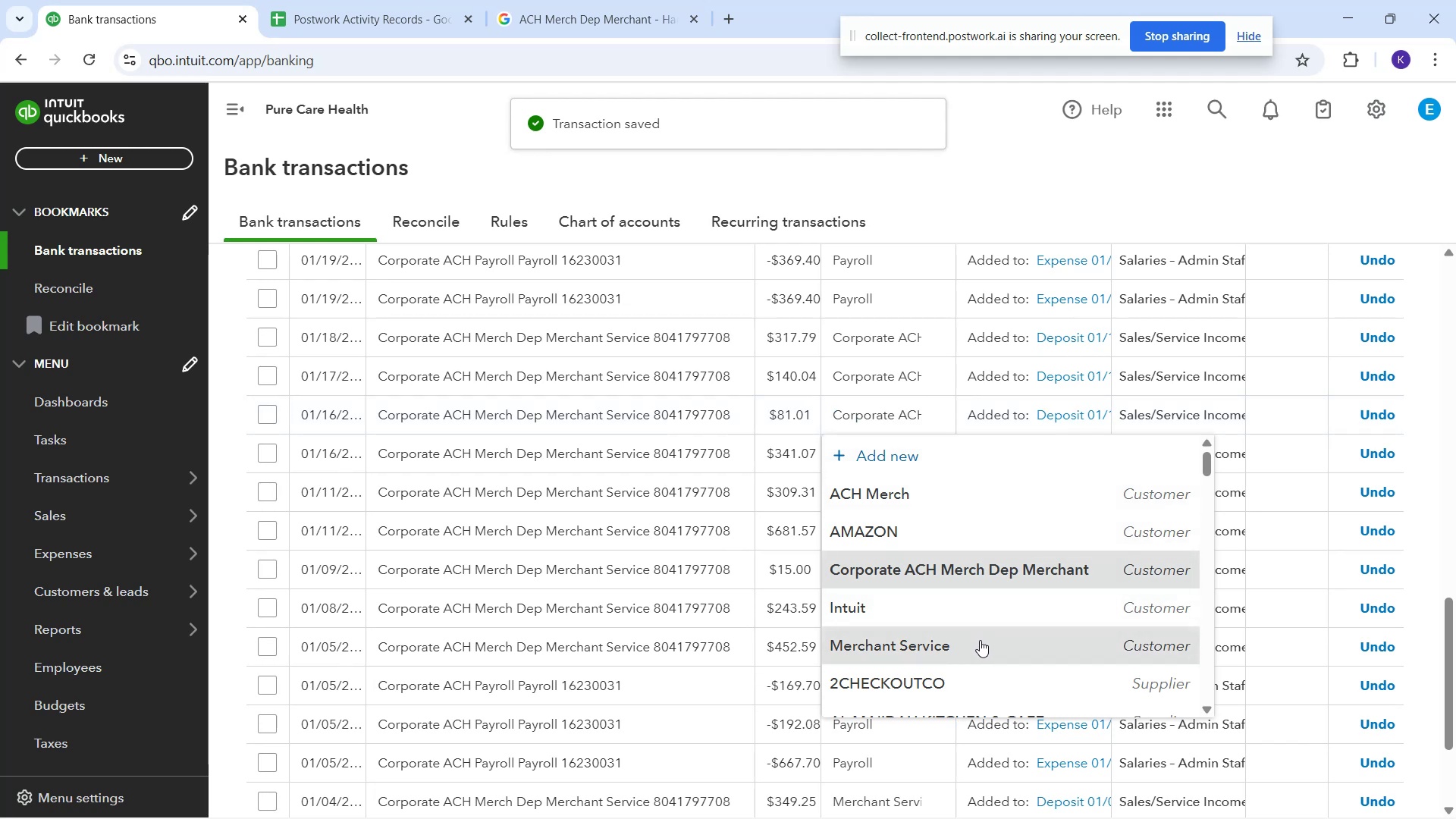 
left_click_drag(start_coordinate=[942, 392], to_coordinate=[937, 384])
 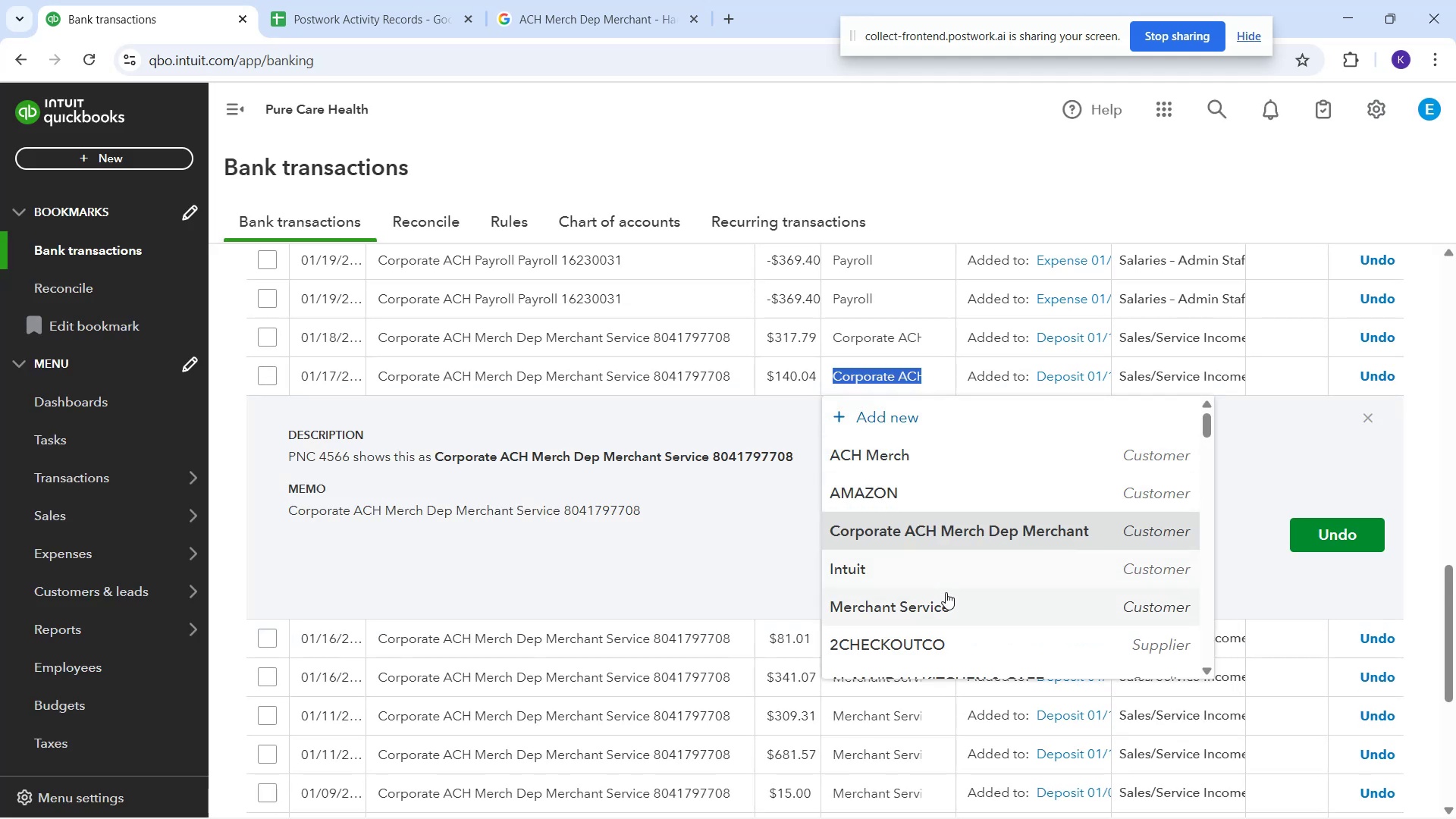 
left_click([945, 607])
 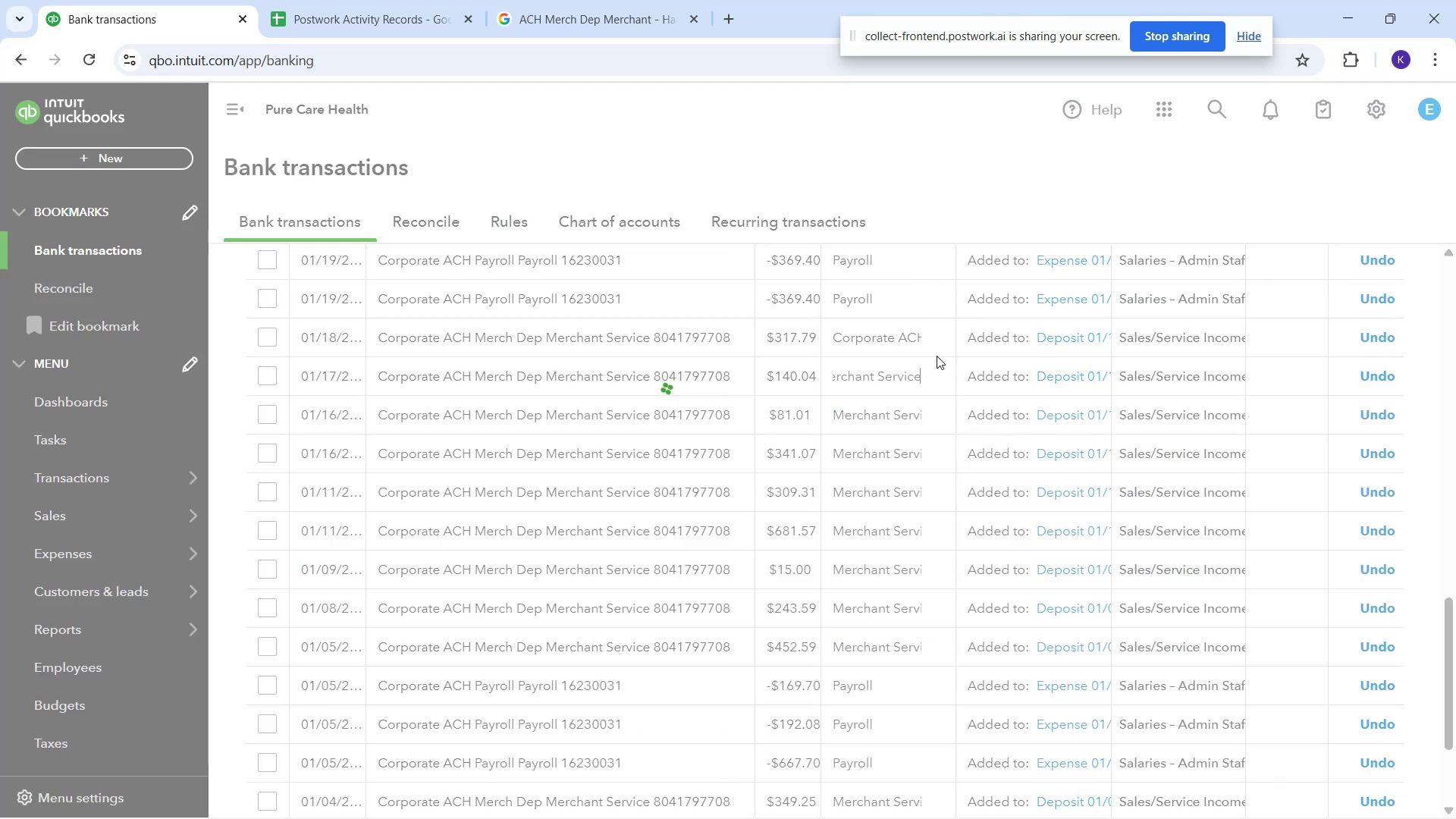 
left_click([935, 346])
 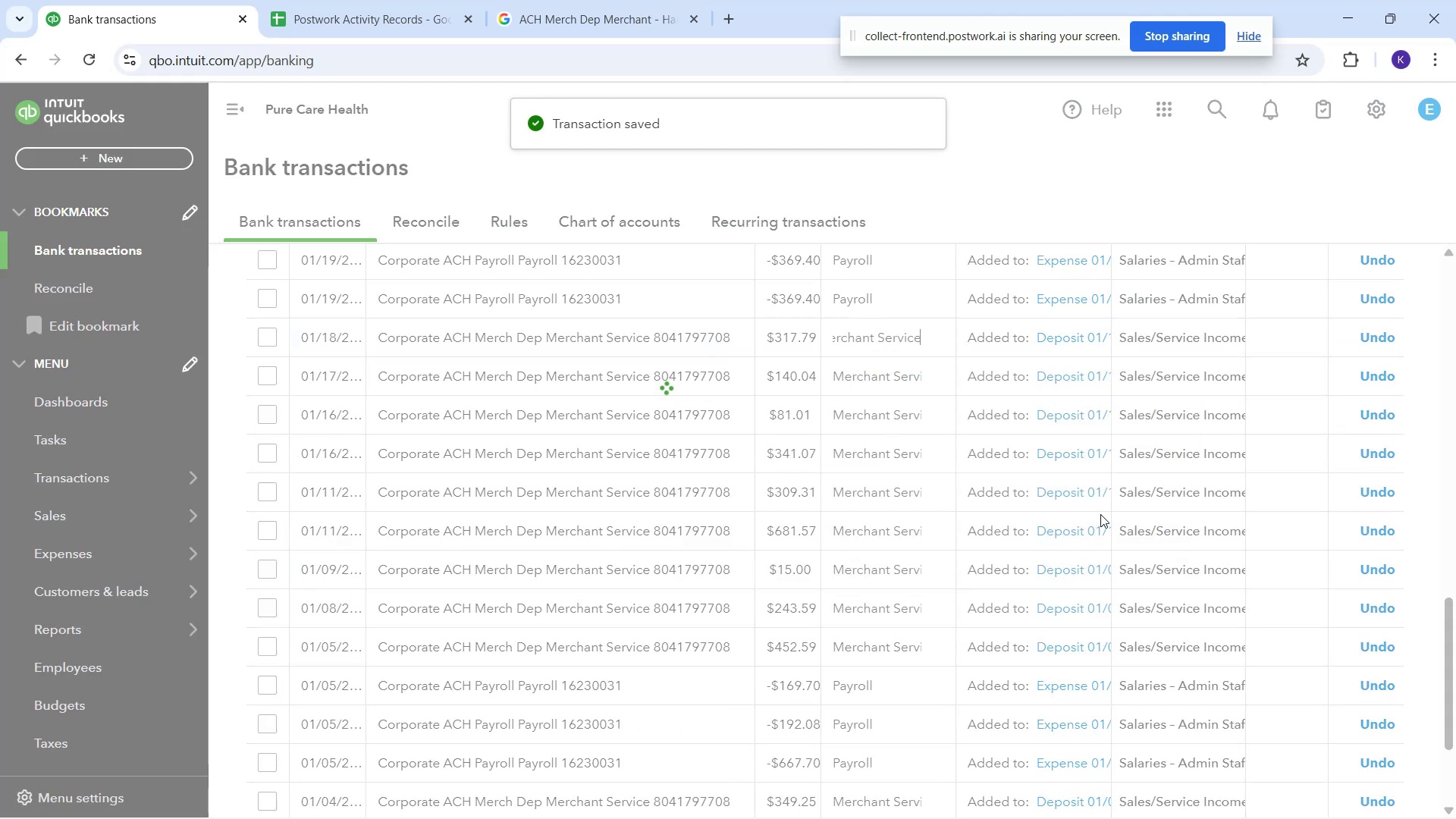 
scroll: coordinate [850, 424], scroll_direction: up, amount: 2.0
 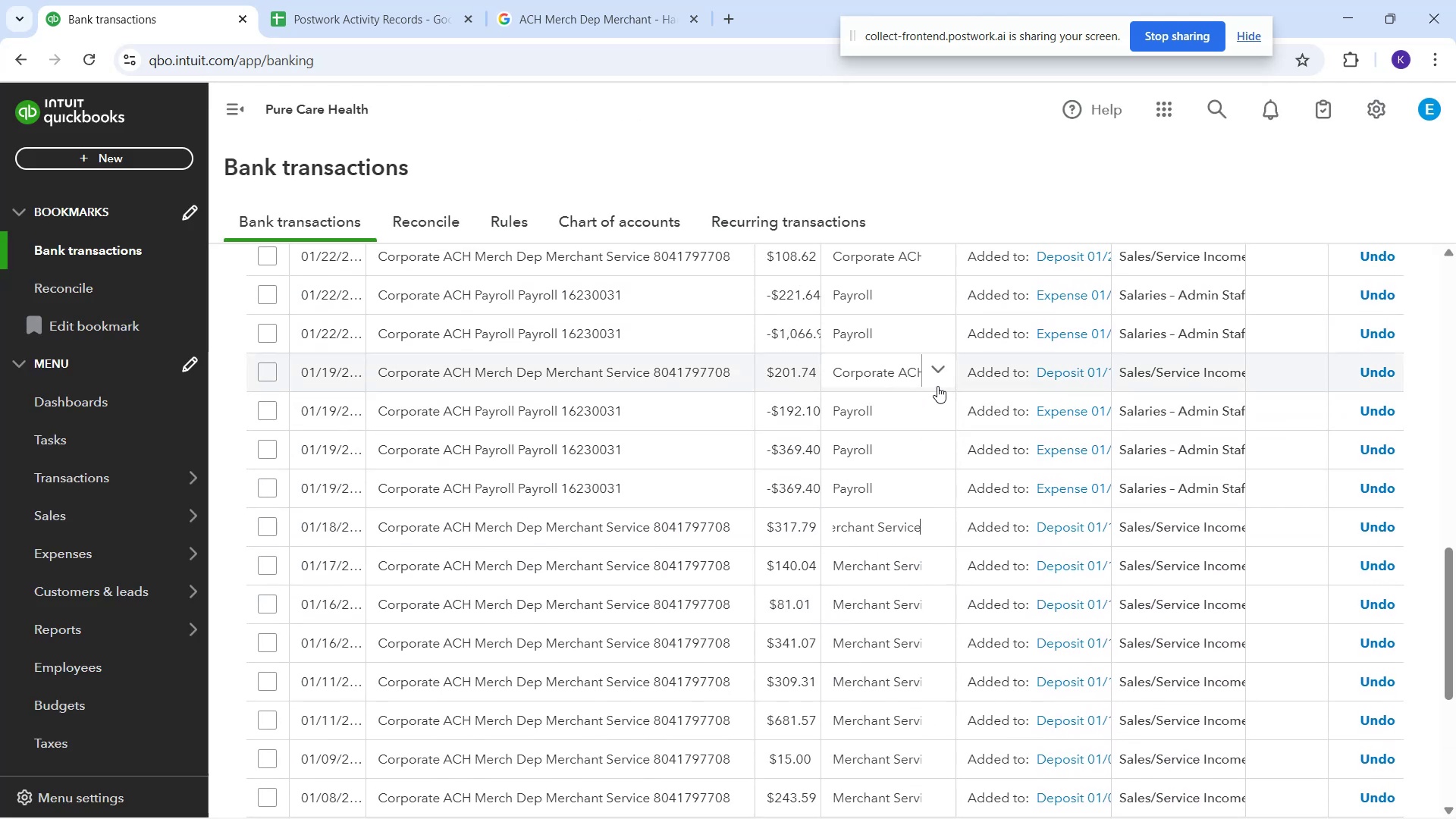 
left_click([937, 386])
 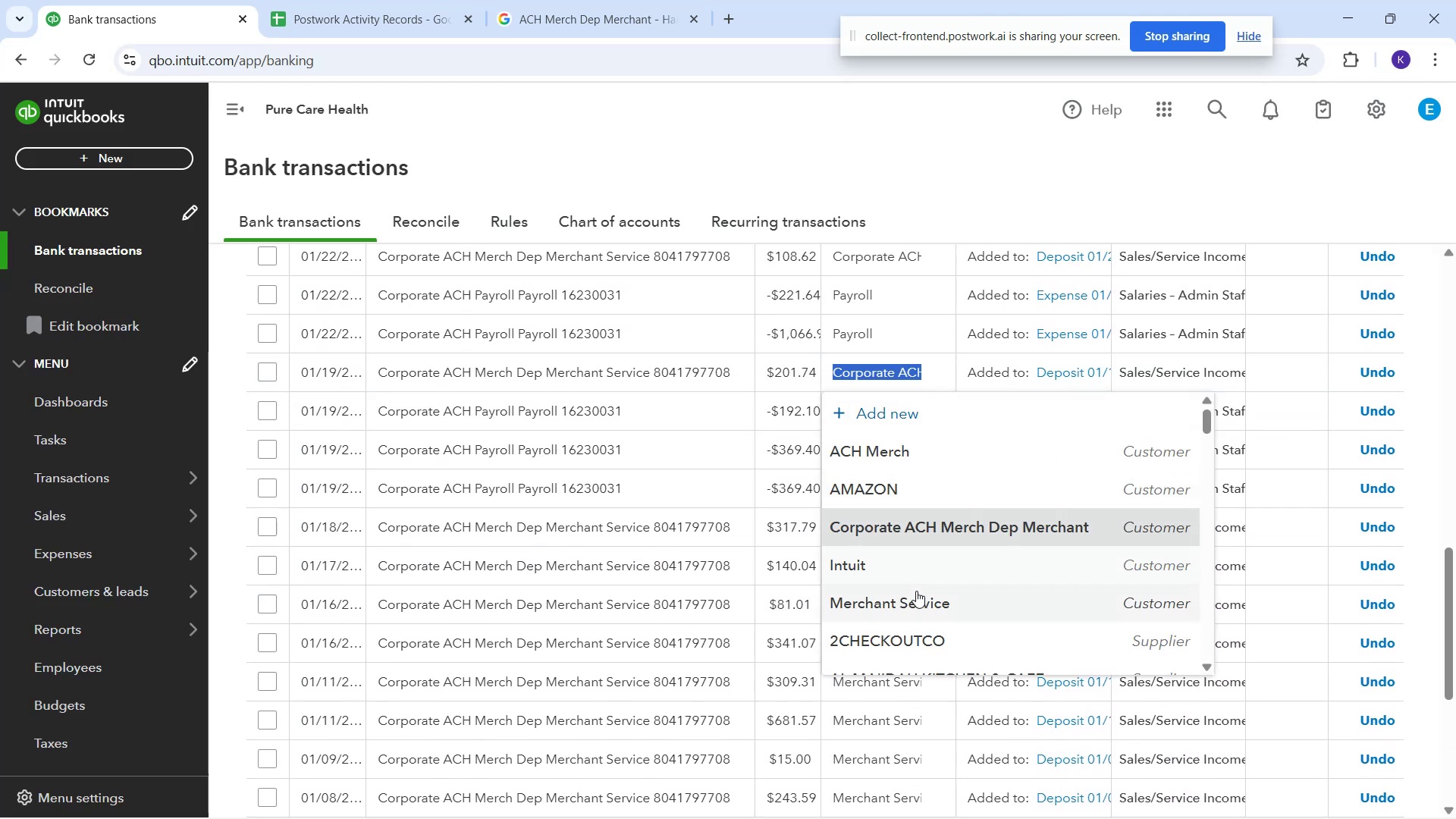 
left_click([918, 593])
 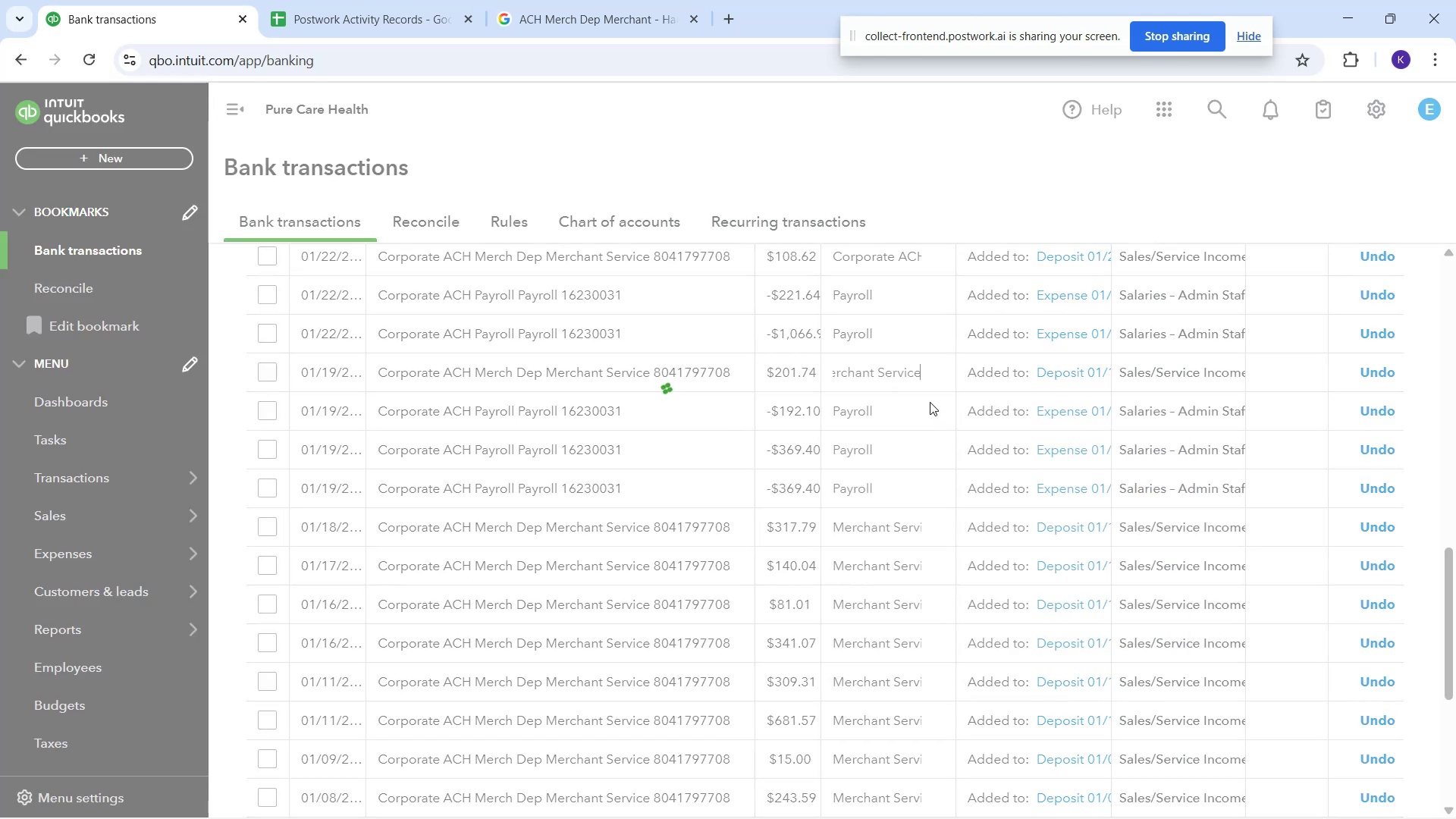 
scroll: coordinate [937, 371], scroll_direction: up, amount: 9.0
 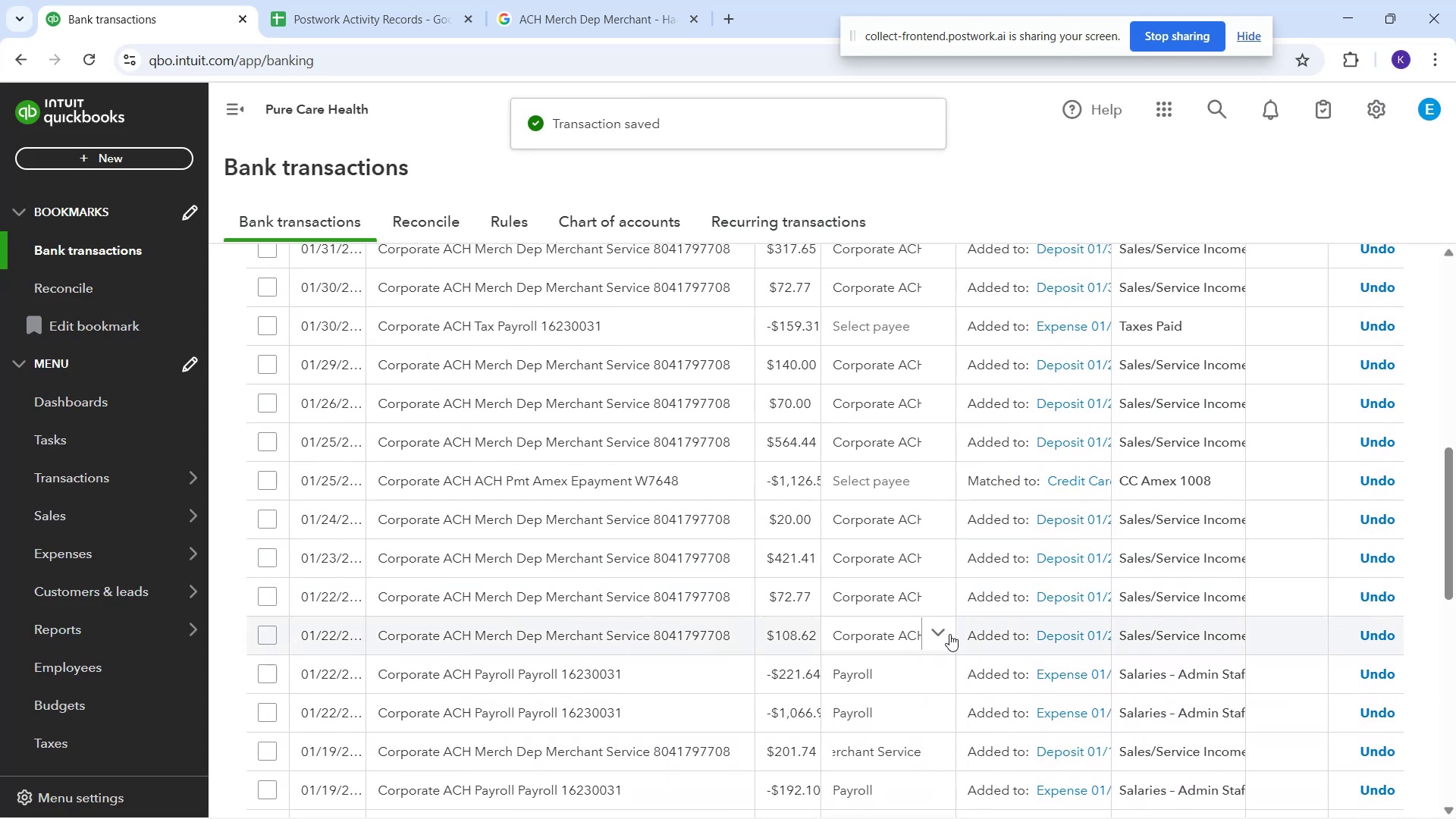 
left_click([937, 632])
 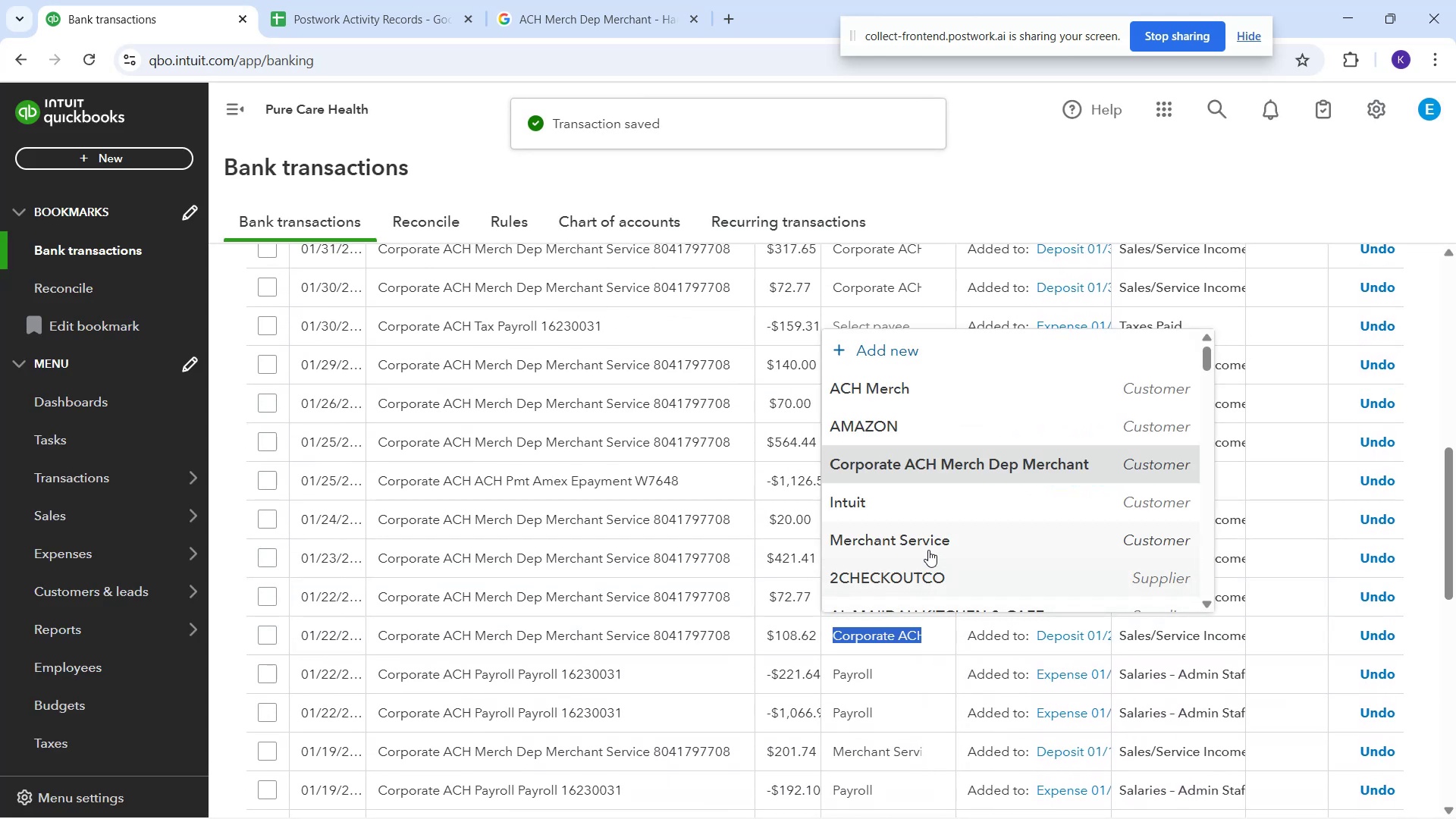 
left_click([928, 548])
 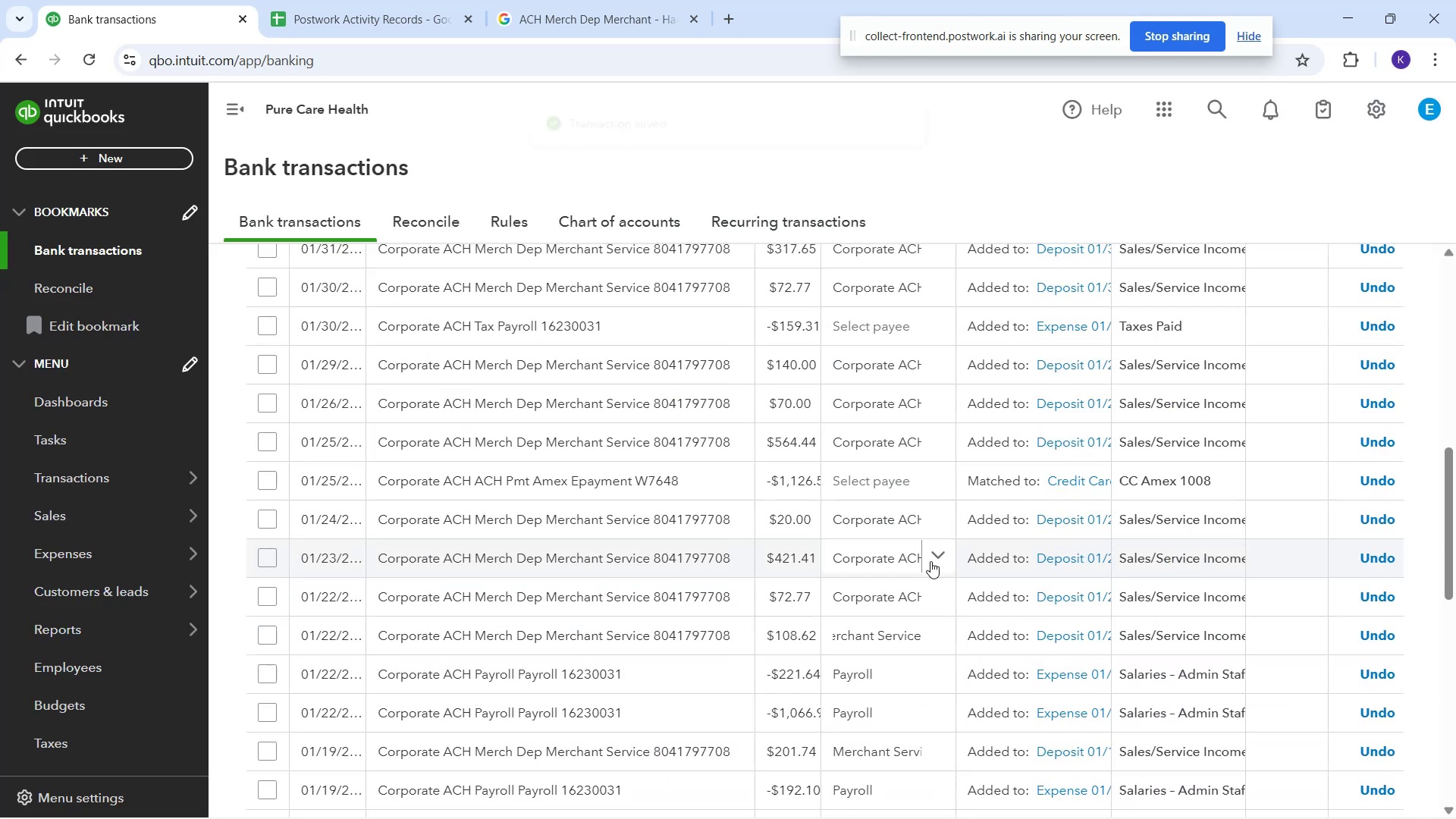 
left_click([933, 588])
 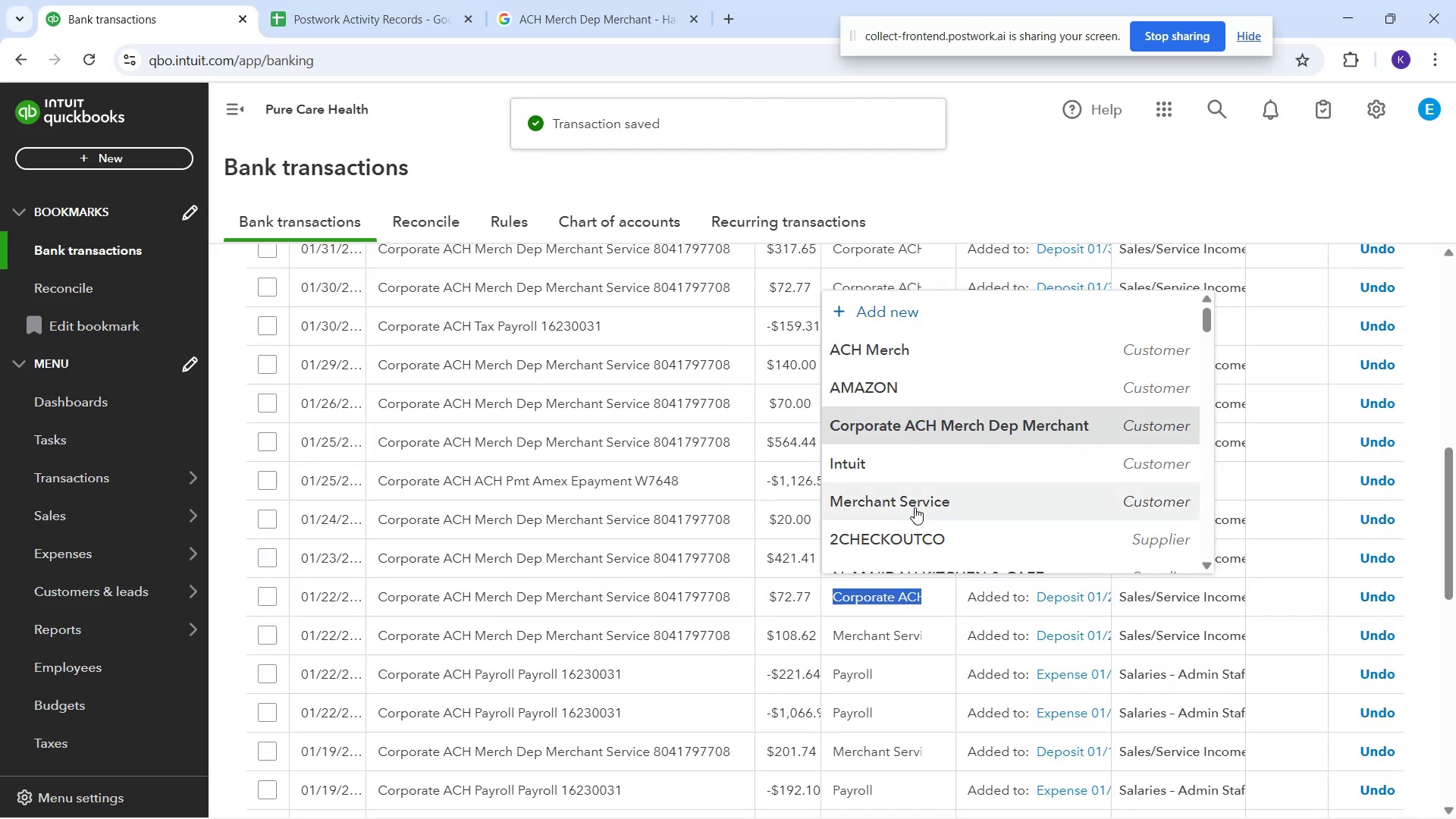 
left_click([915, 507])
 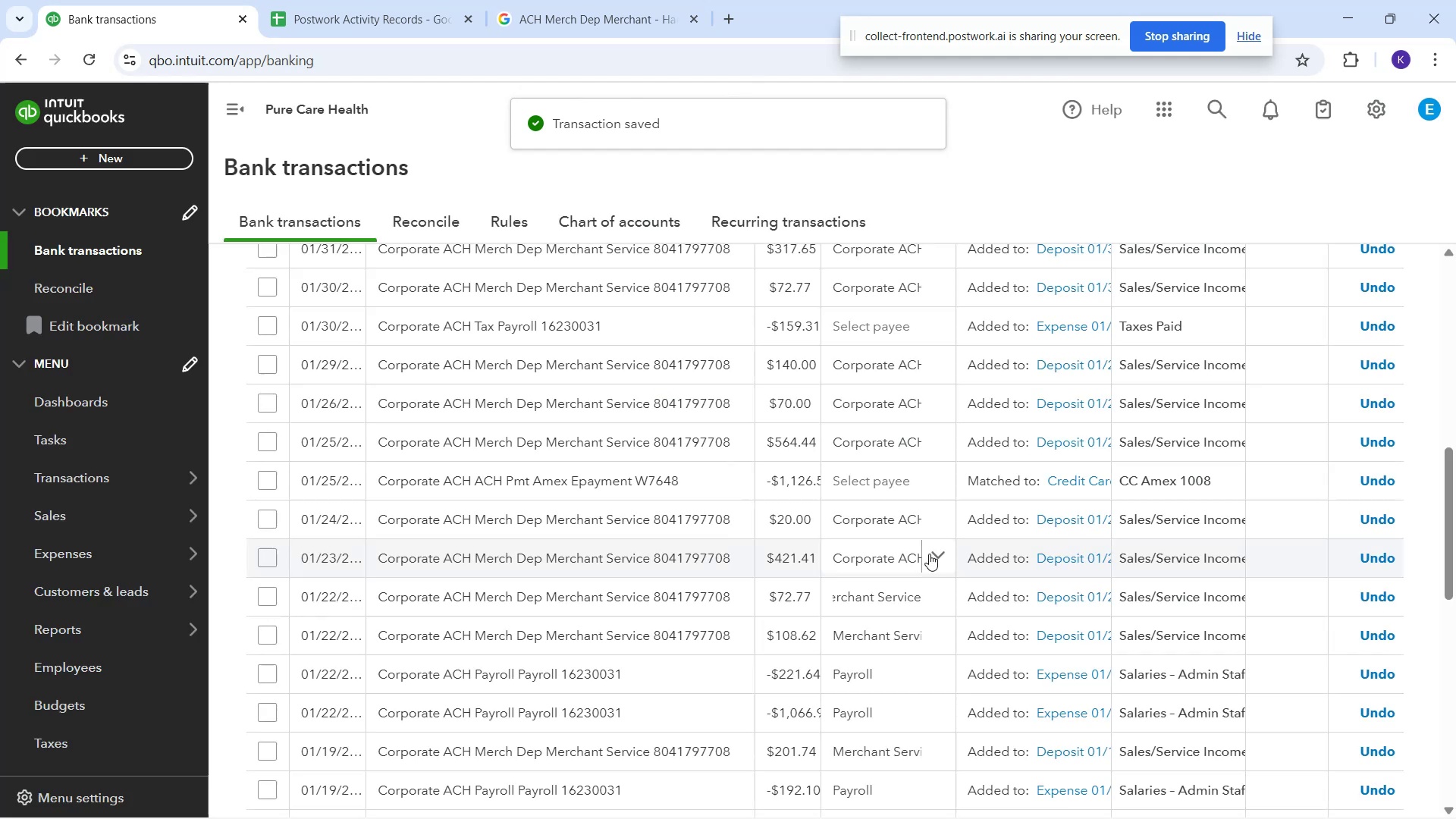 
left_click([930, 553])
 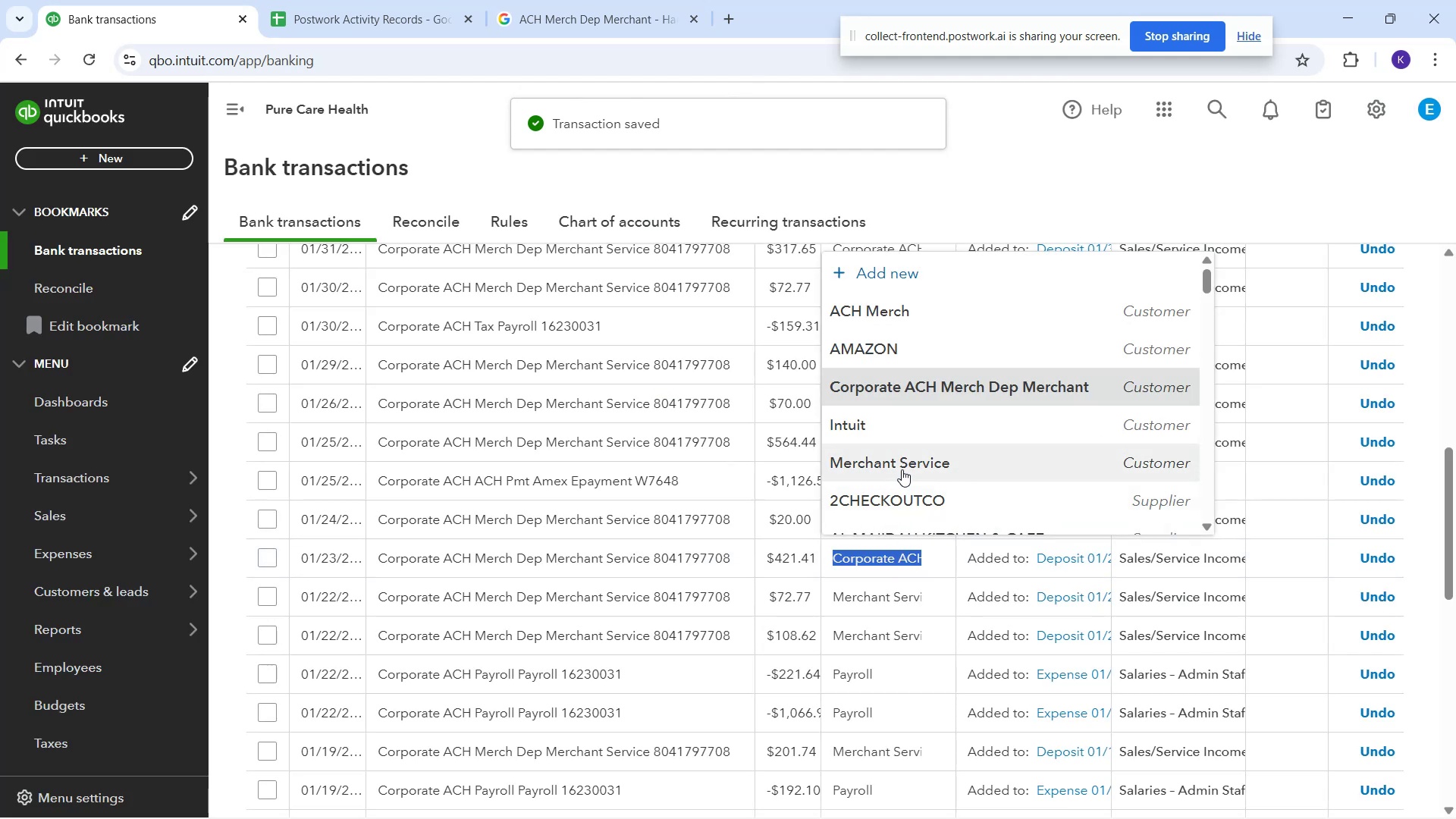 
left_click([902, 469])
 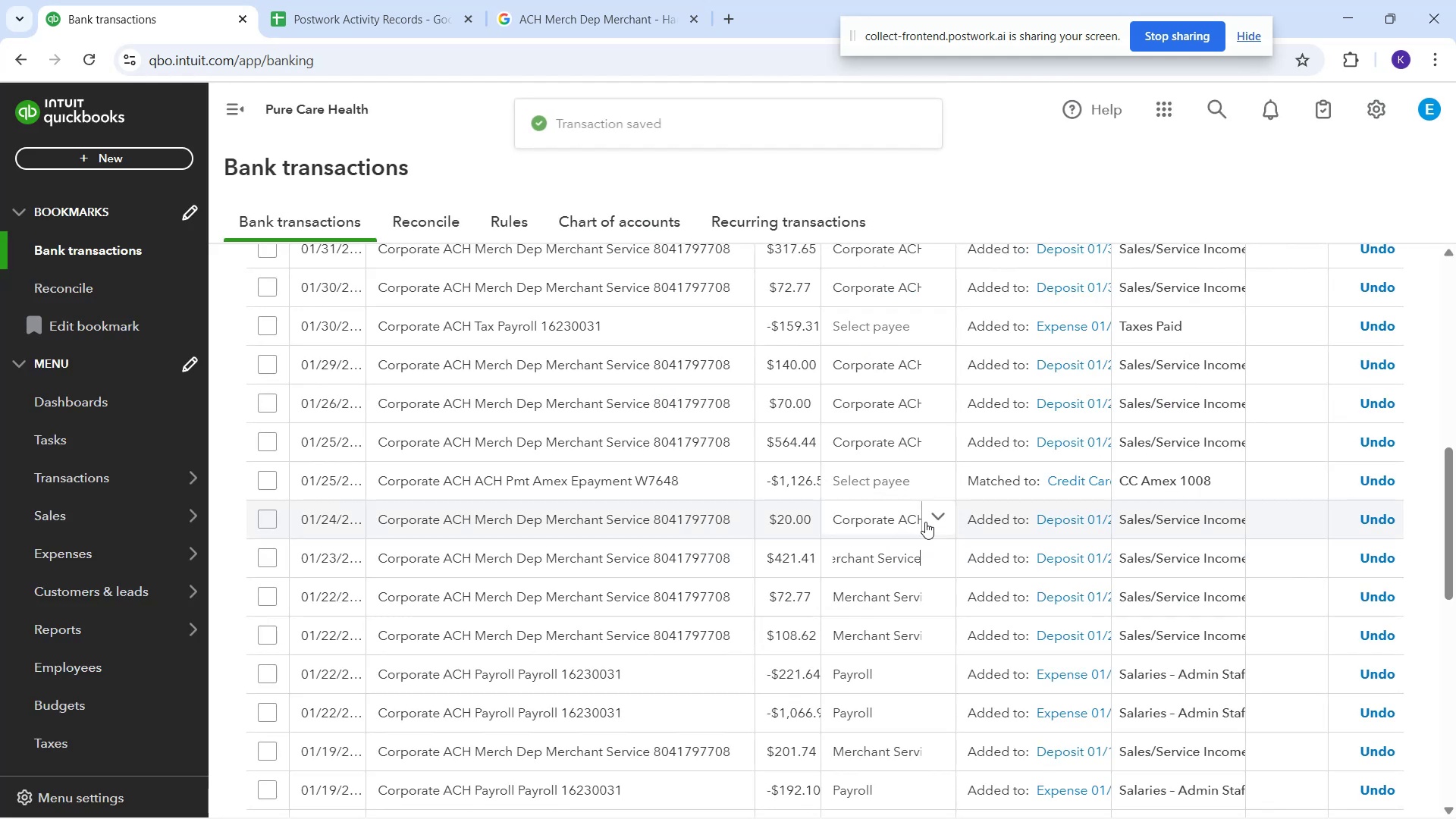 
left_click([938, 521])
 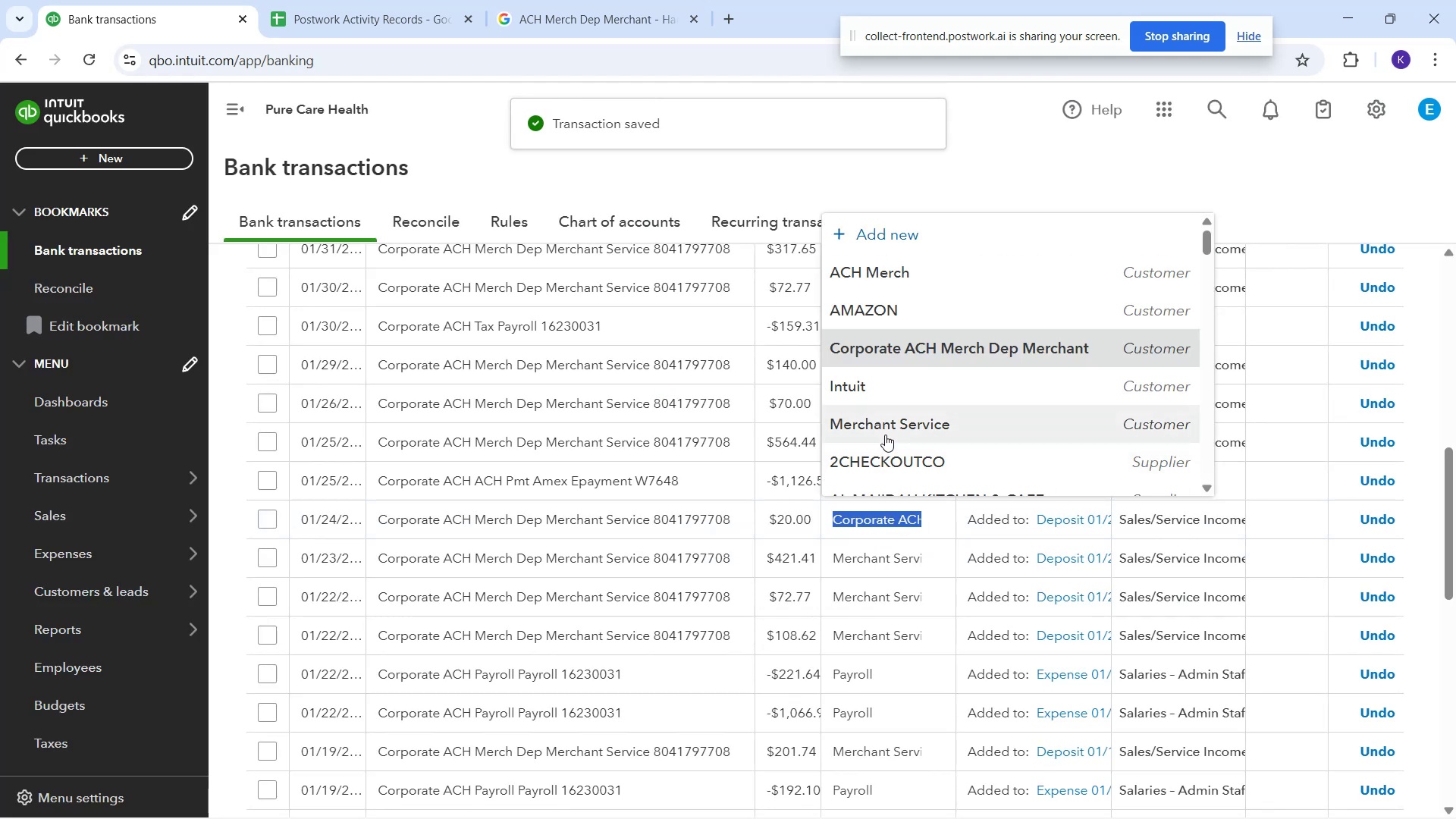 
left_click([885, 435])
 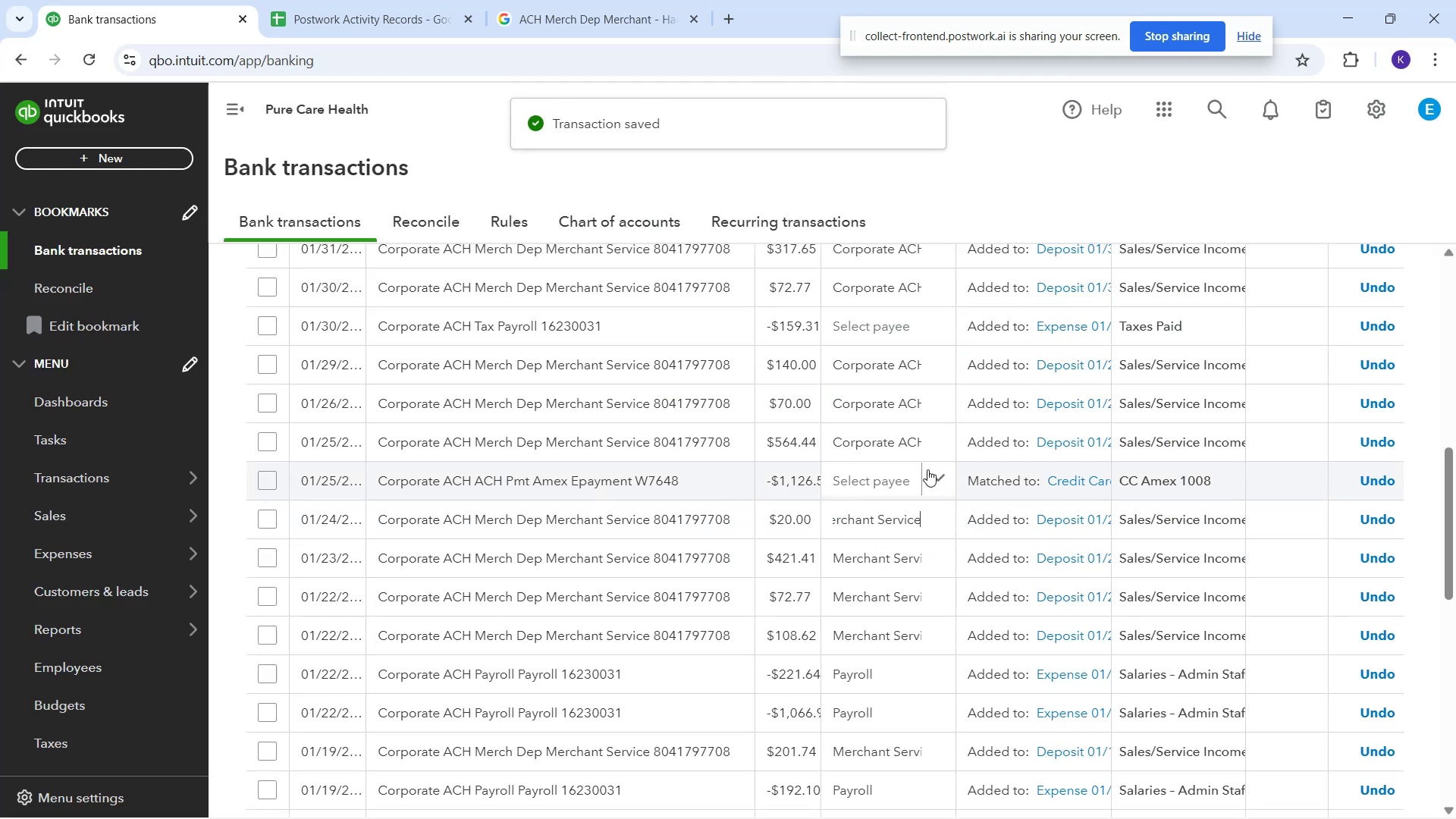 
mouse_move([940, 461])
 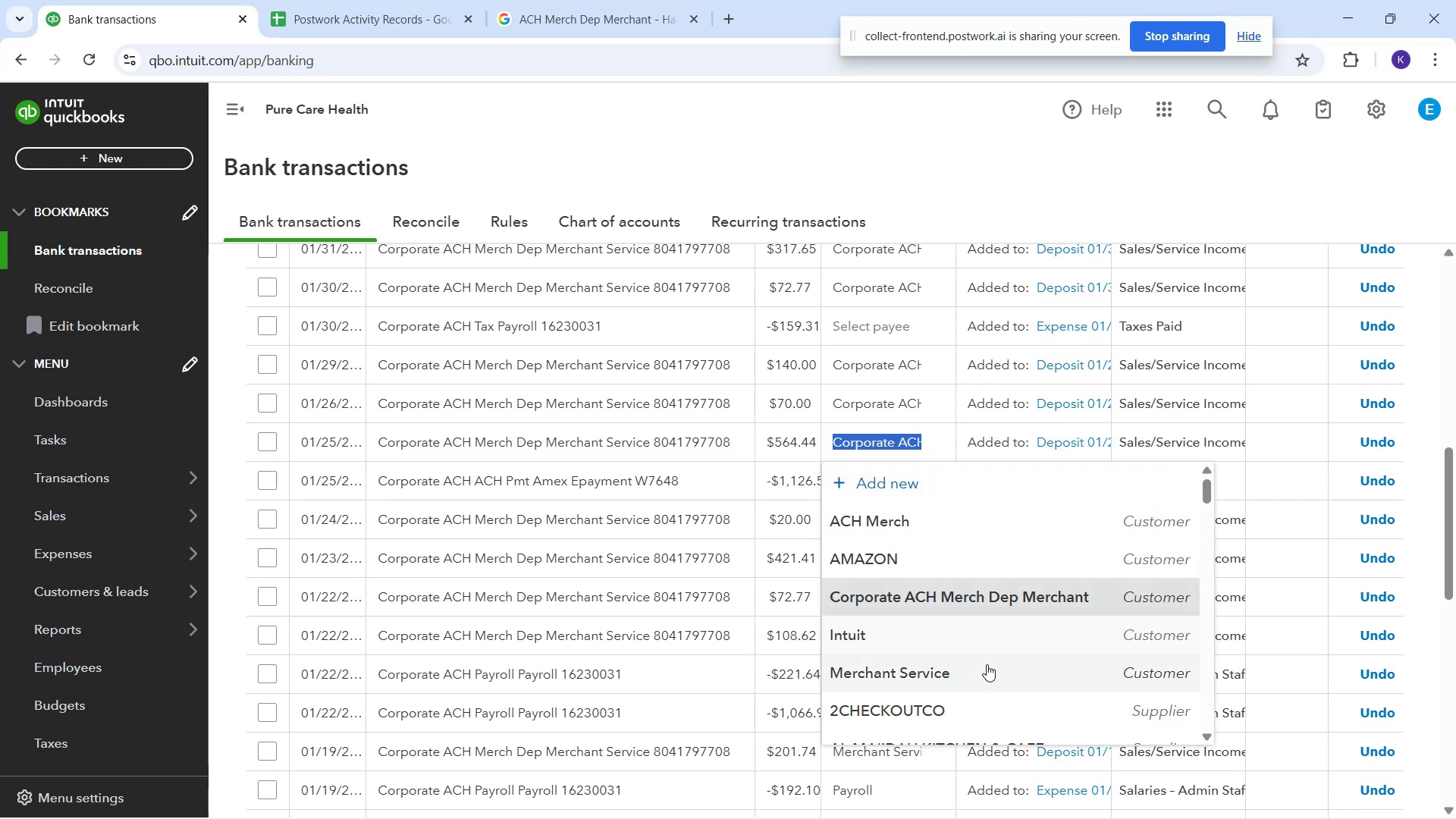 
left_click([987, 664])
 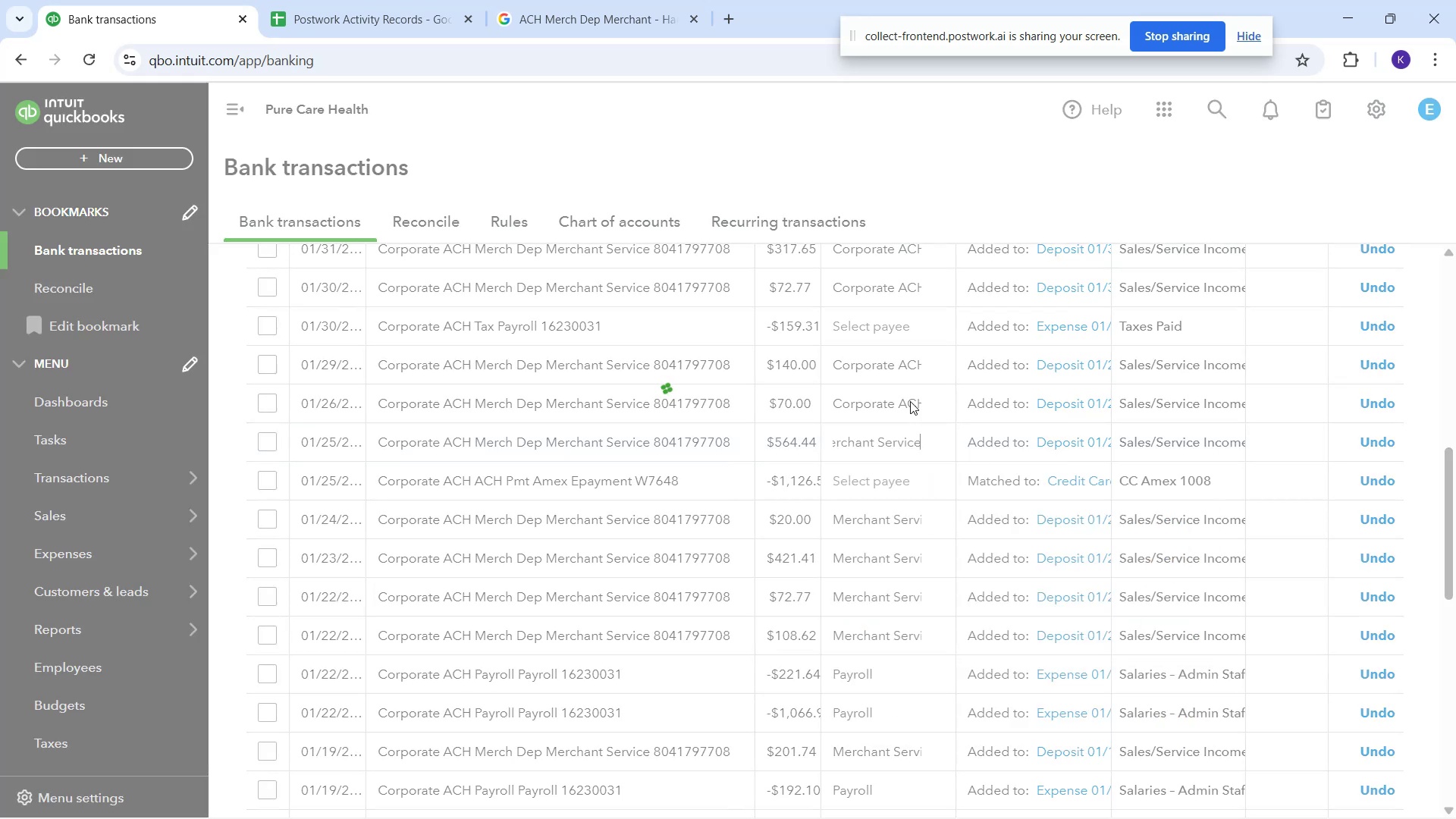 
mouse_move([916, 397])
 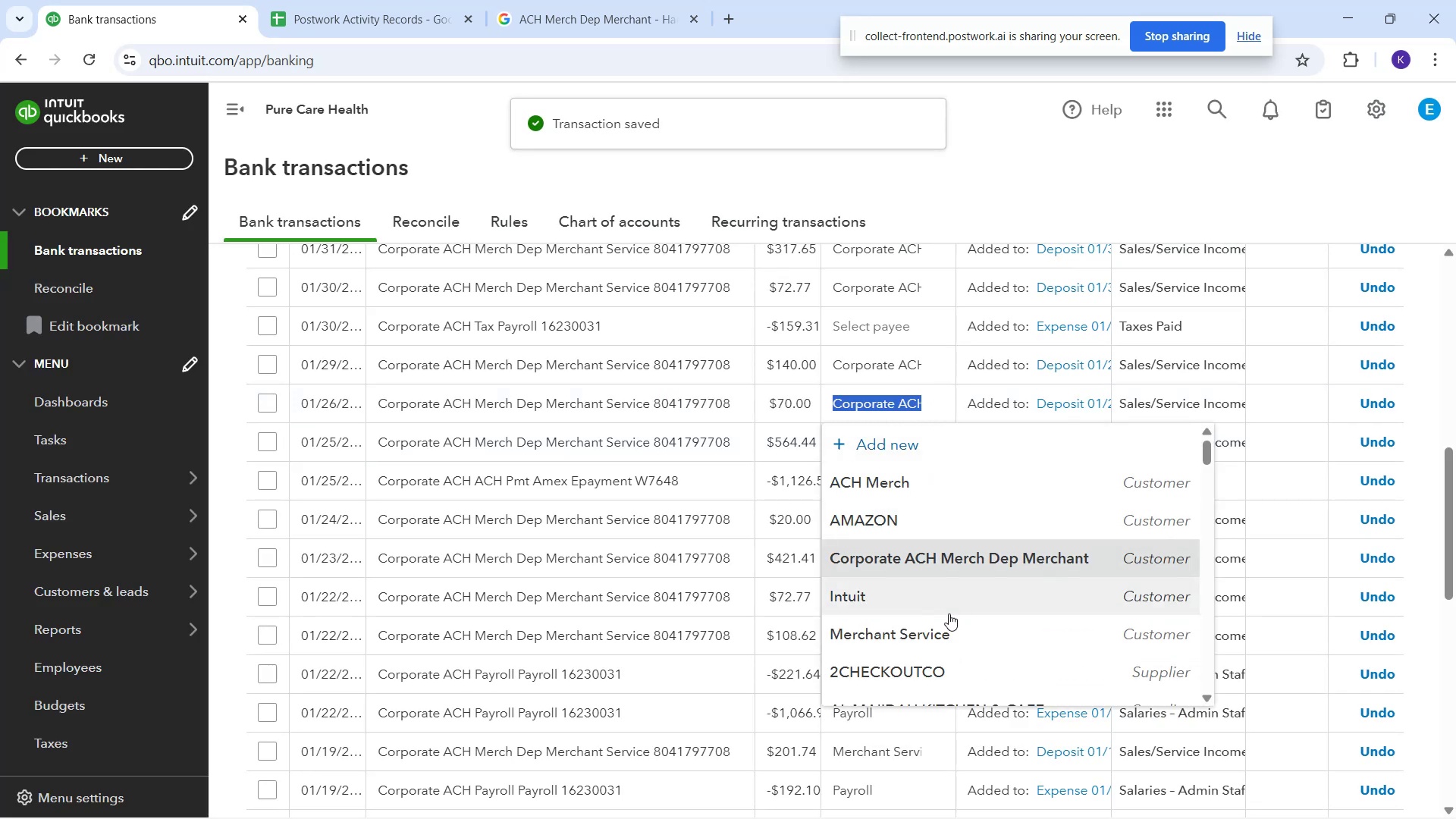 
left_click([951, 626])
 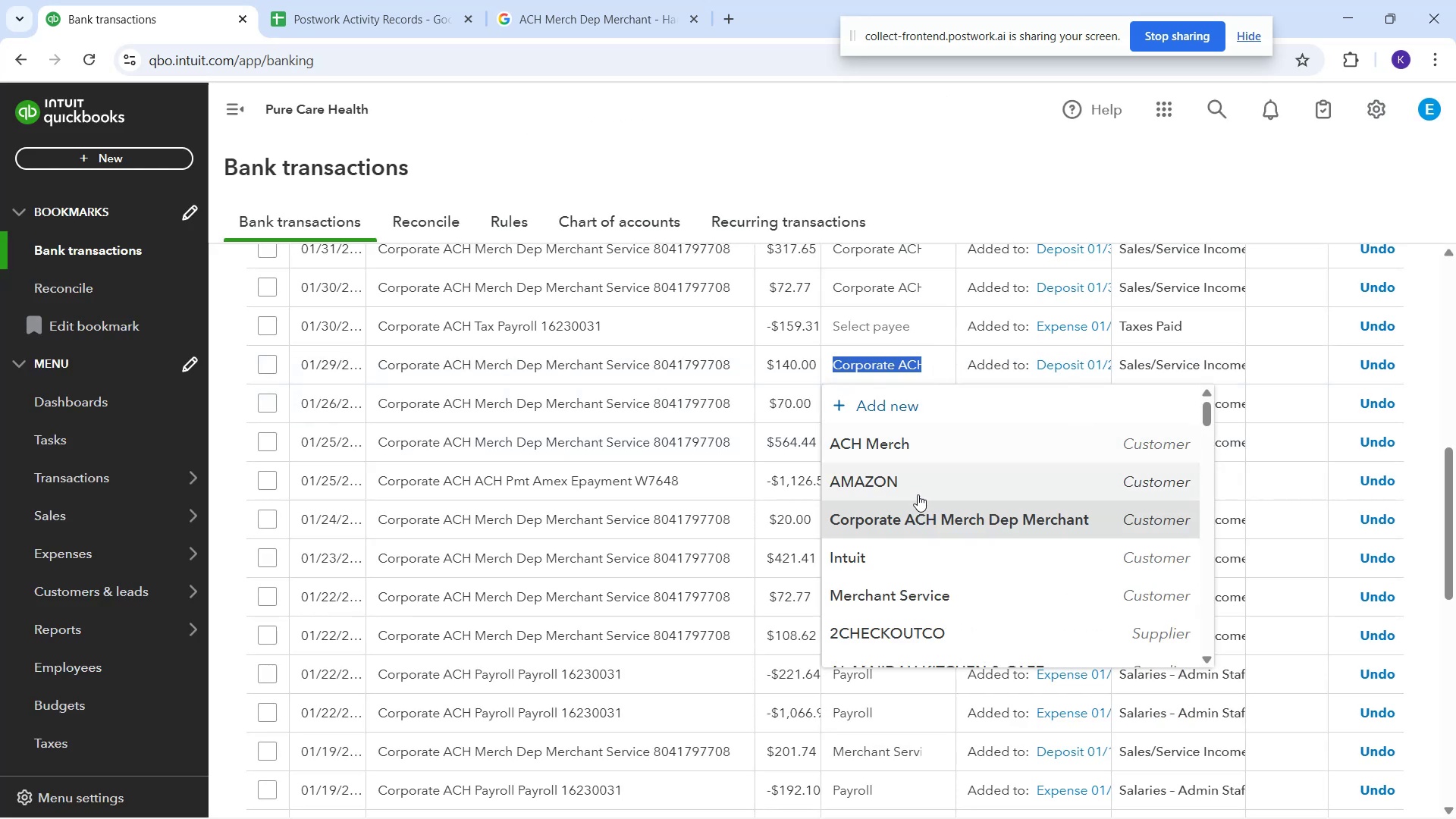 
left_click([921, 584])
 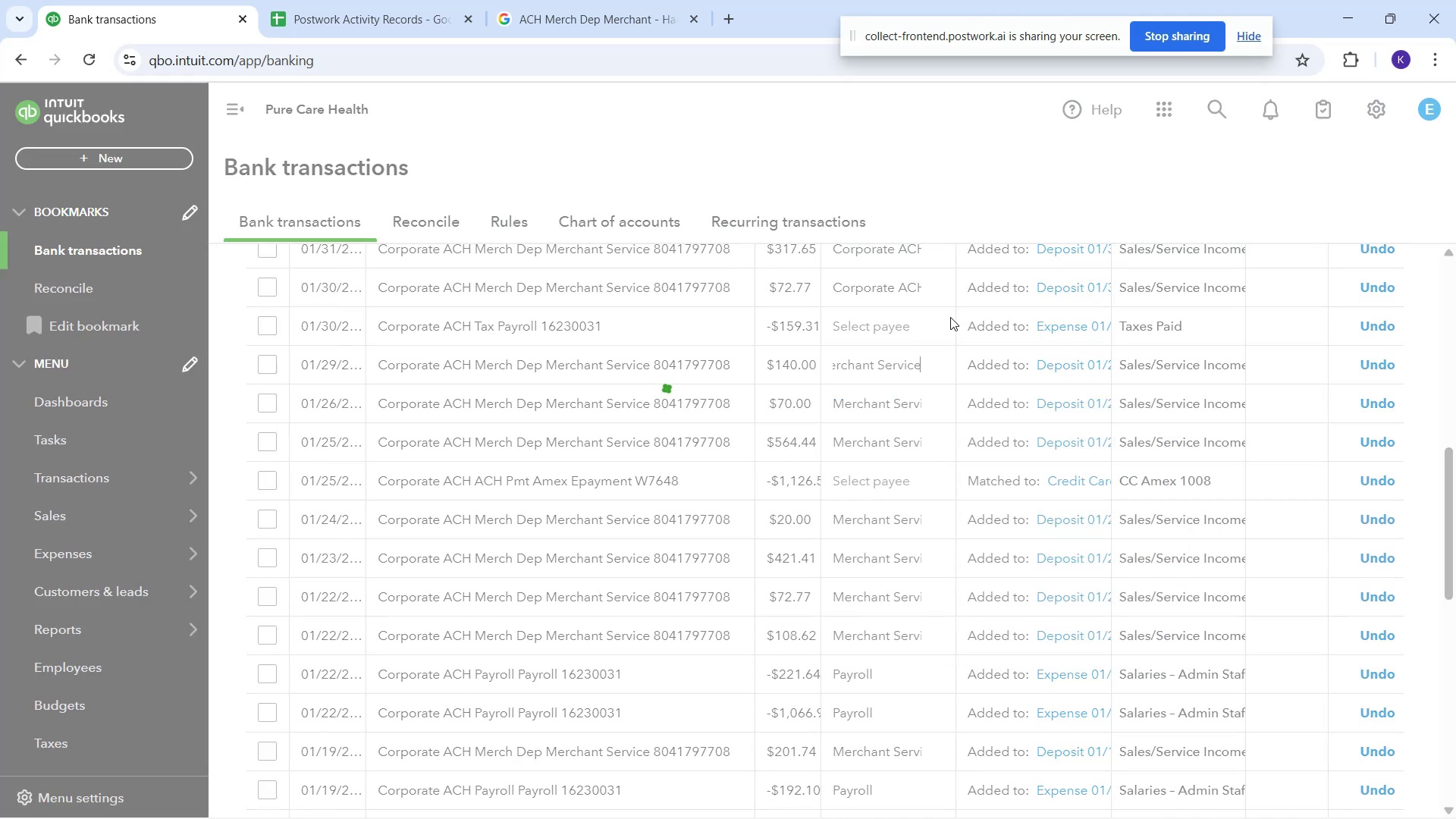 
scroll: coordinate [979, 351], scroll_direction: up, amount: 2.0
 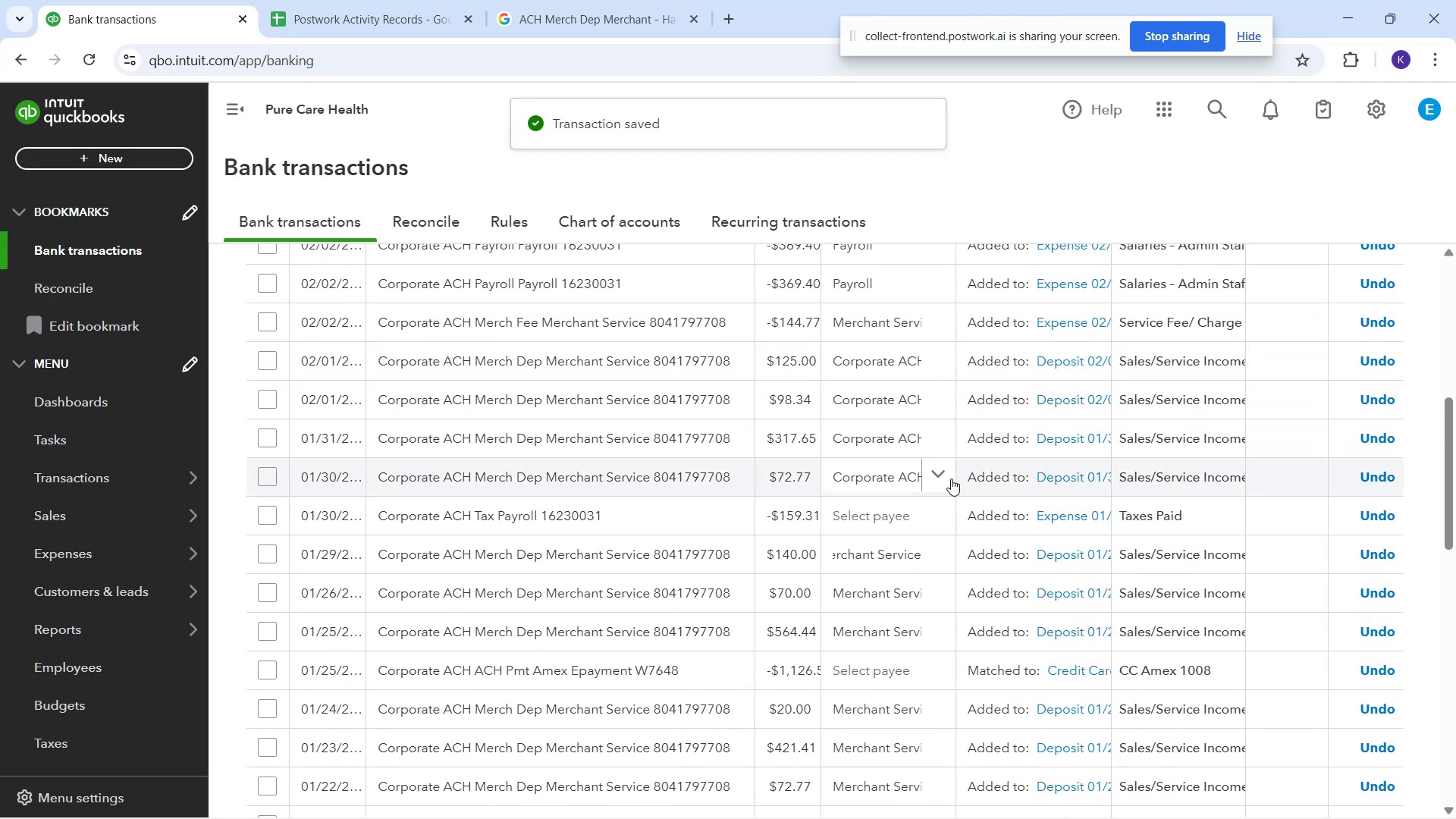 
left_click([946, 472])
 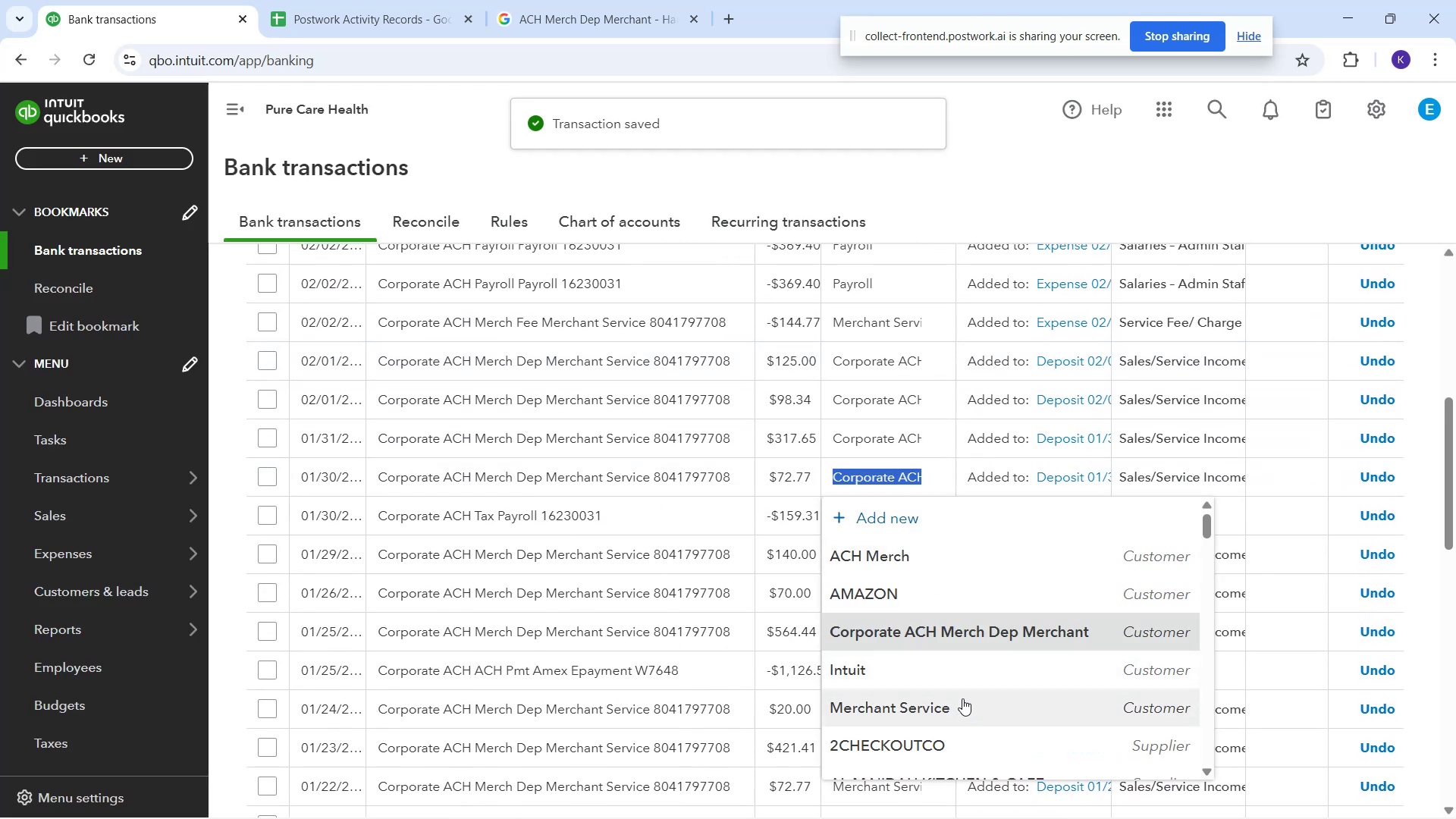 
left_click([964, 706])
 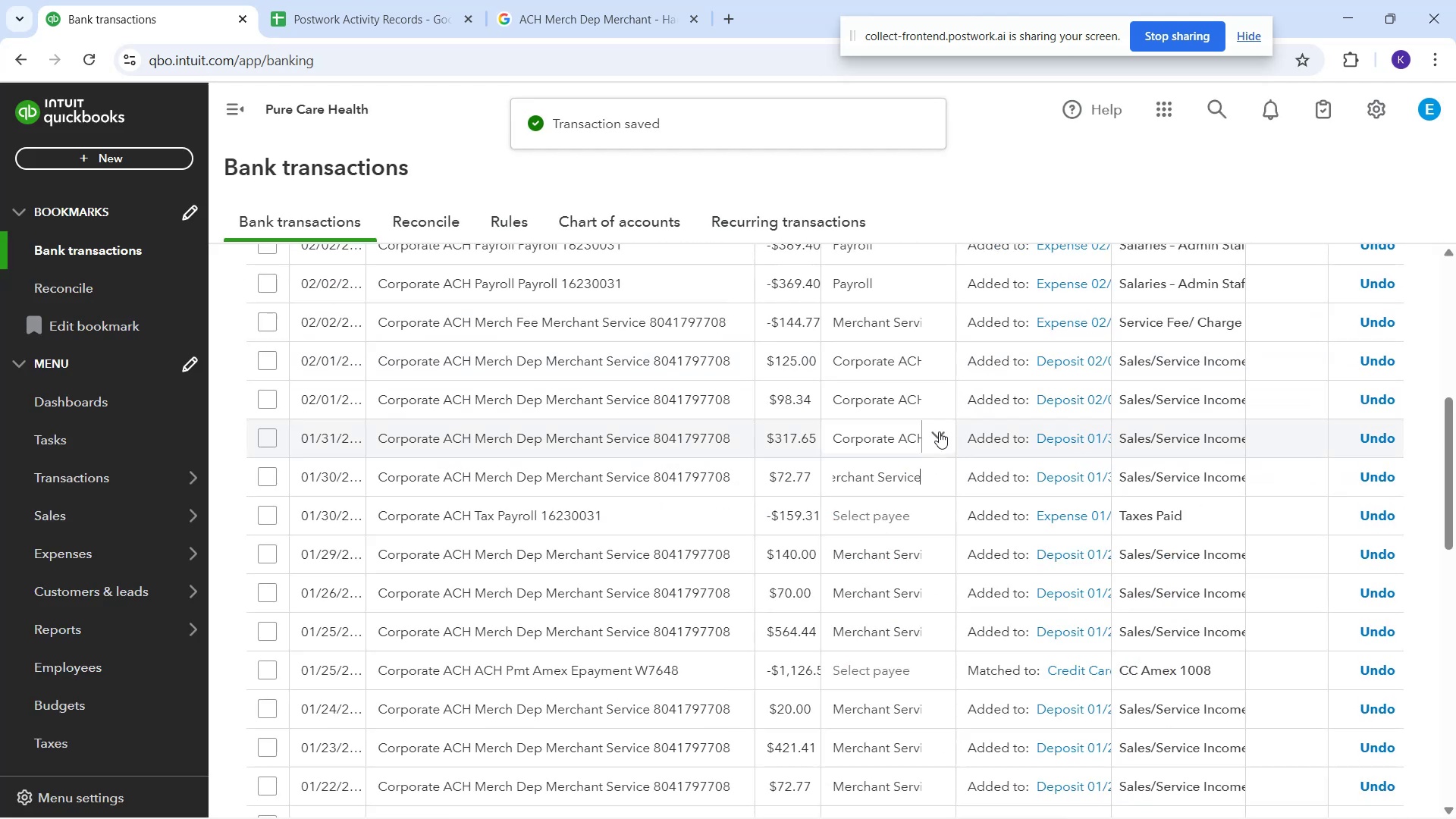 
left_click([945, 441])
 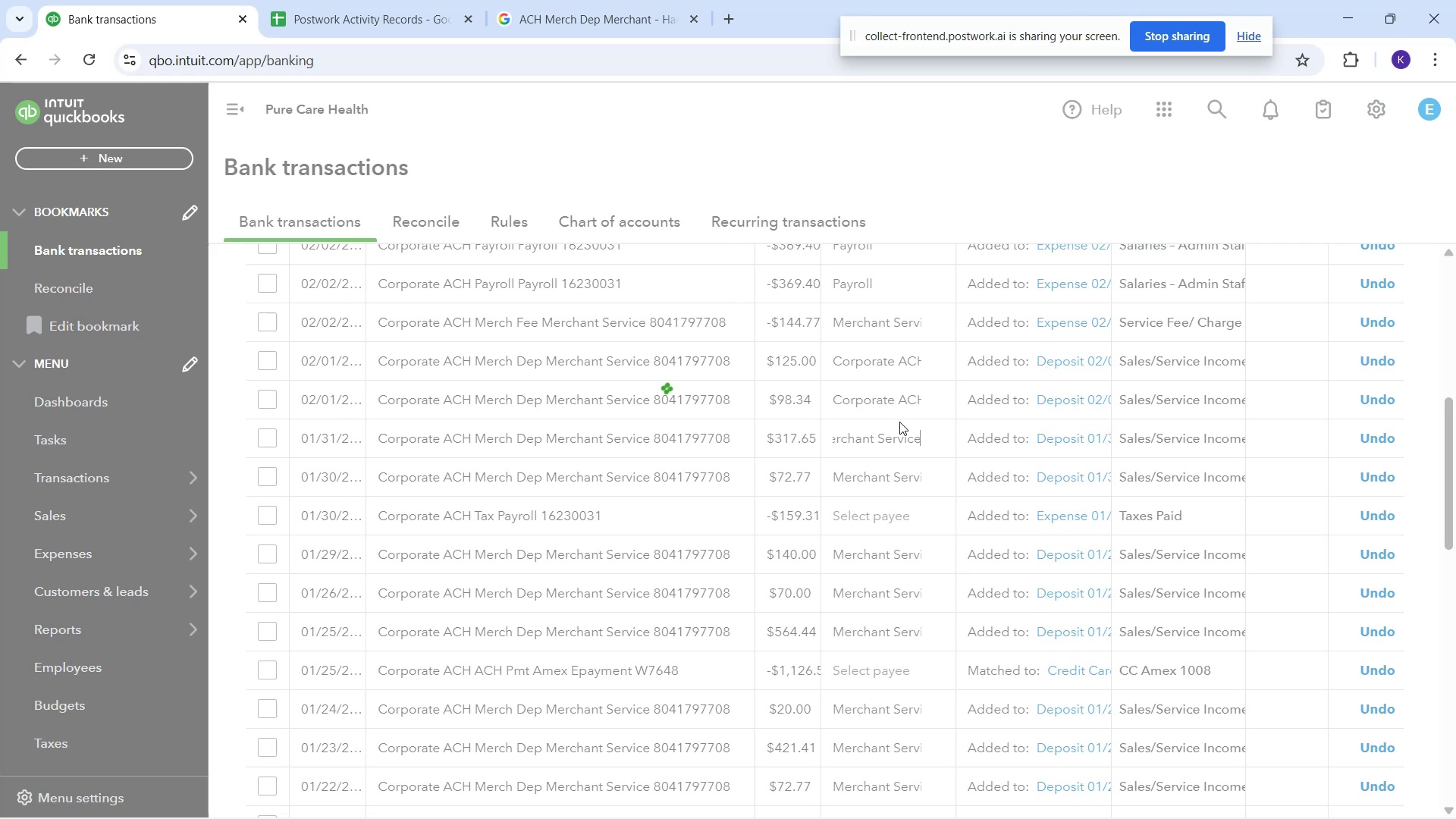 
left_click([943, 406])
 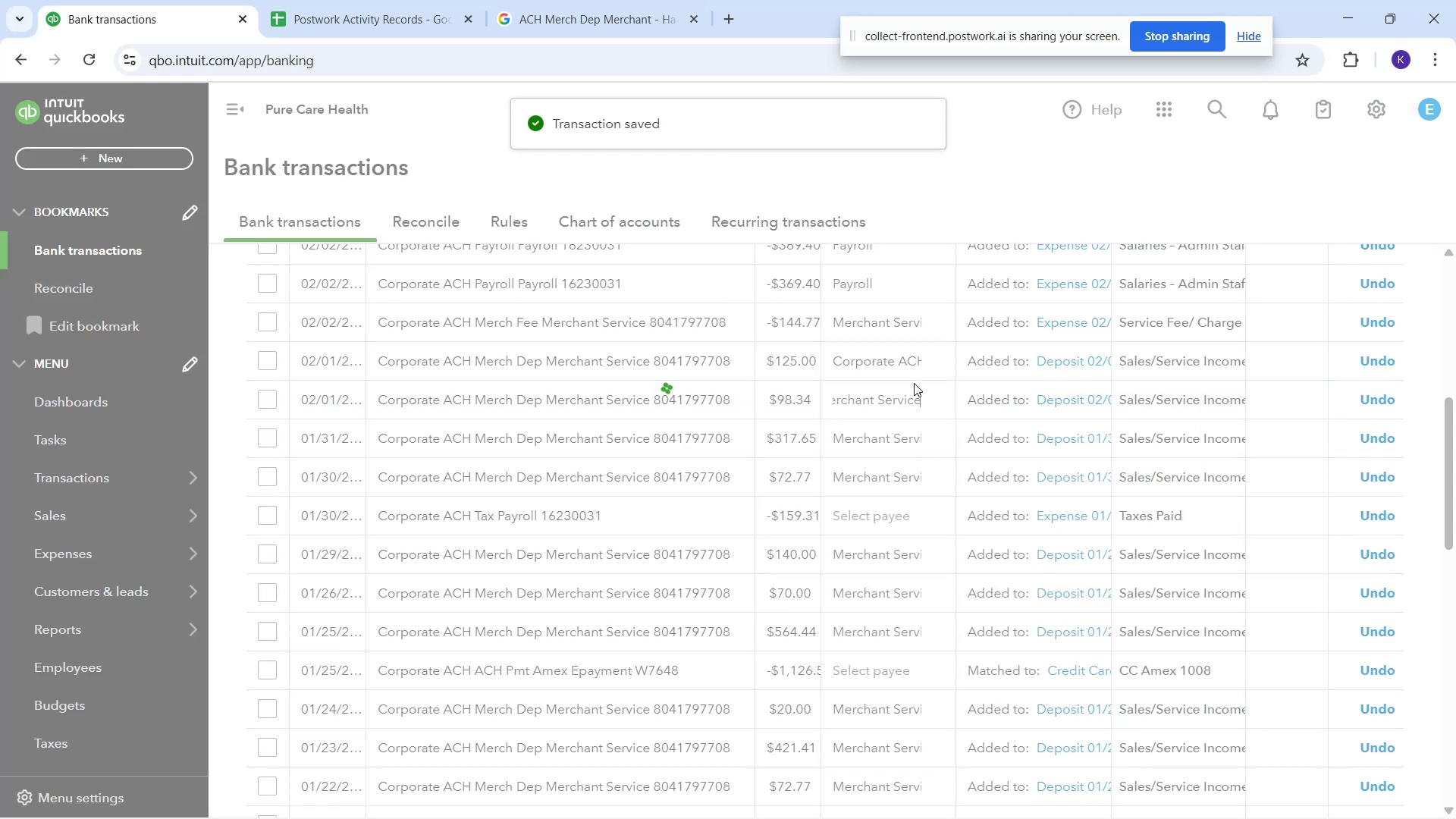 
left_click_drag(start_coordinate=[934, 369], to_coordinate=[936, 372])
 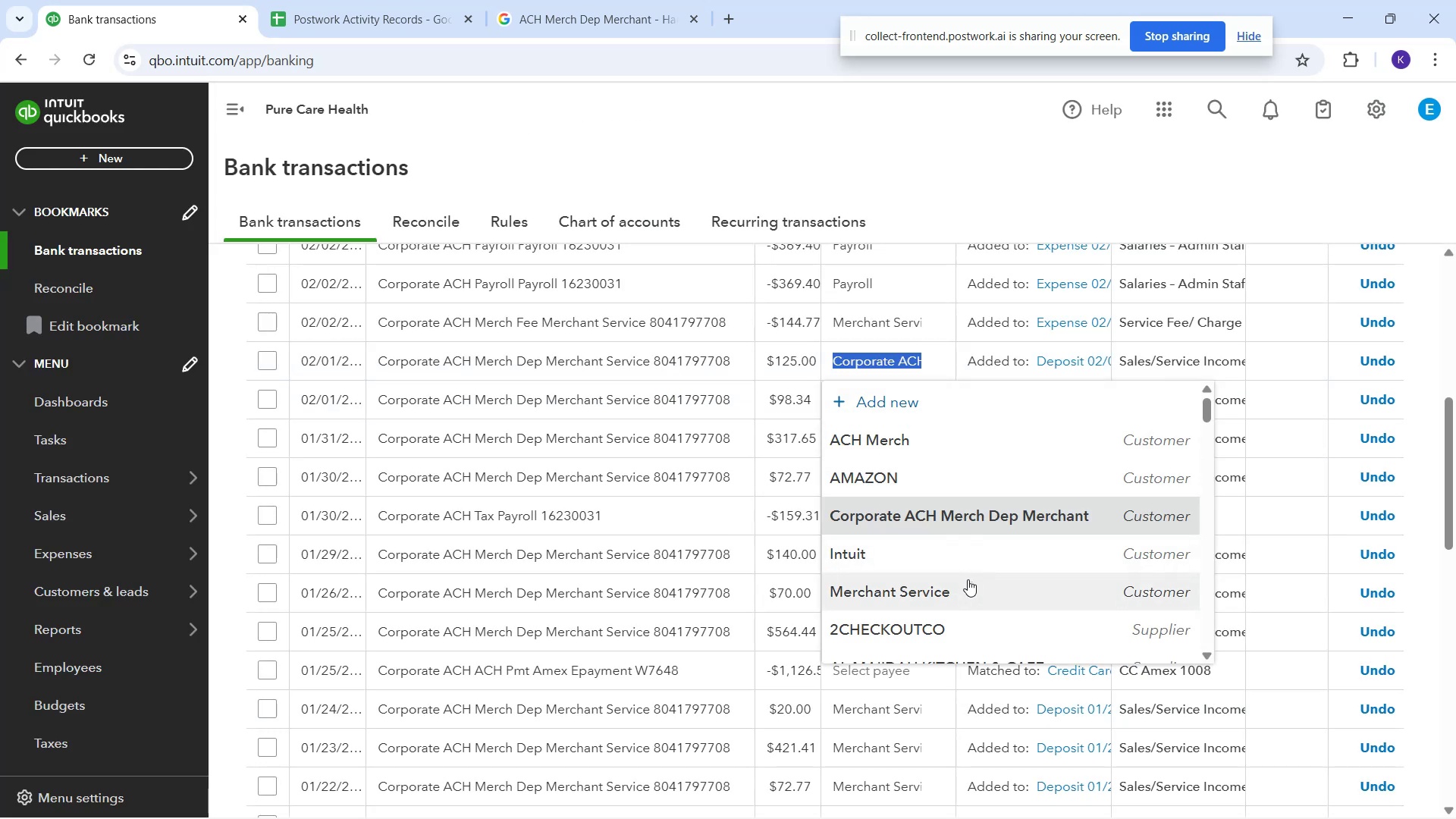 
left_click([972, 588])
 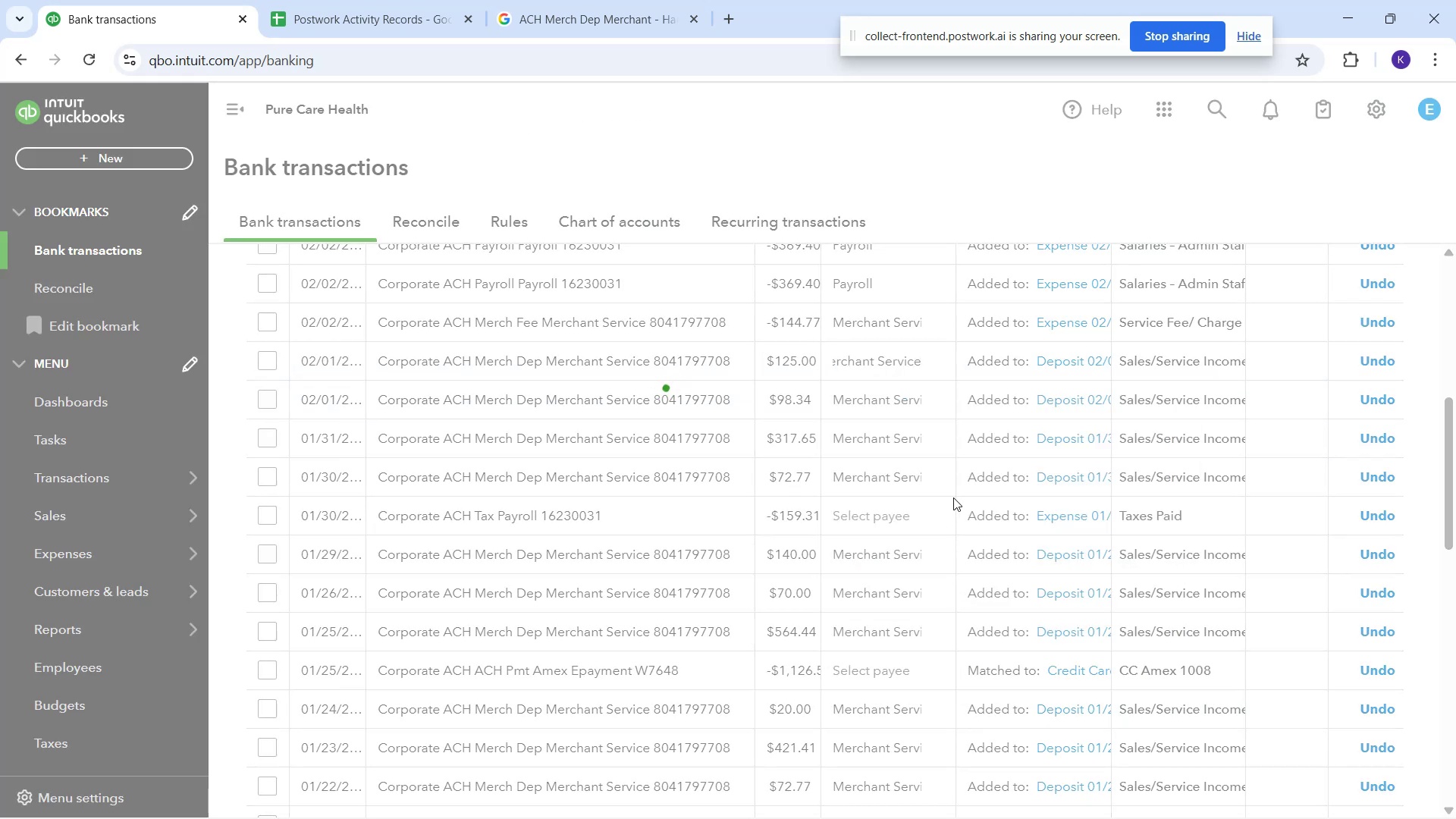 
scroll: coordinate [936, 460], scroll_direction: up, amount: 3.0
 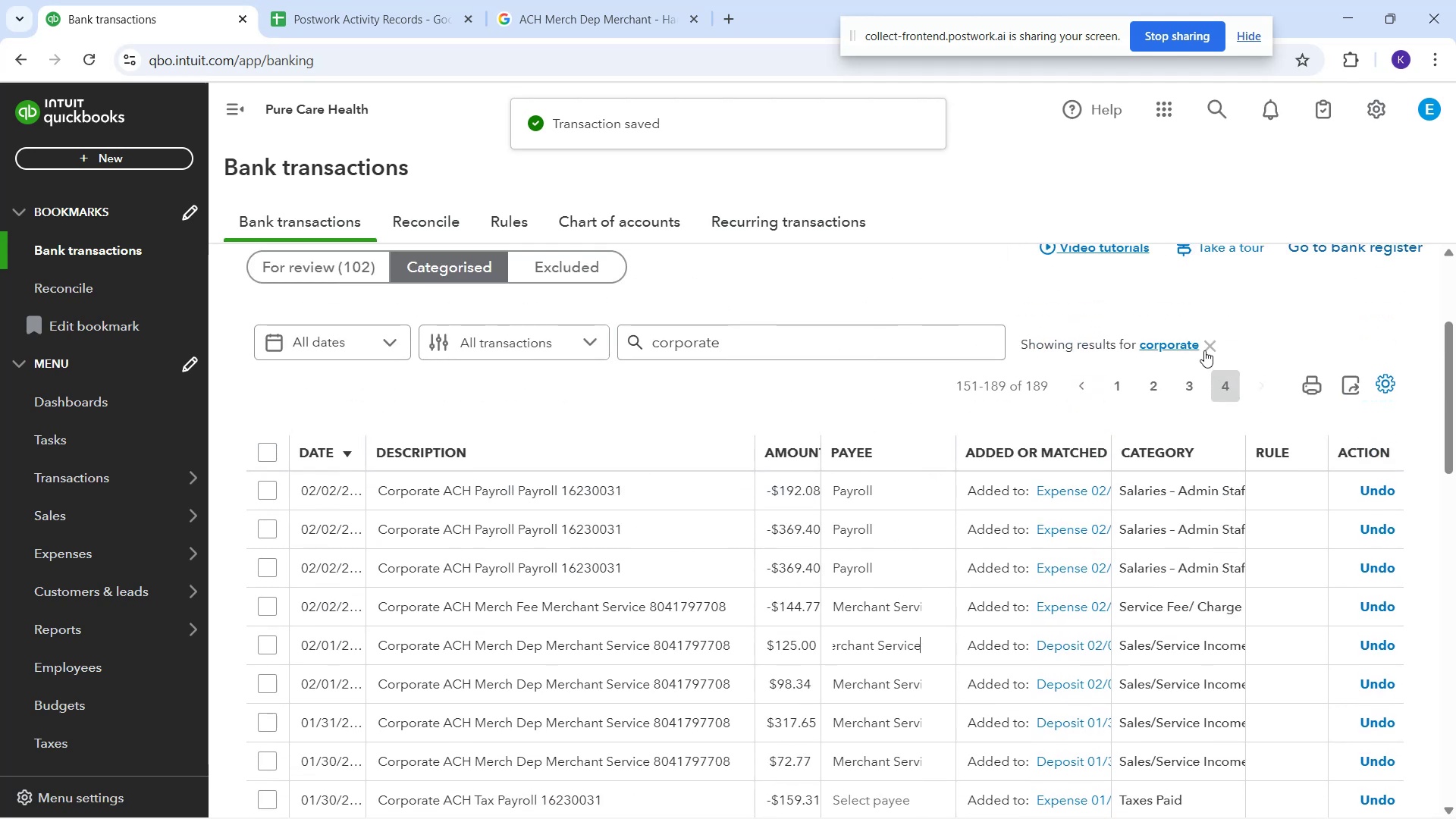 
left_click([1204, 350])
 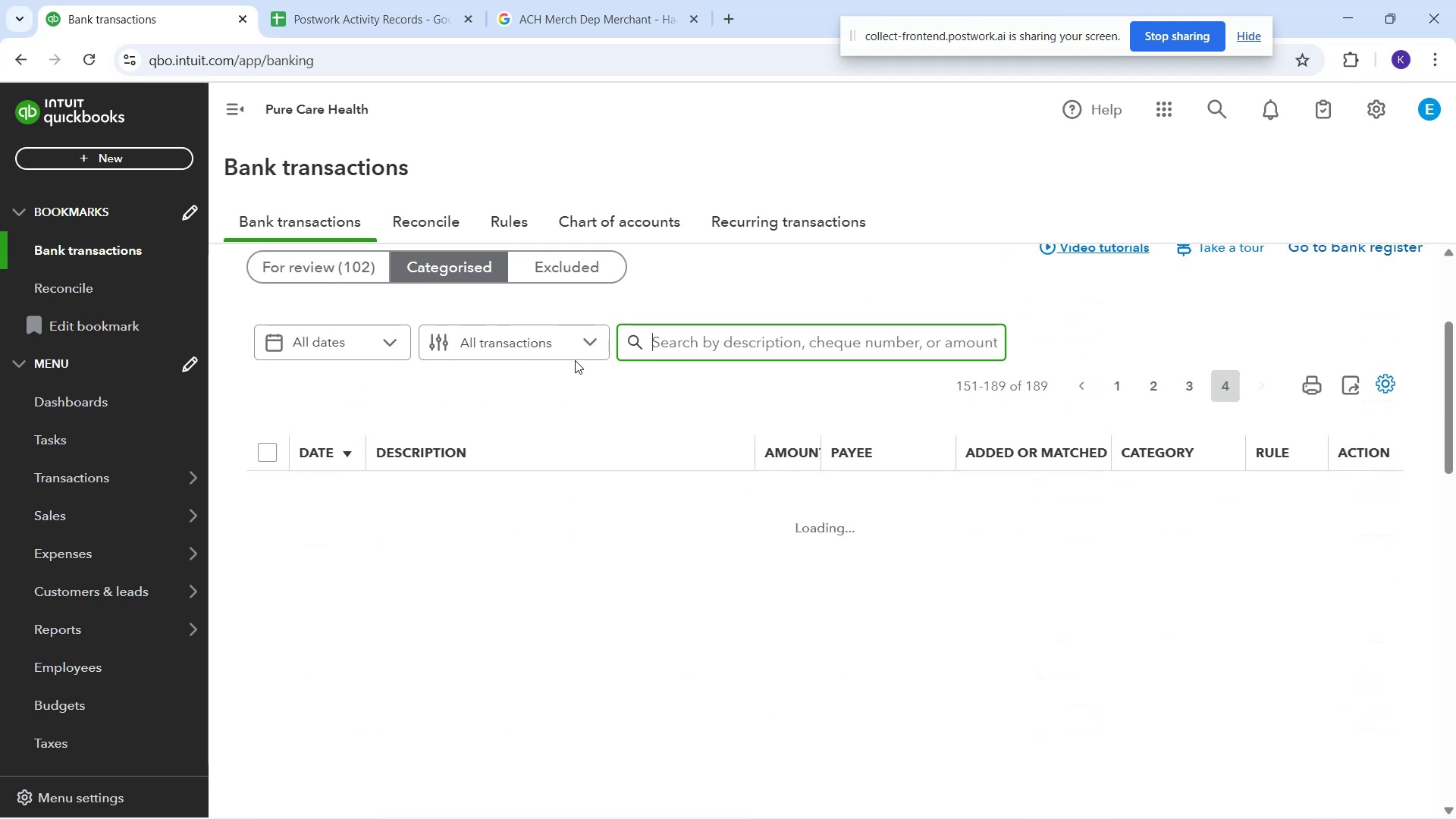 
scroll: coordinate [795, 505], scroll_direction: up, amount: 3.0
 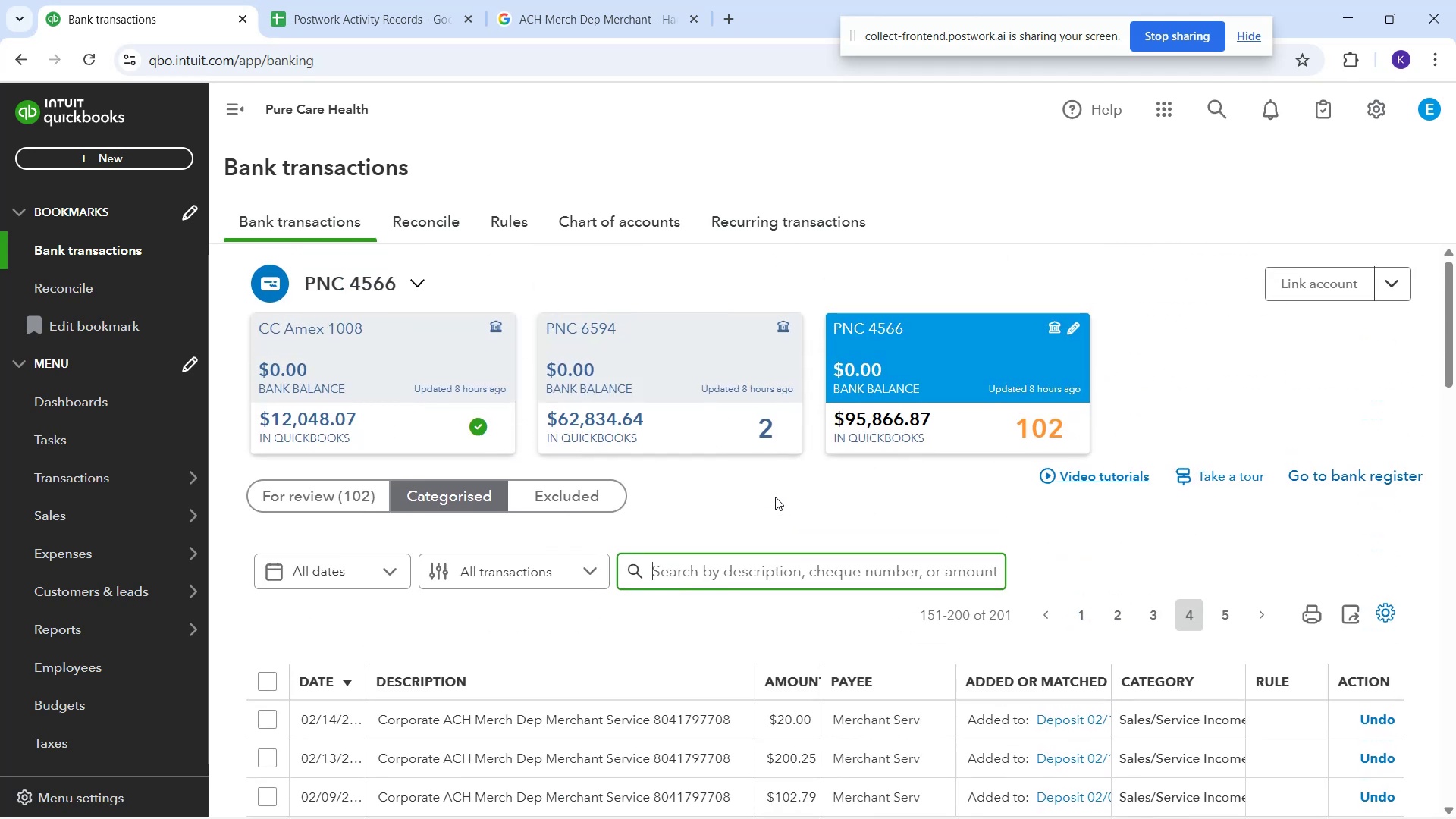 
scroll: coordinate [775, 497], scroll_direction: down, amount: 3.0
 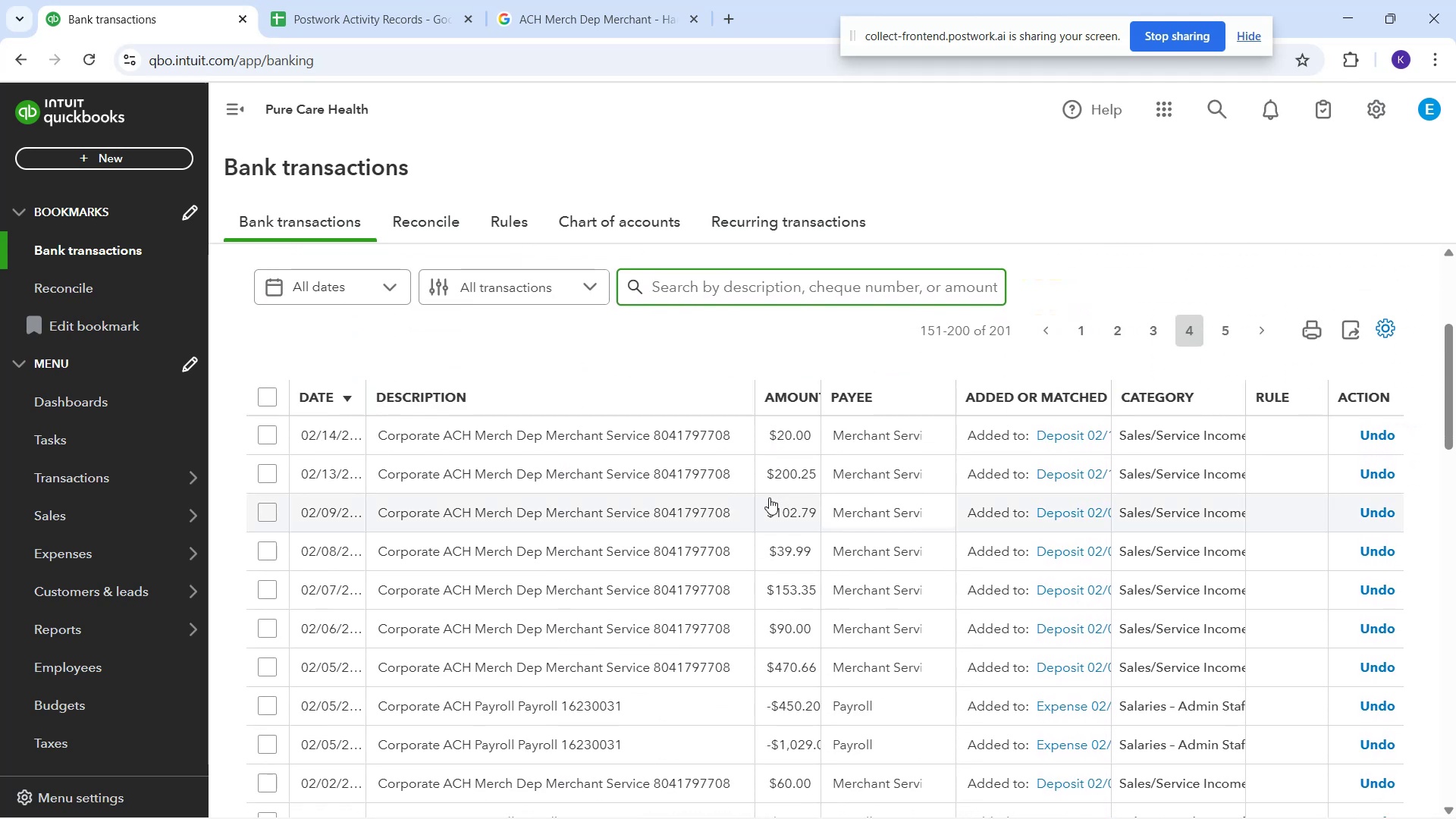 
scroll: coordinate [564, 358], scroll_direction: up, amount: 1.0
 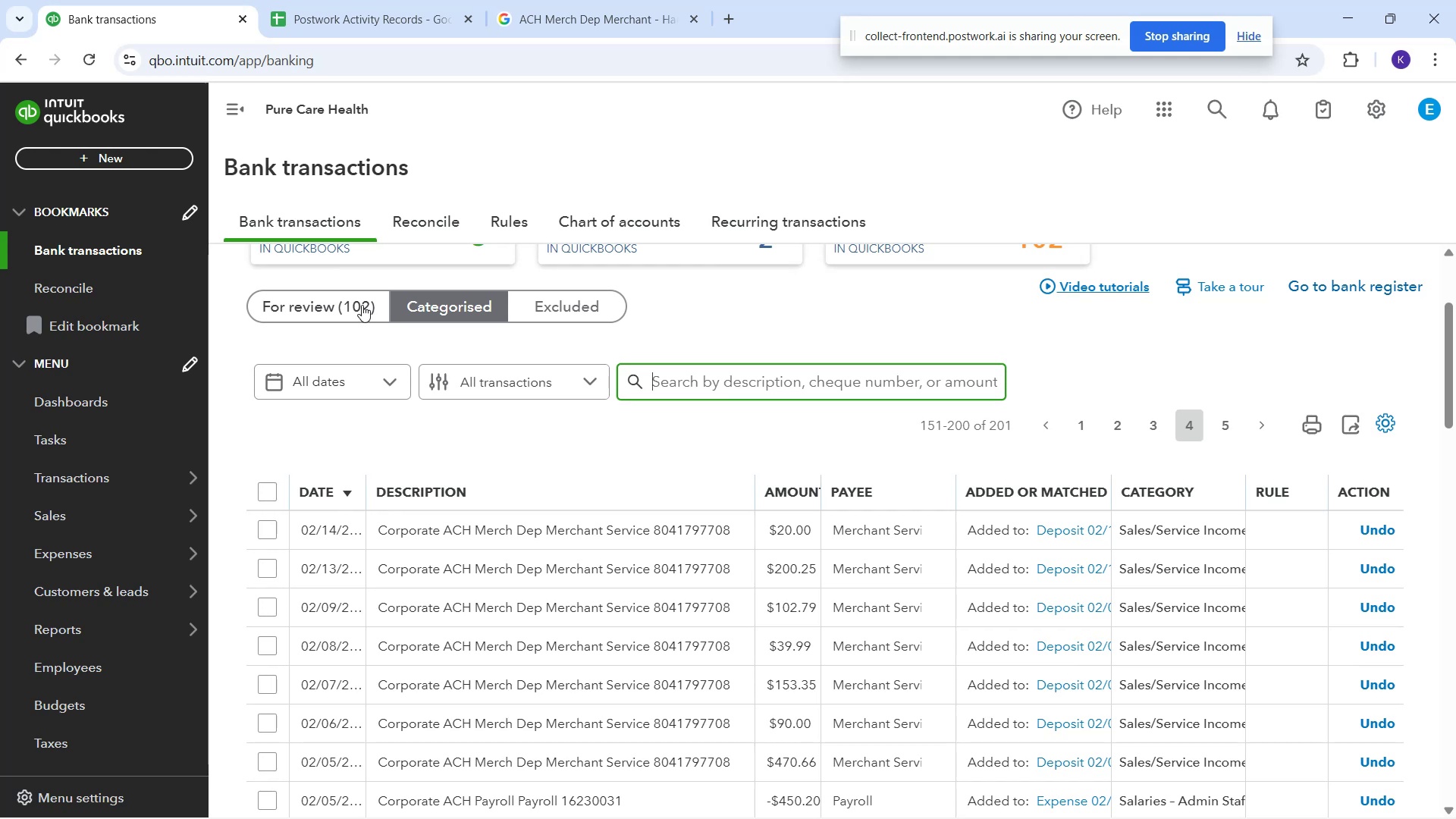 
left_click([356, 303])
 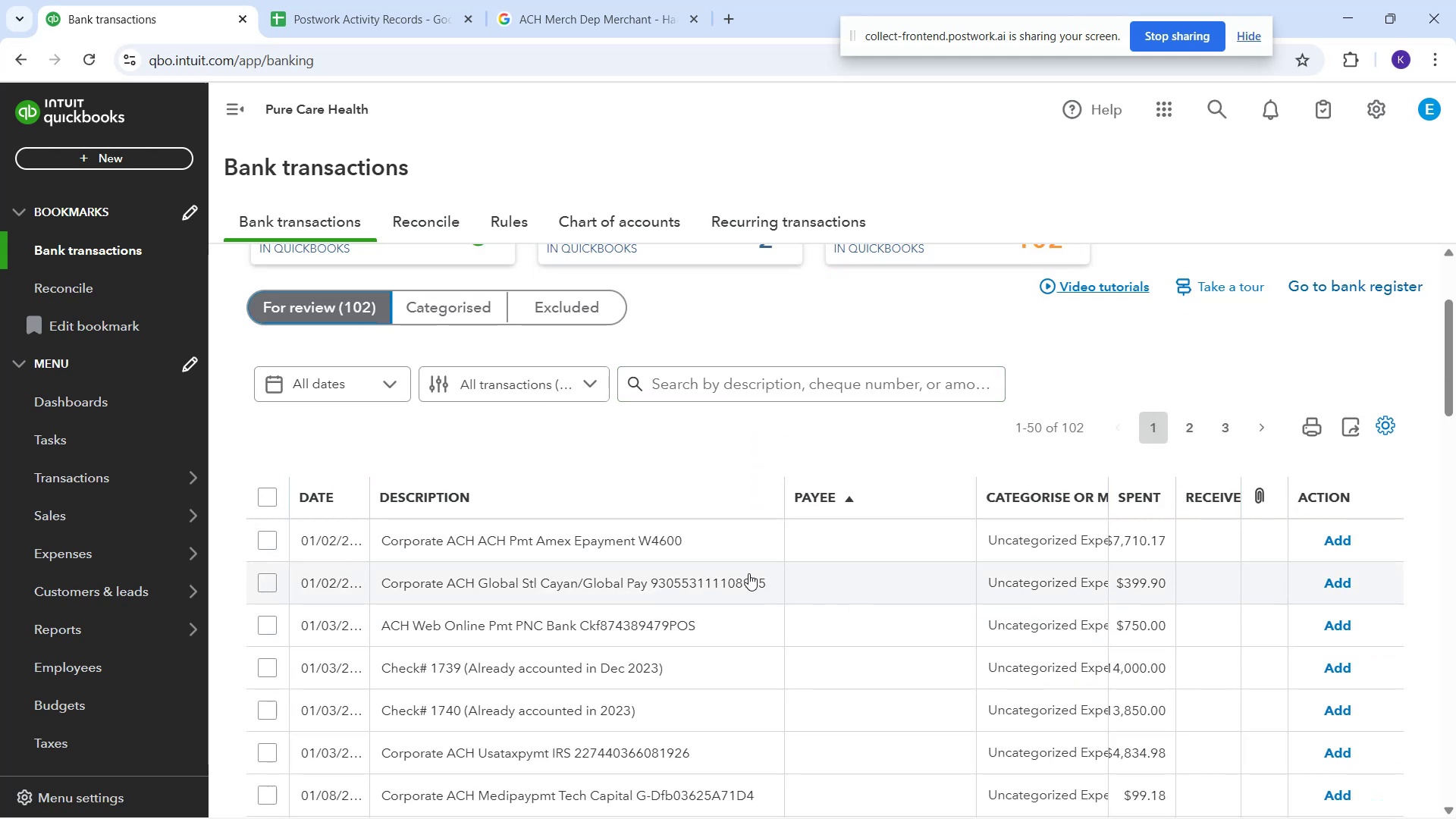 
wait(5.39)
 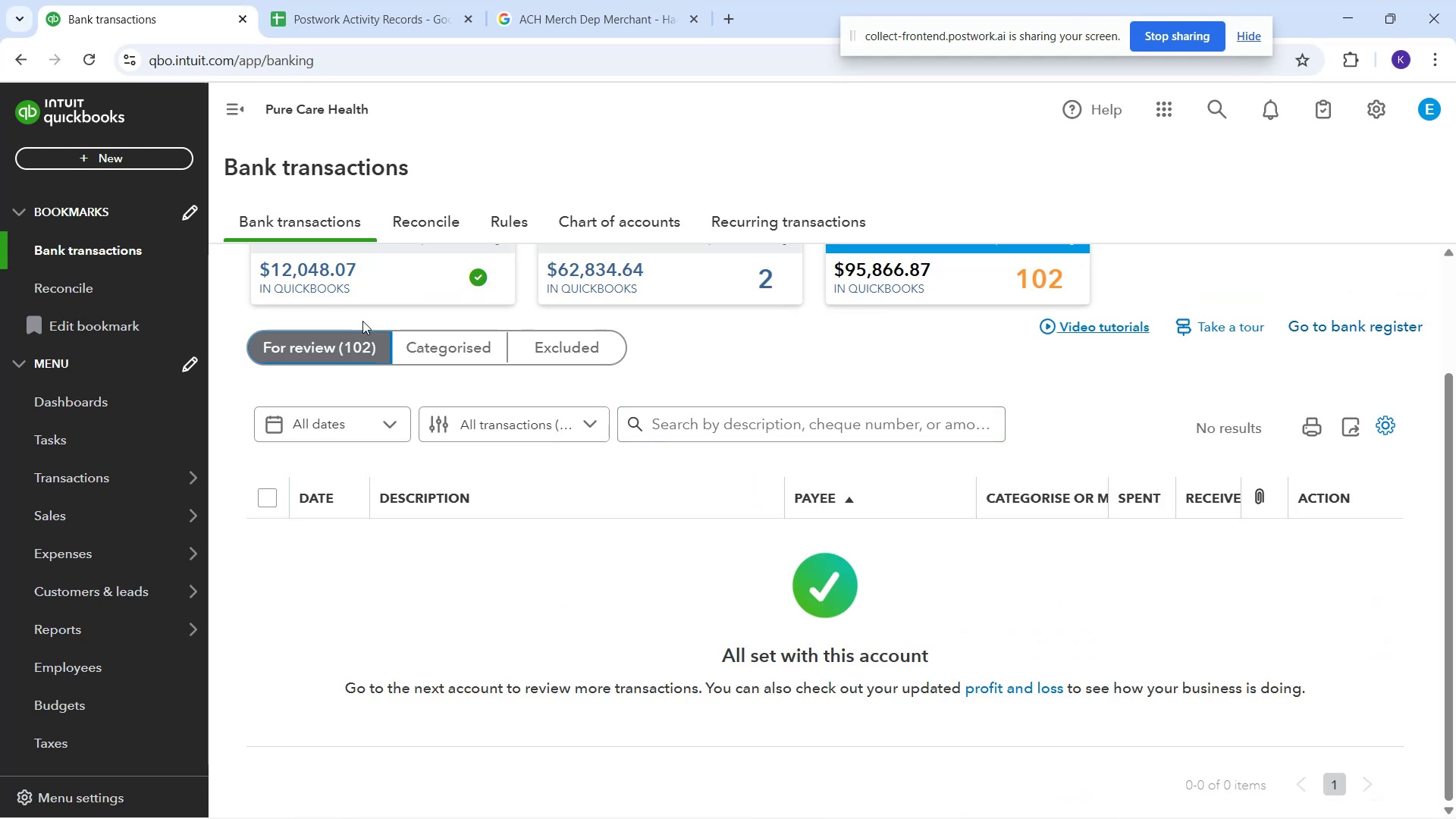 
scroll: coordinate [765, 542], scroll_direction: down, amount: 2.0
 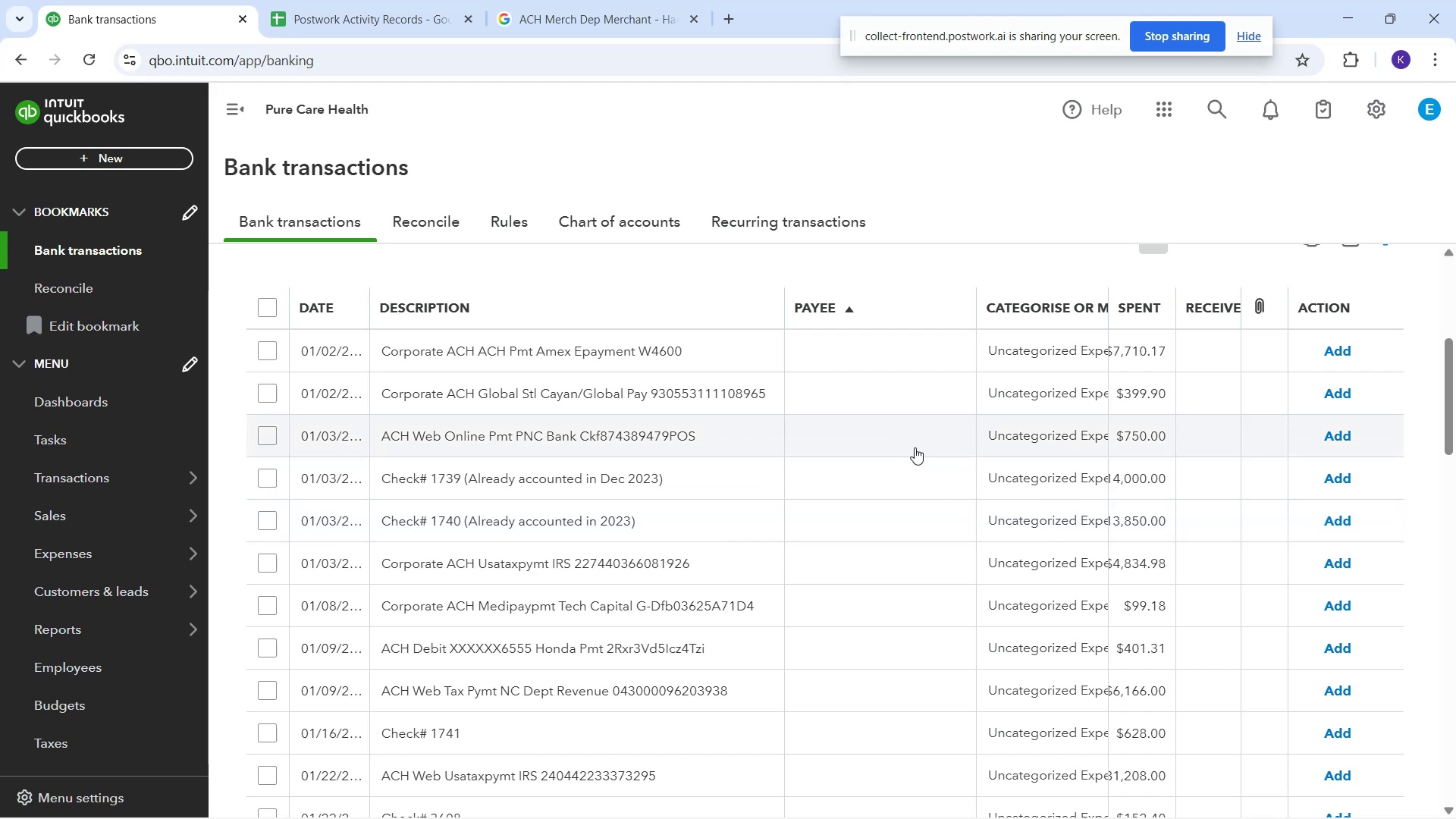 
wait(10.72)
 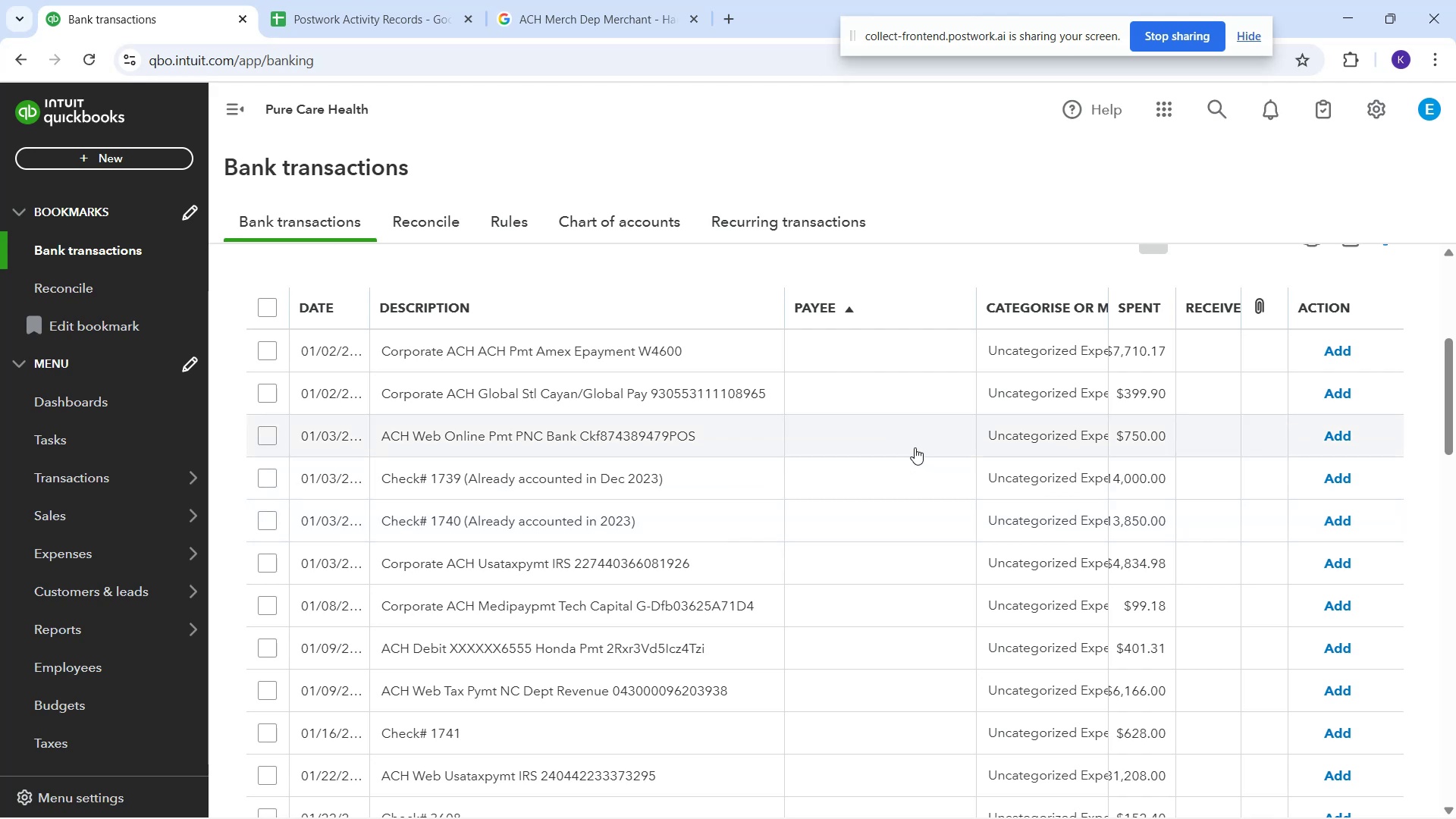 
scroll: coordinate [756, 594], scroll_direction: down, amount: 6.0
 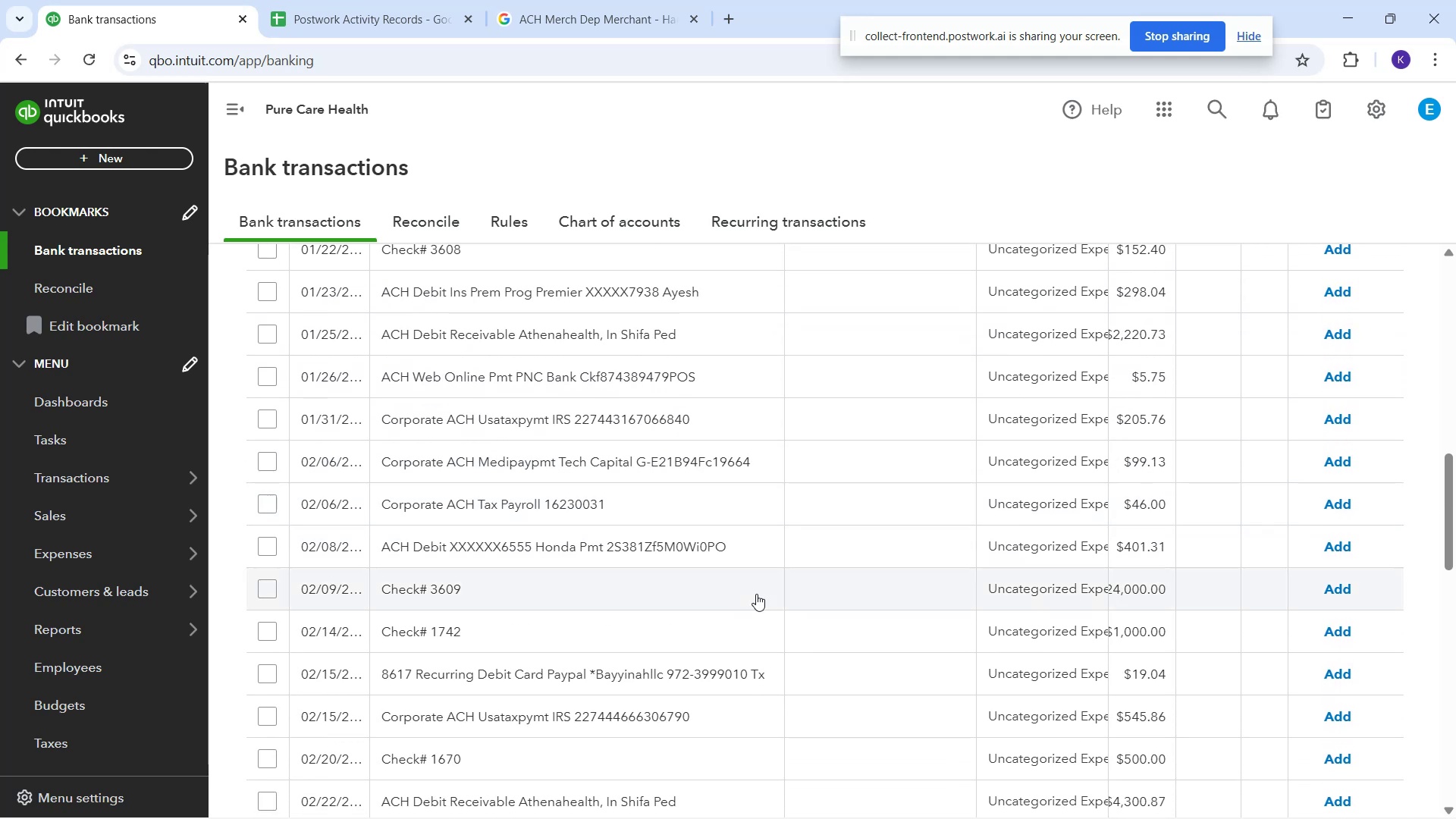 
scroll: coordinate [759, 597], scroll_direction: down, amount: 7.0
 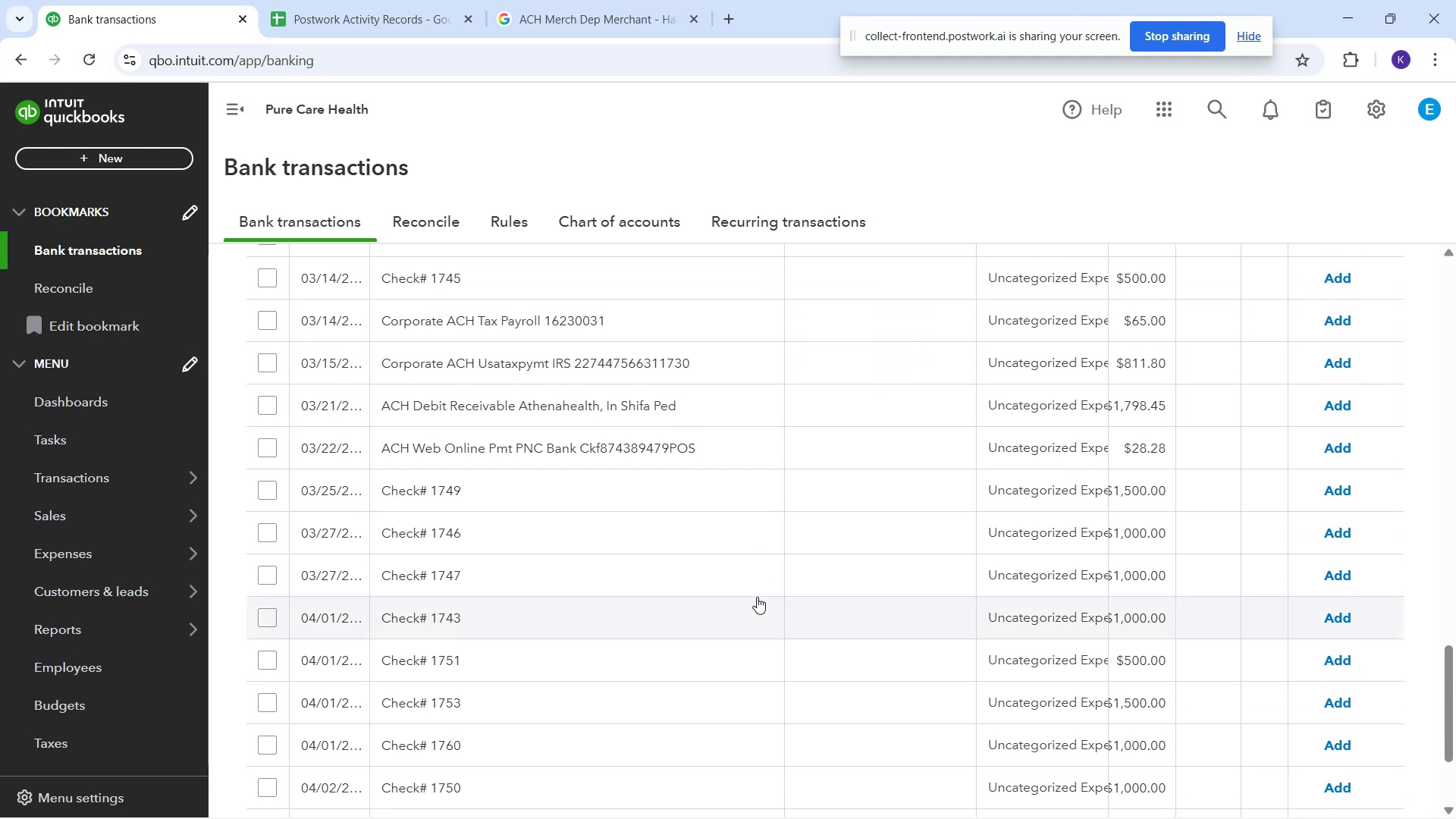 
scroll: coordinate [757, 597], scroll_direction: down, amount: 4.0
 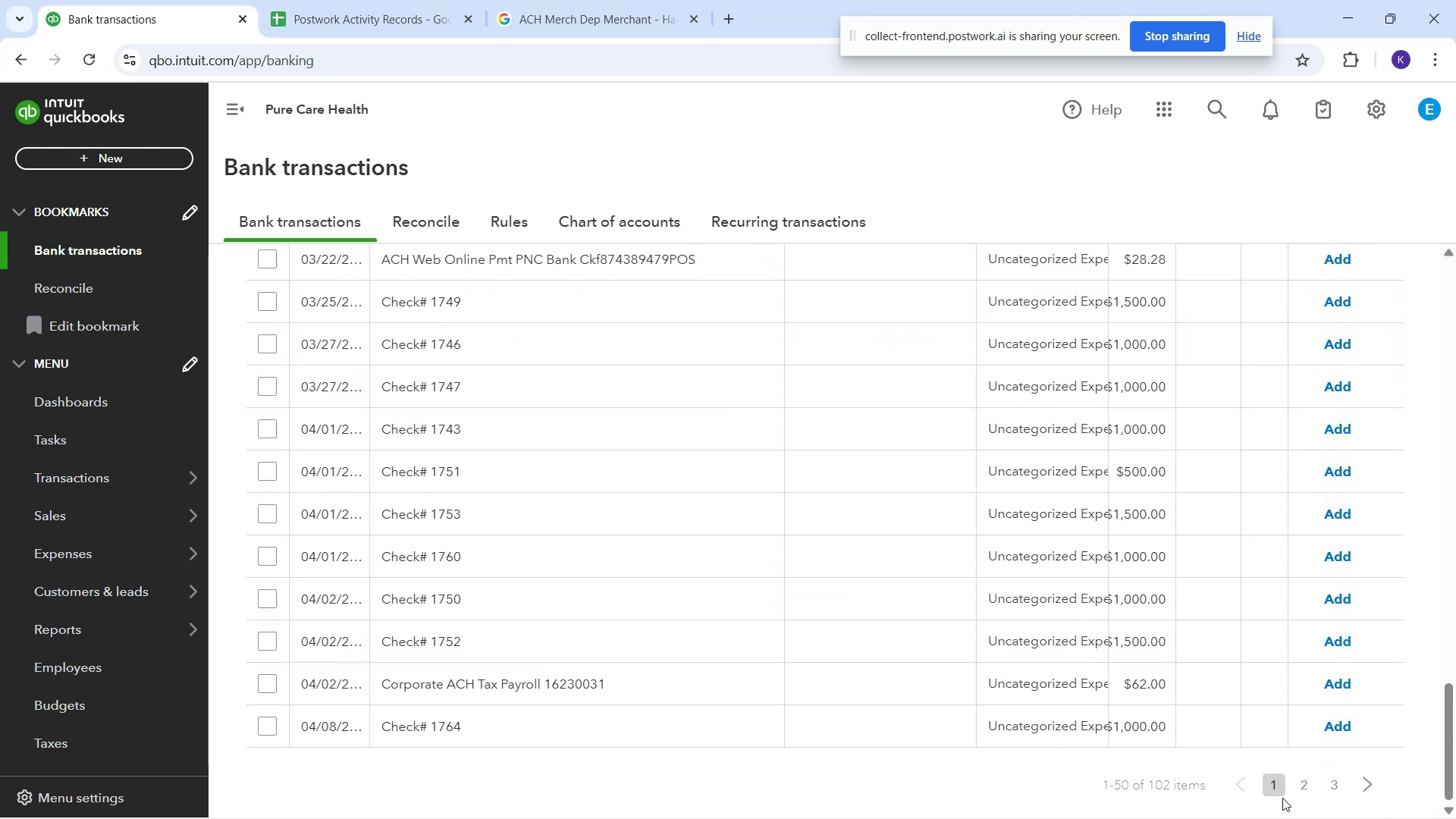 
left_click([1305, 792])
 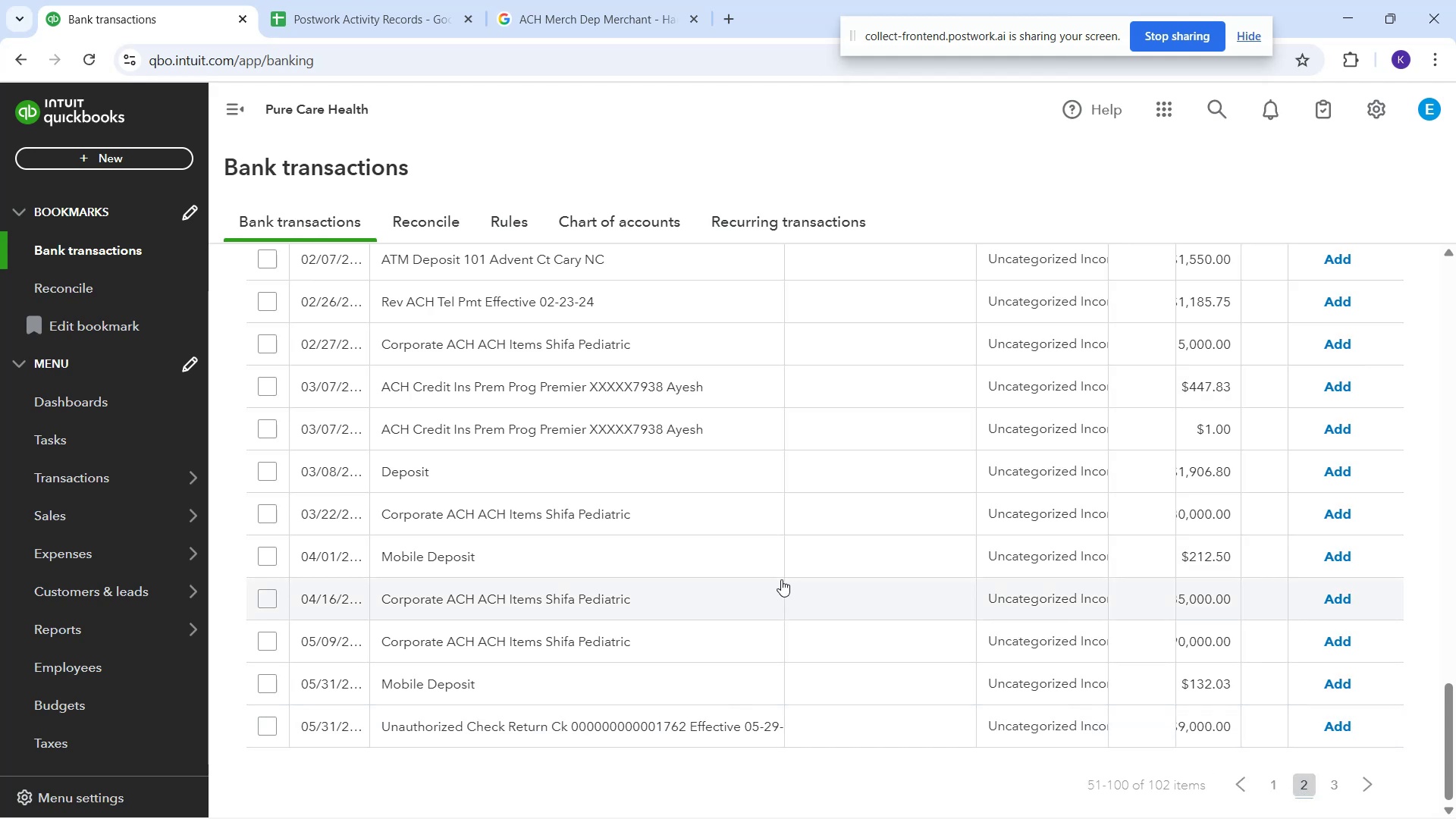 
wait(9.47)
 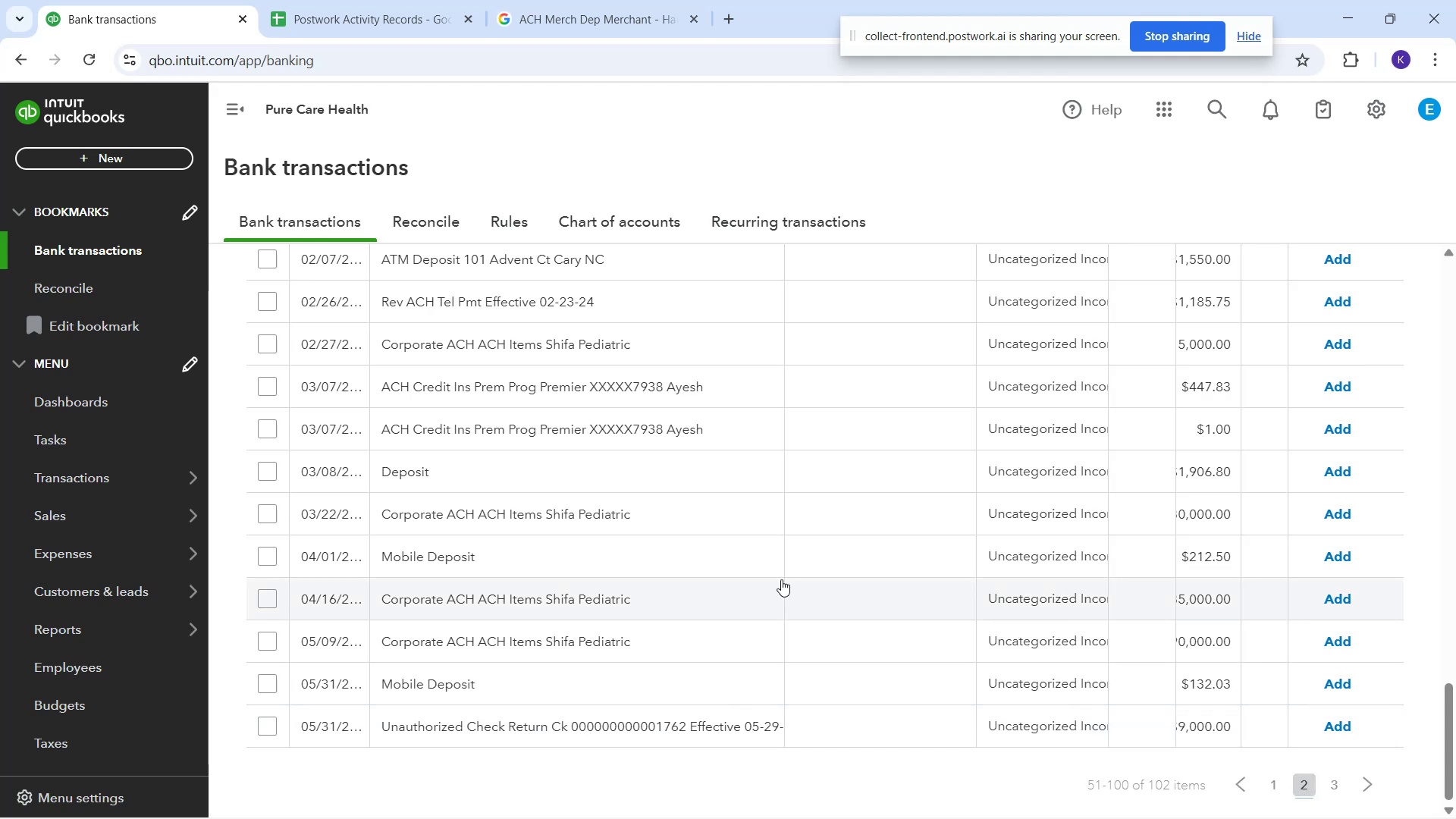 
left_click_drag(start_coordinate=[548, 604], to_coordinate=[686, 605])
 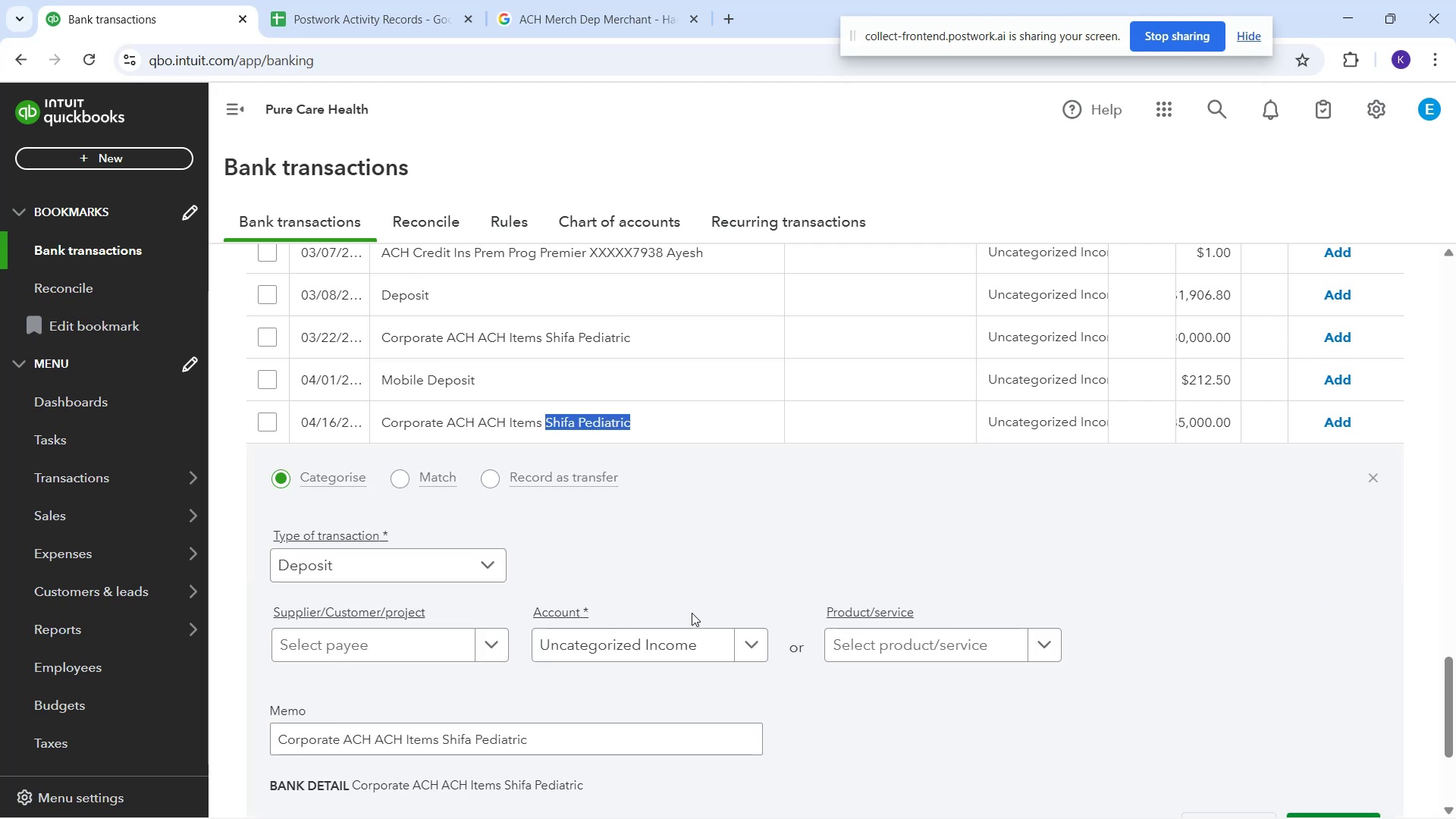 
key(Control+C)
 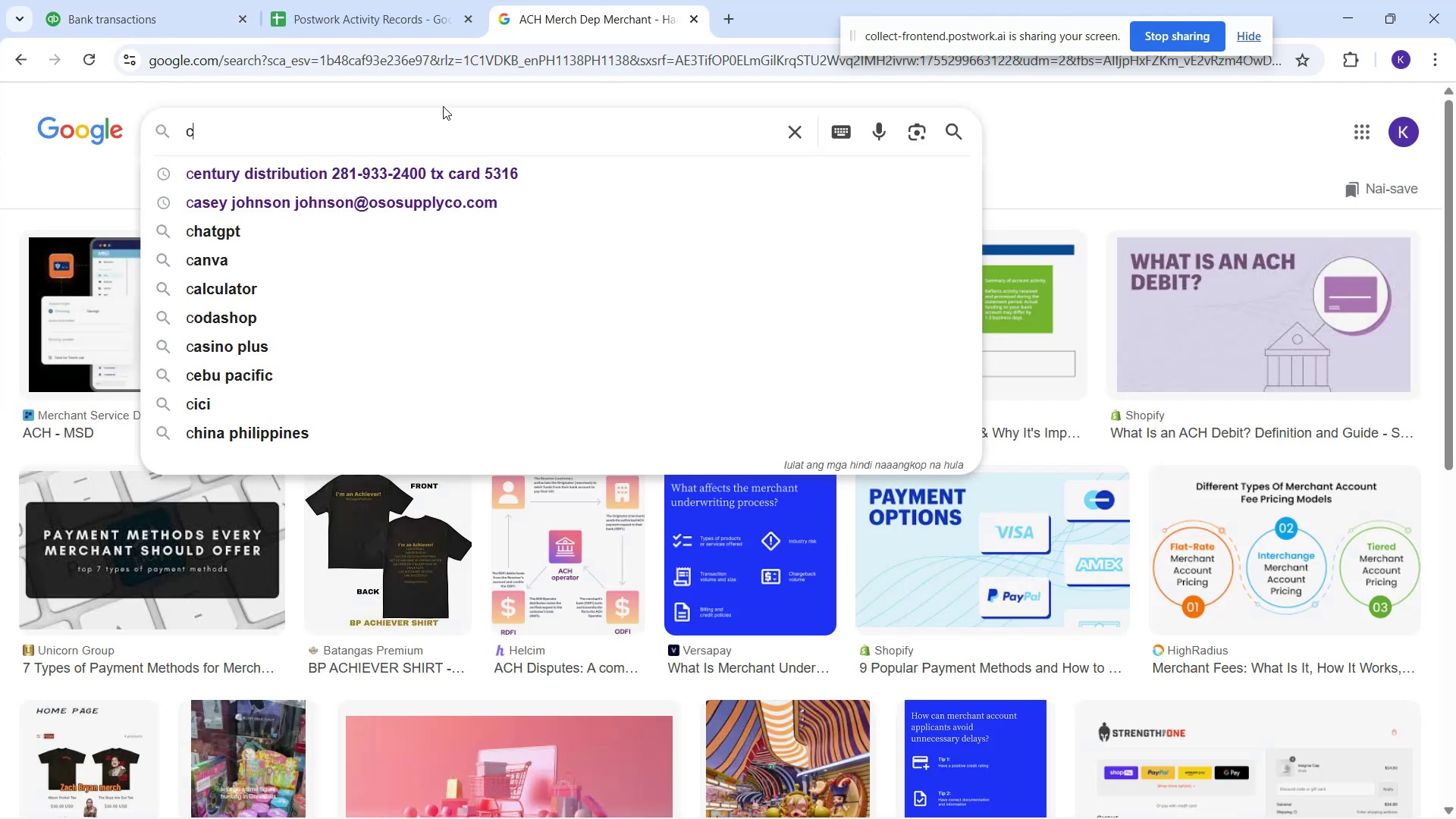 
left_click_drag(start_coordinate=[411, 133], to_coordinate=[0, 174])
 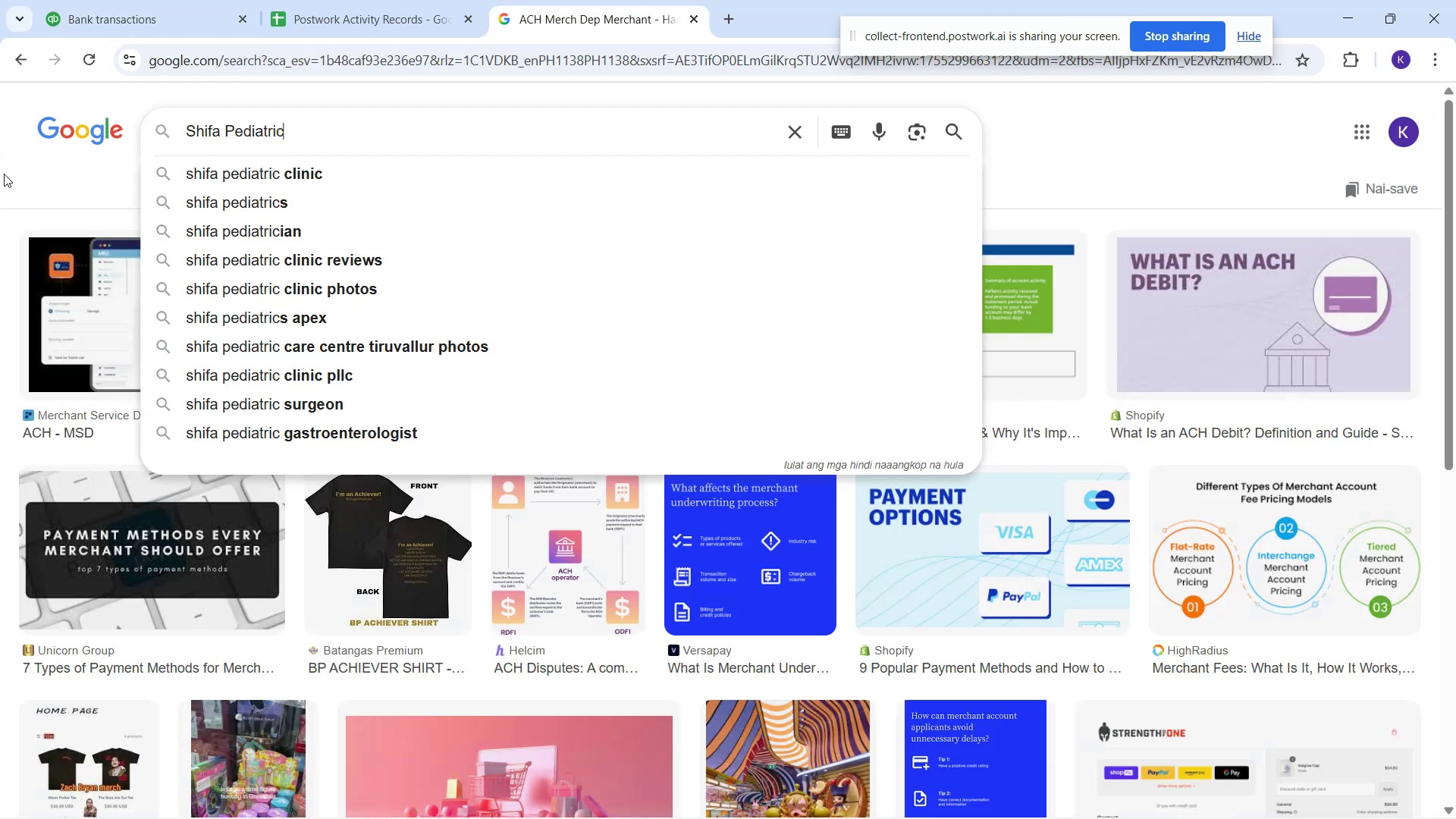 
key(Control+V)
 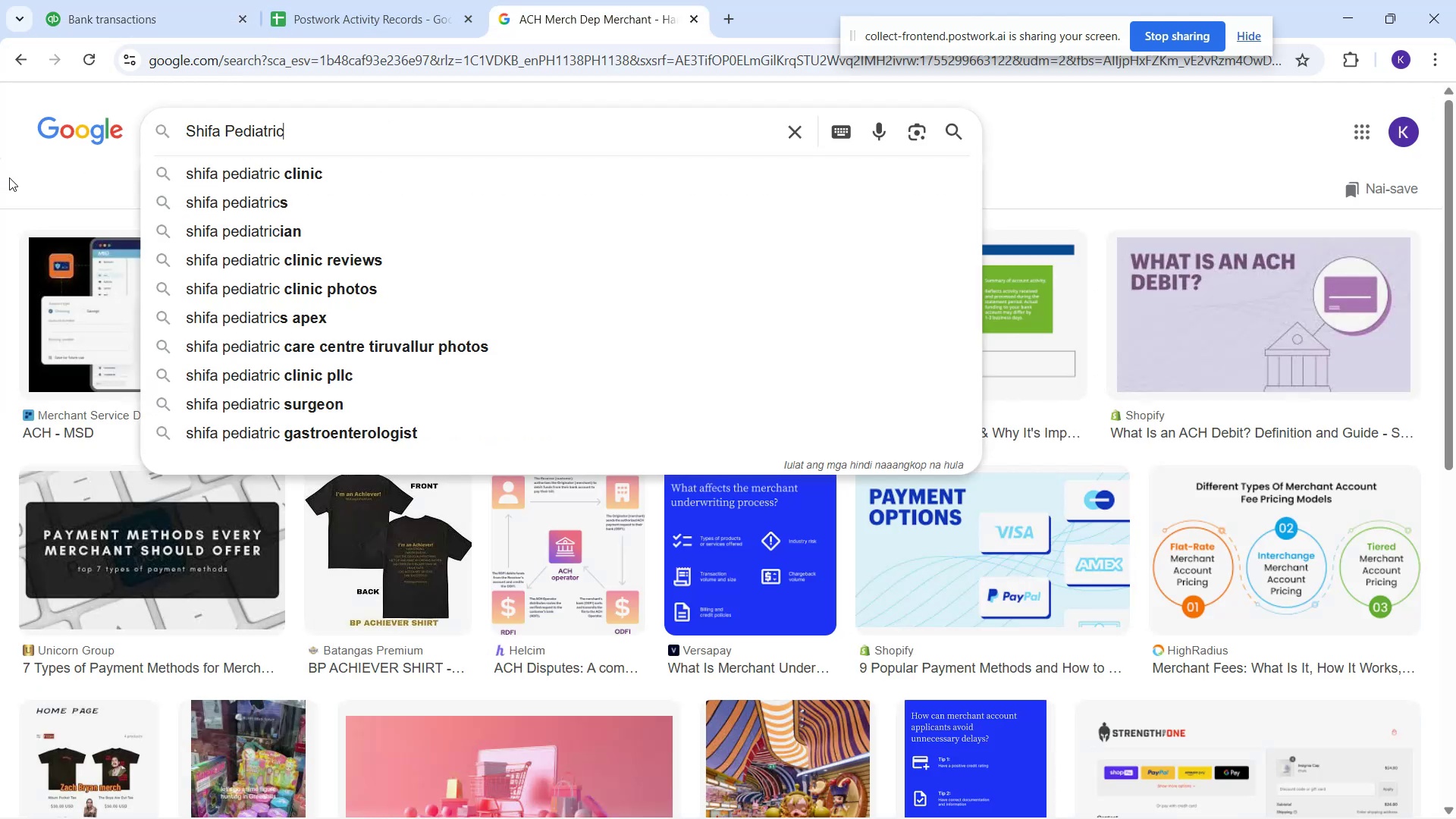 
key(Enter)
 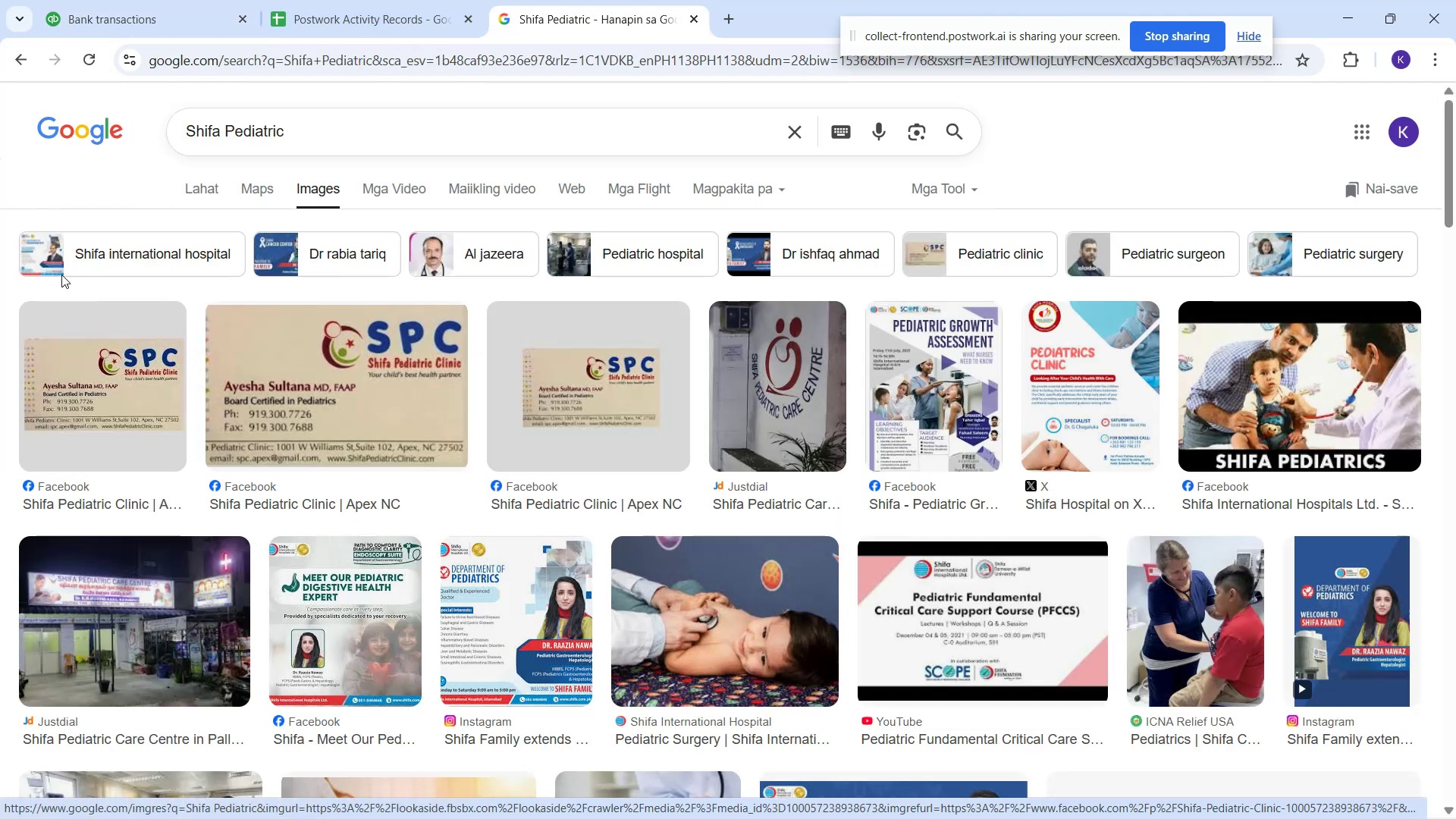 
left_click([186, 202])
 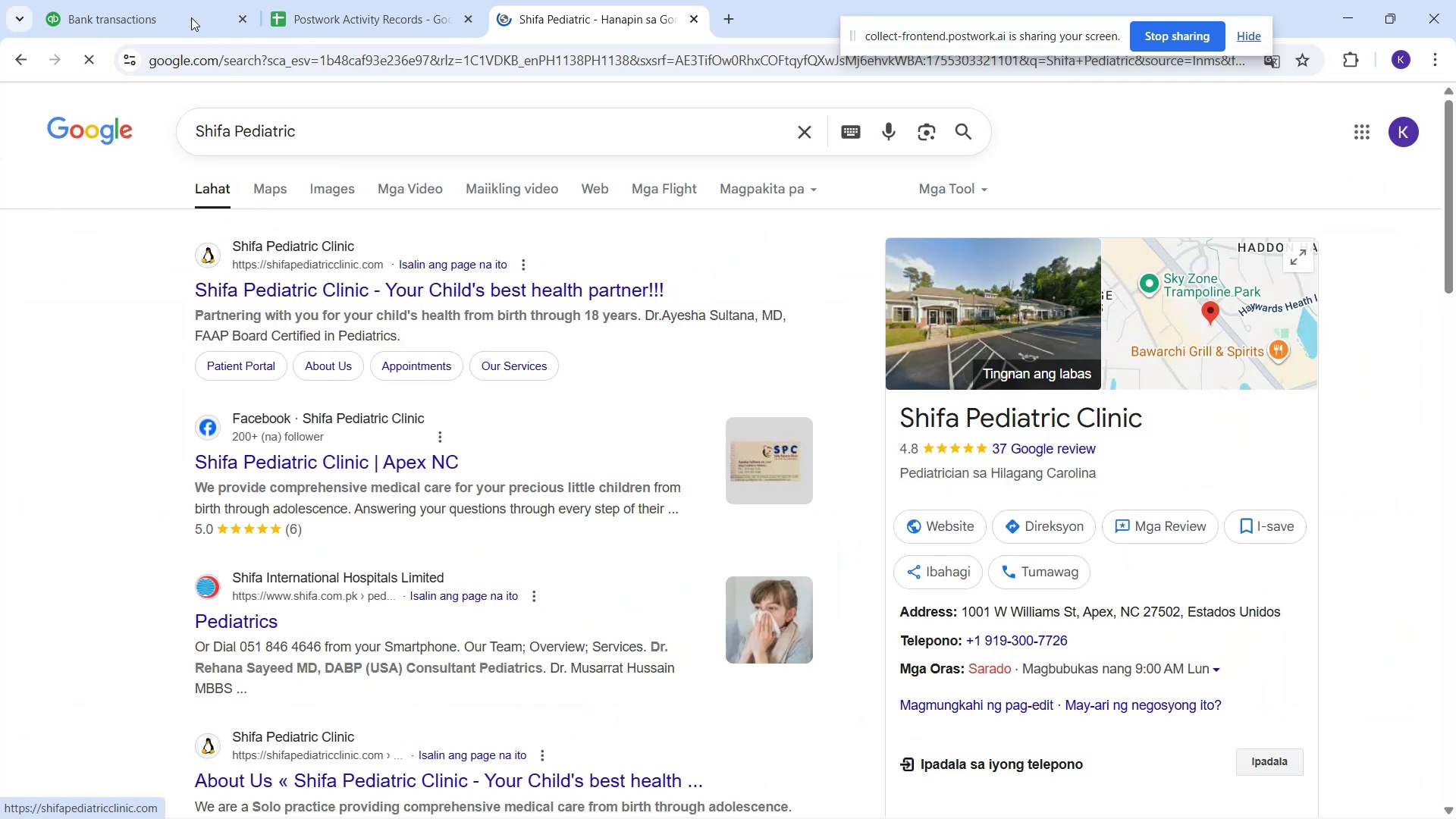 
left_click_drag(start_coordinate=[184, 18], to_coordinate=[189, 21])
 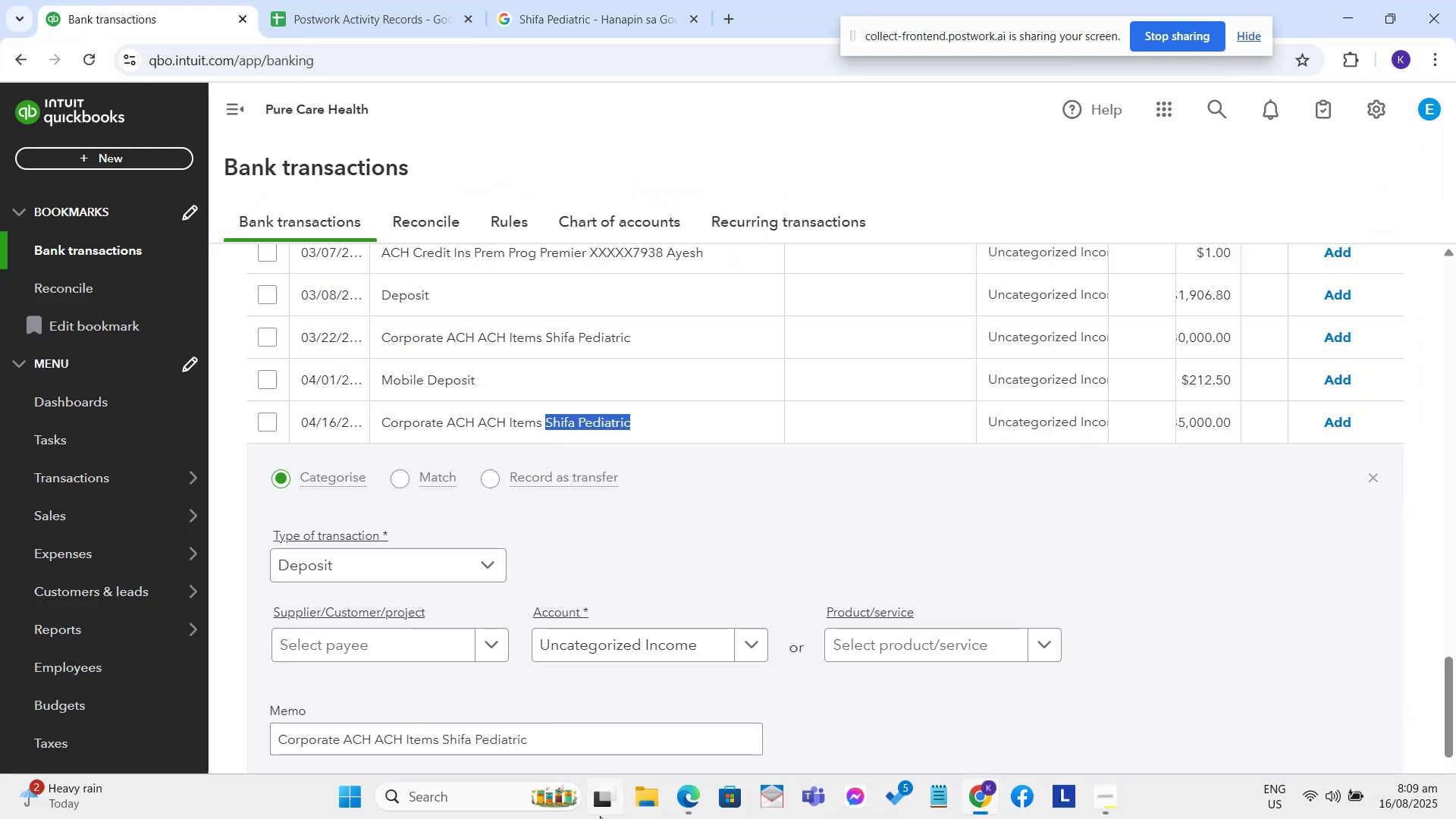 
scroll: coordinate [675, 539], scroll_direction: down, amount: 1.0
 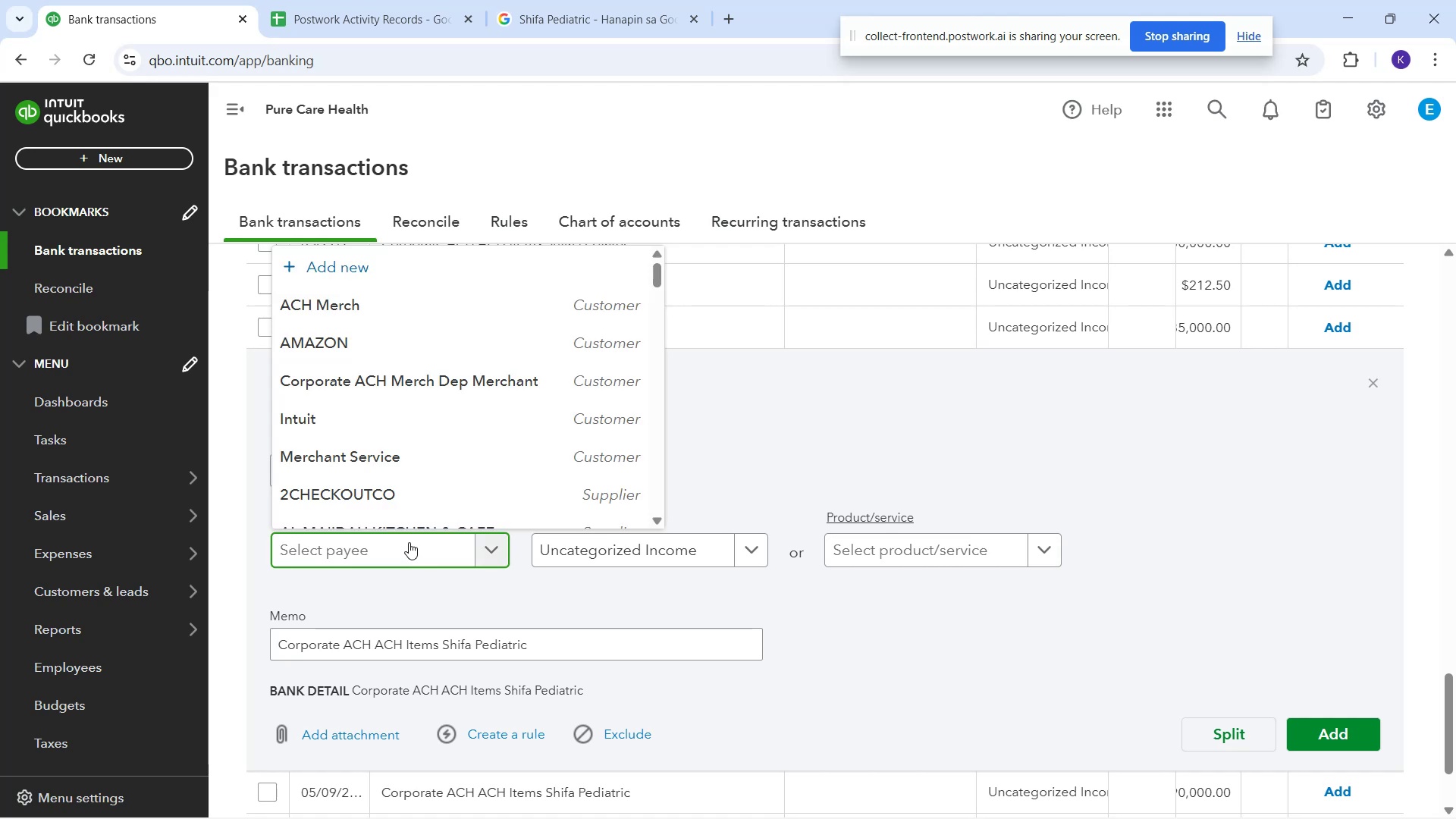 
type(Shifa Pedia)
 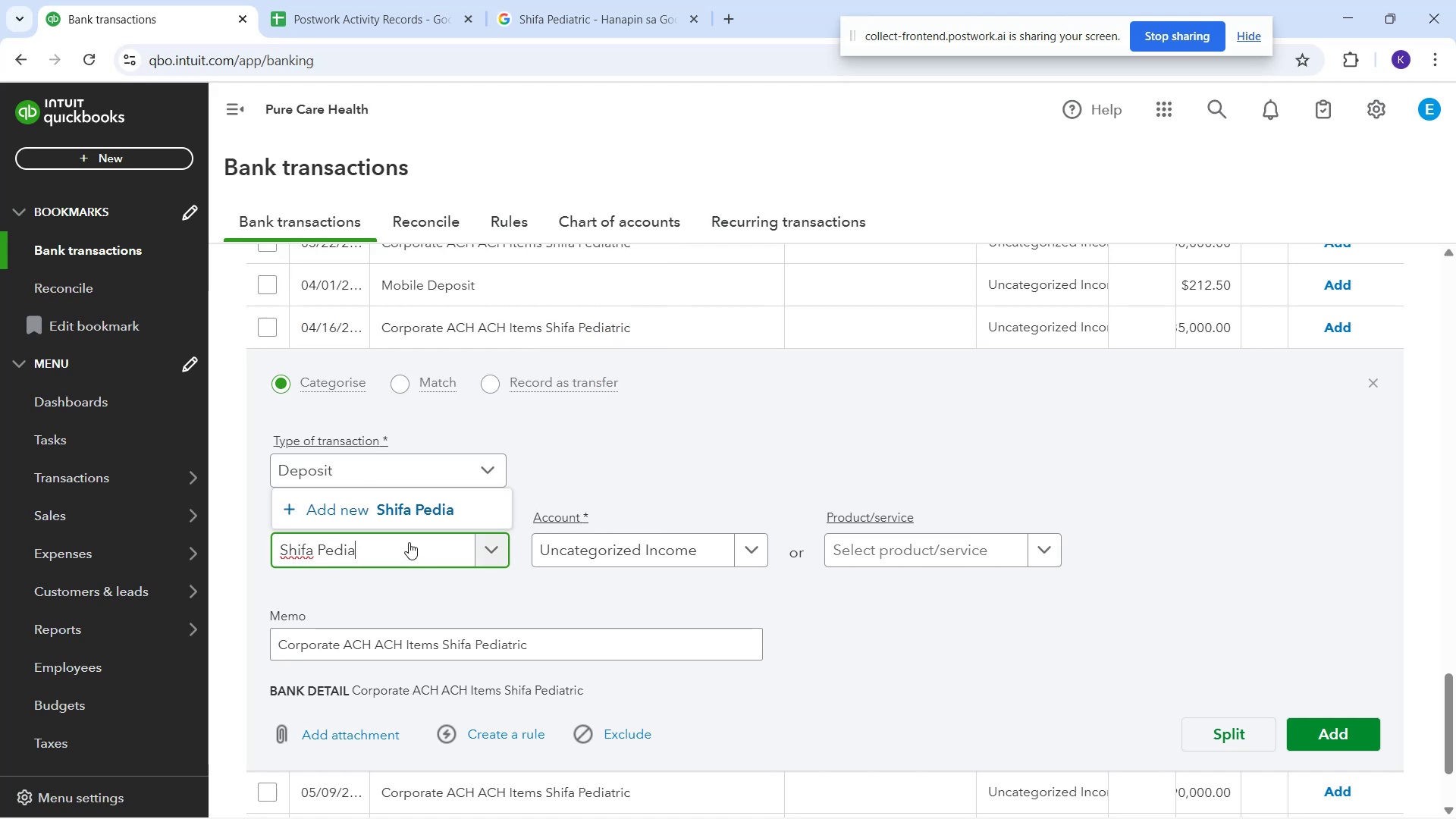 
type(tric)
 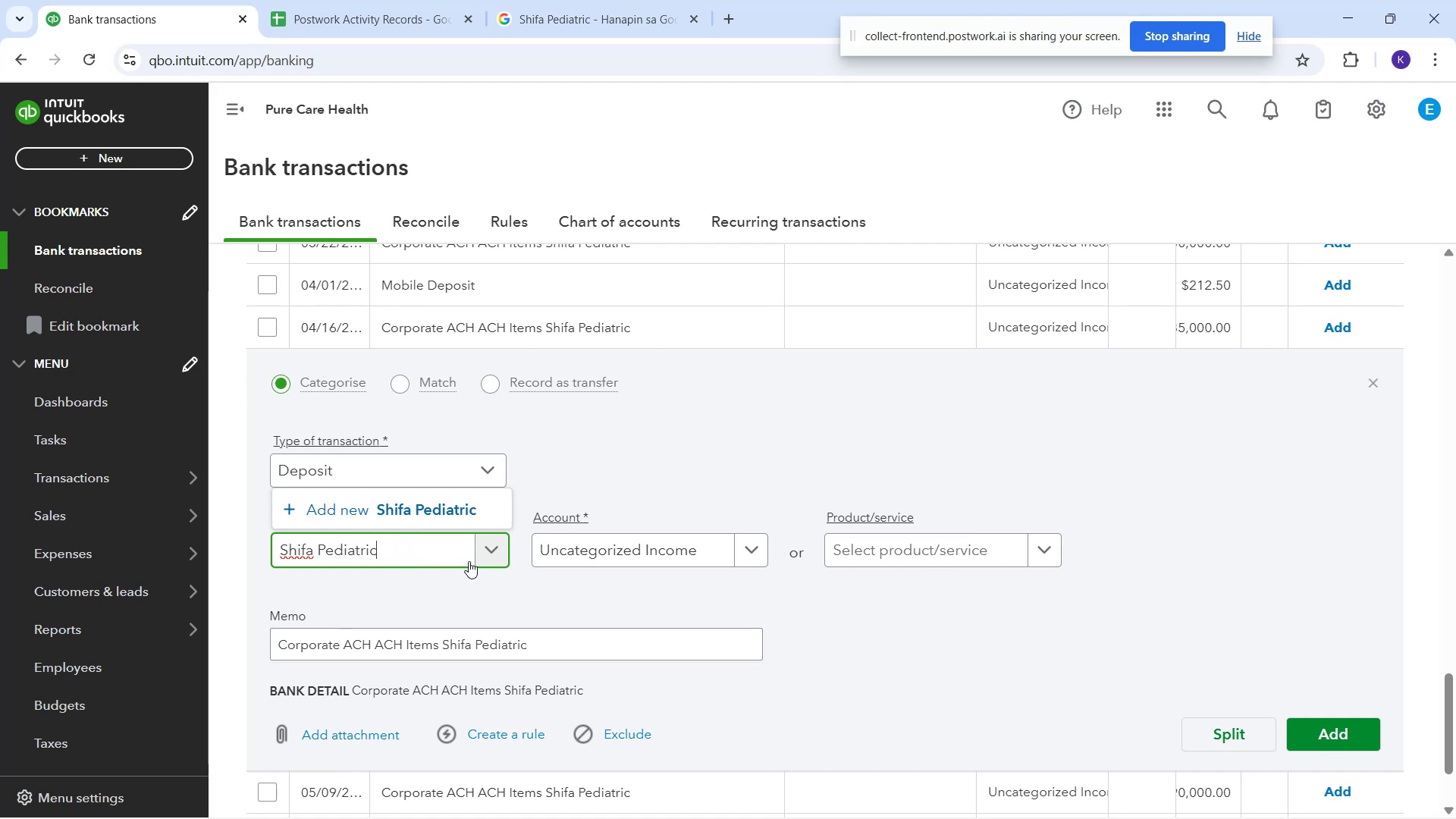 
left_click([465, 515])
 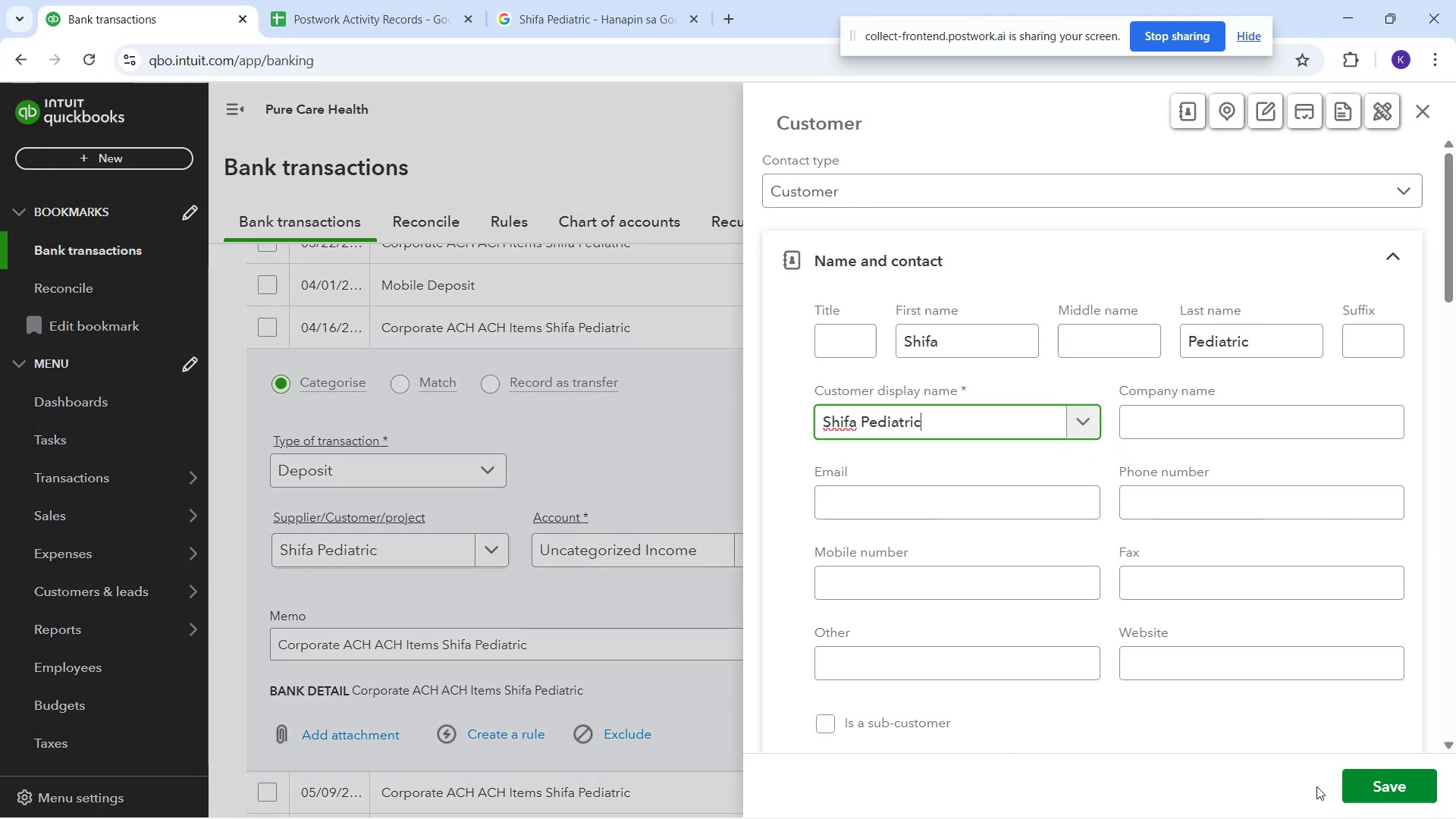 
double_click([1381, 796])
 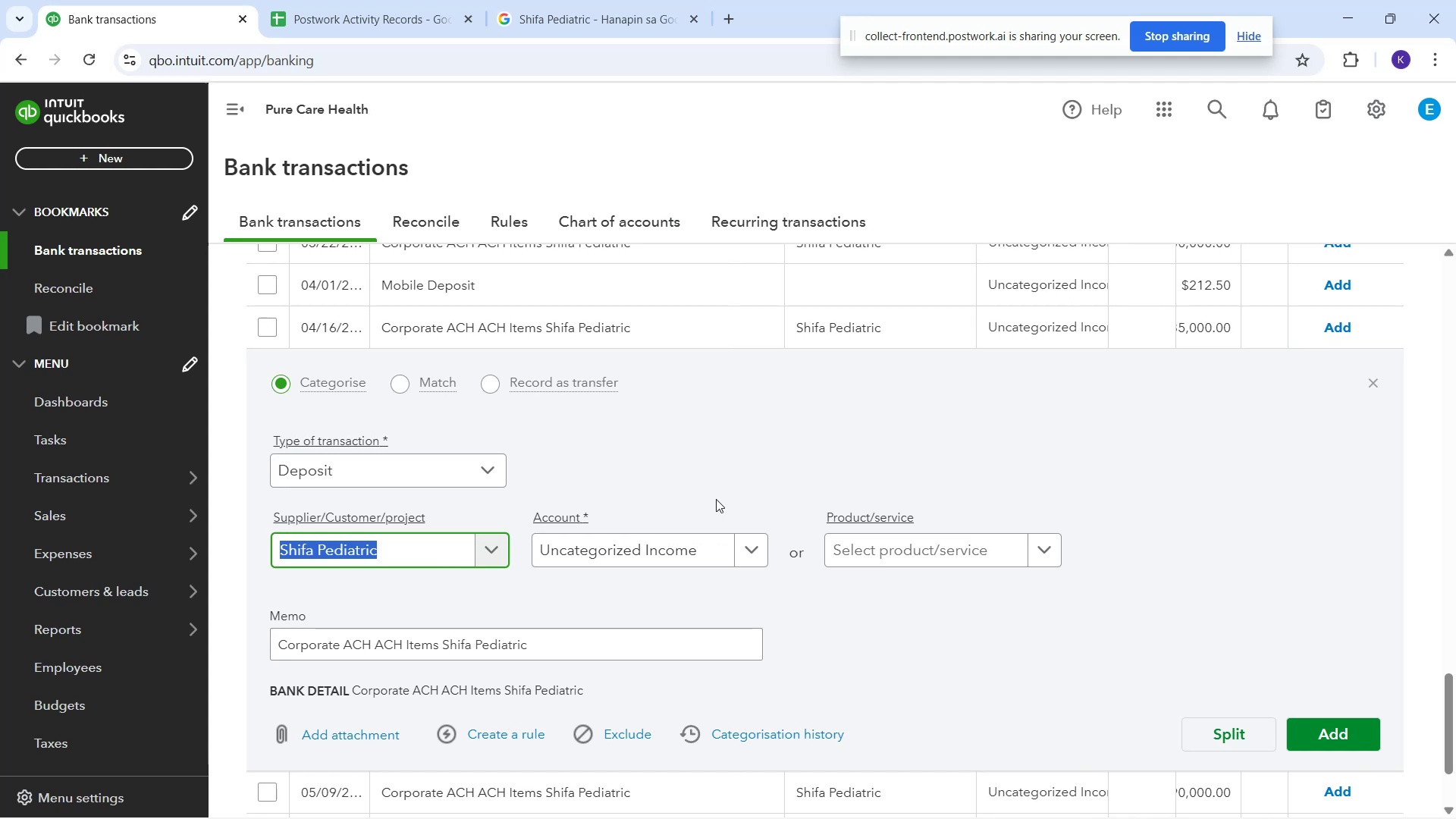 
left_click([620, 562])
 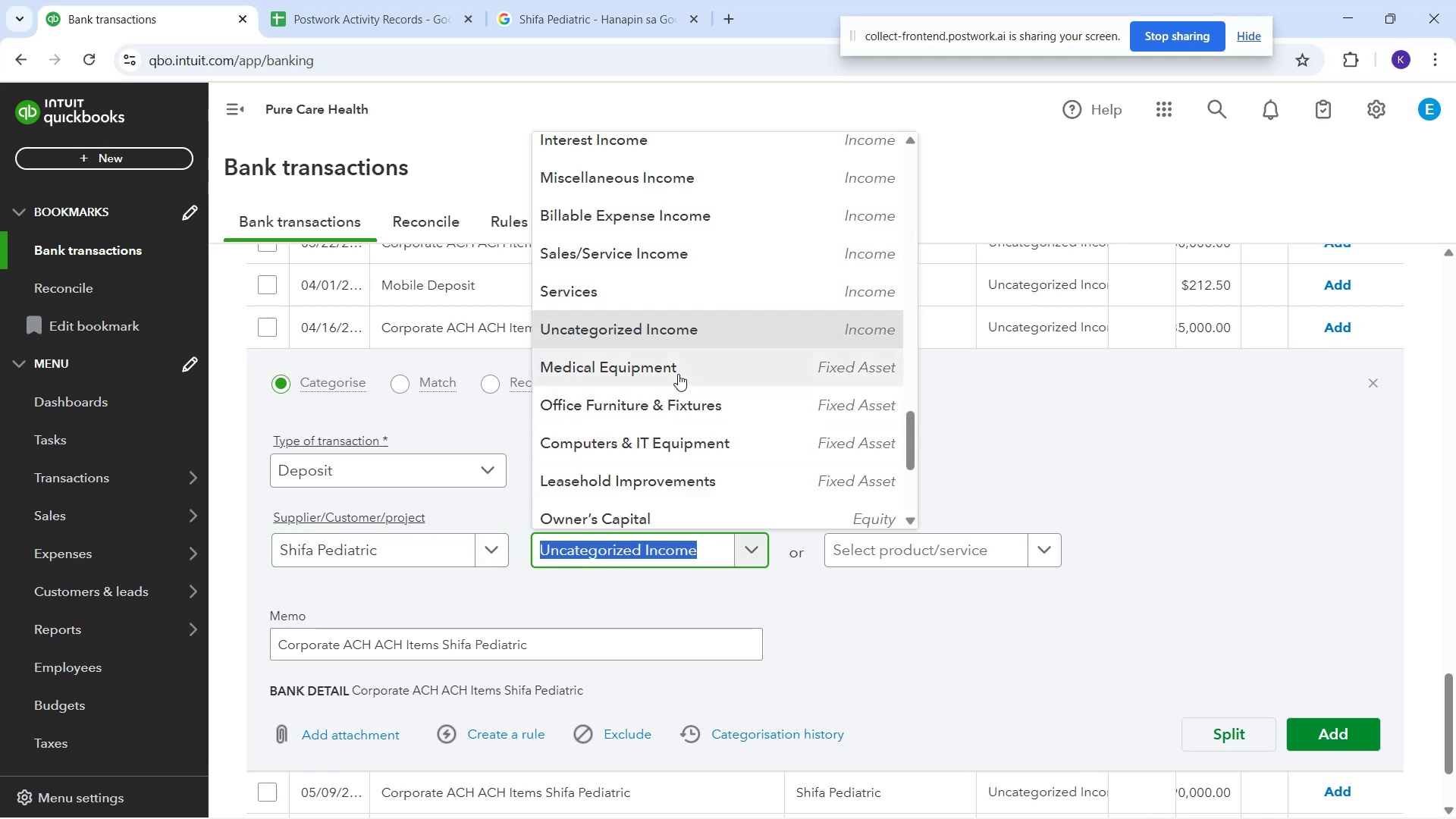 
scroll: coordinate [674, 371], scroll_direction: down, amount: 5.0
 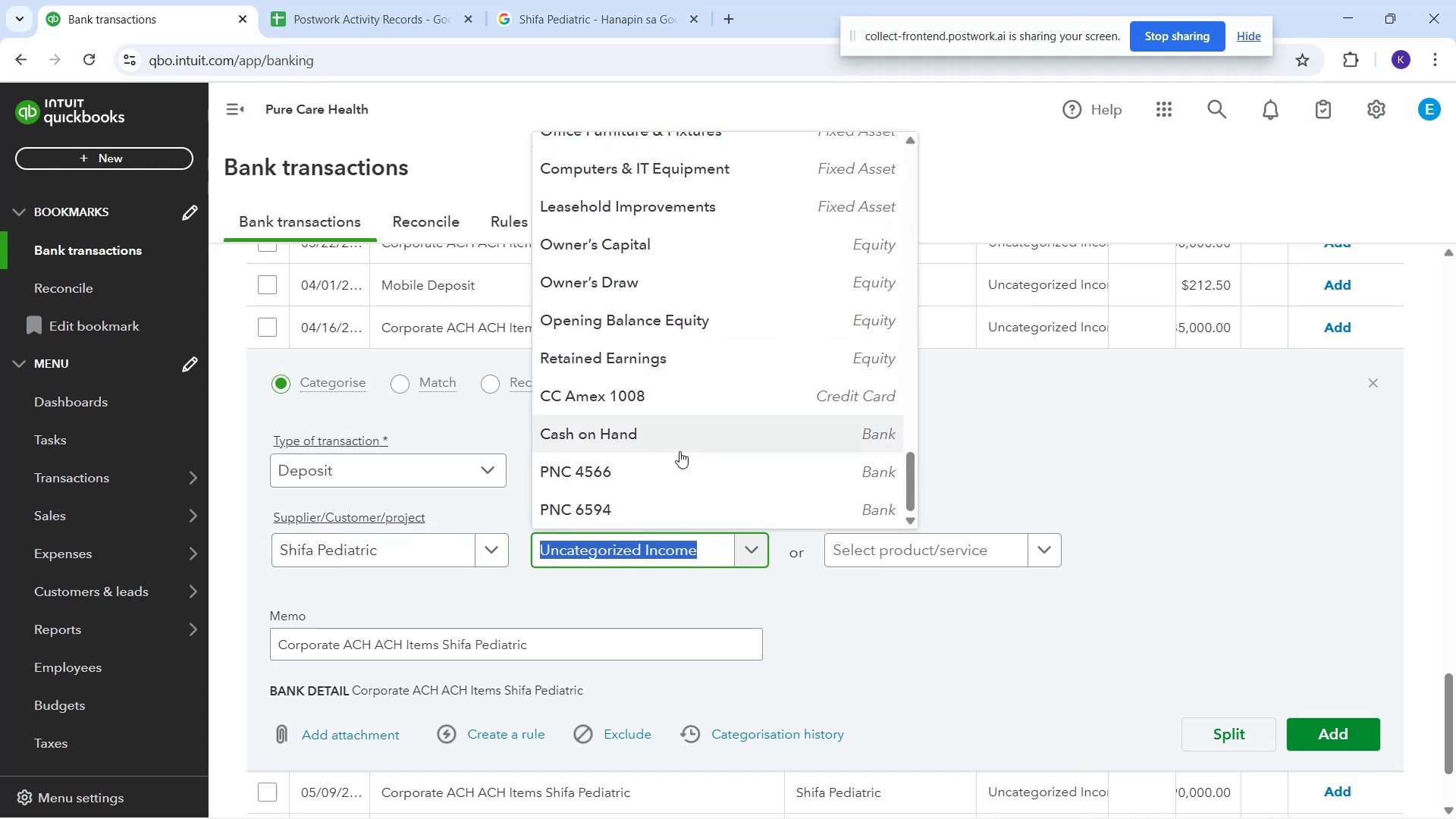 
type(hea)
 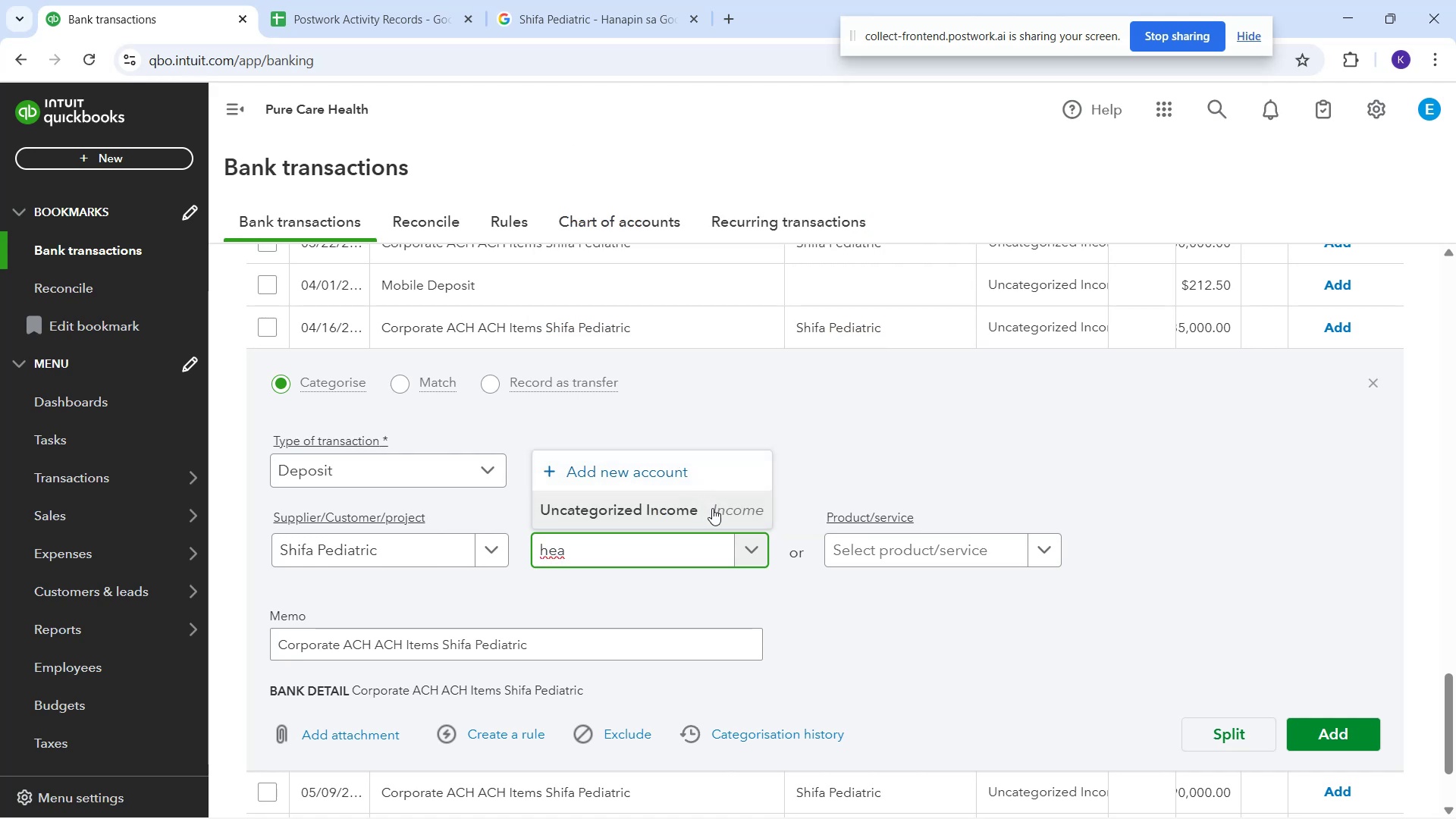 
scroll: coordinate [1284, 388], scroll_direction: up, amount: 23.0
 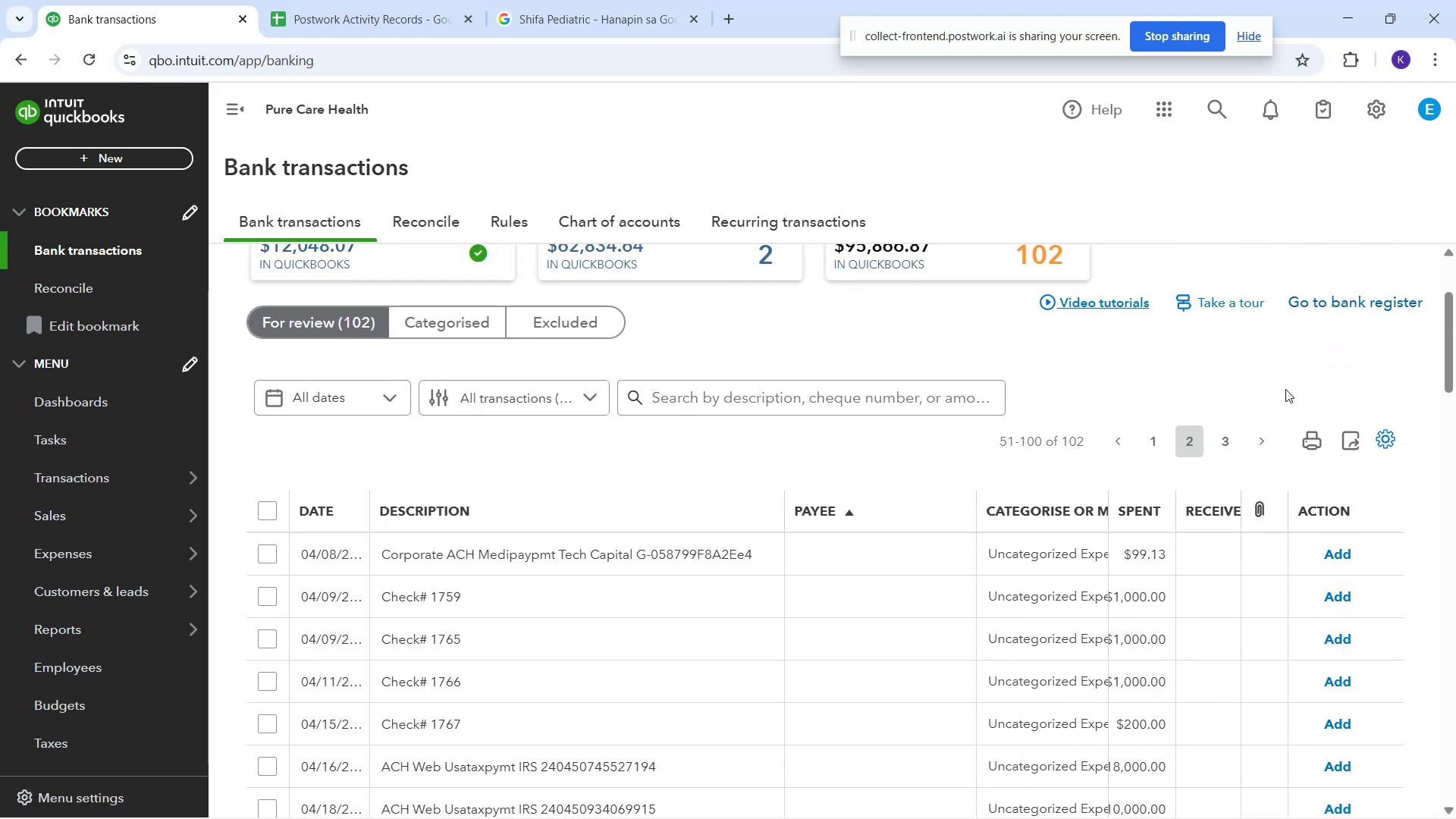 
scroll: coordinate [1252, 405], scroll_direction: down, amount: 24.0
 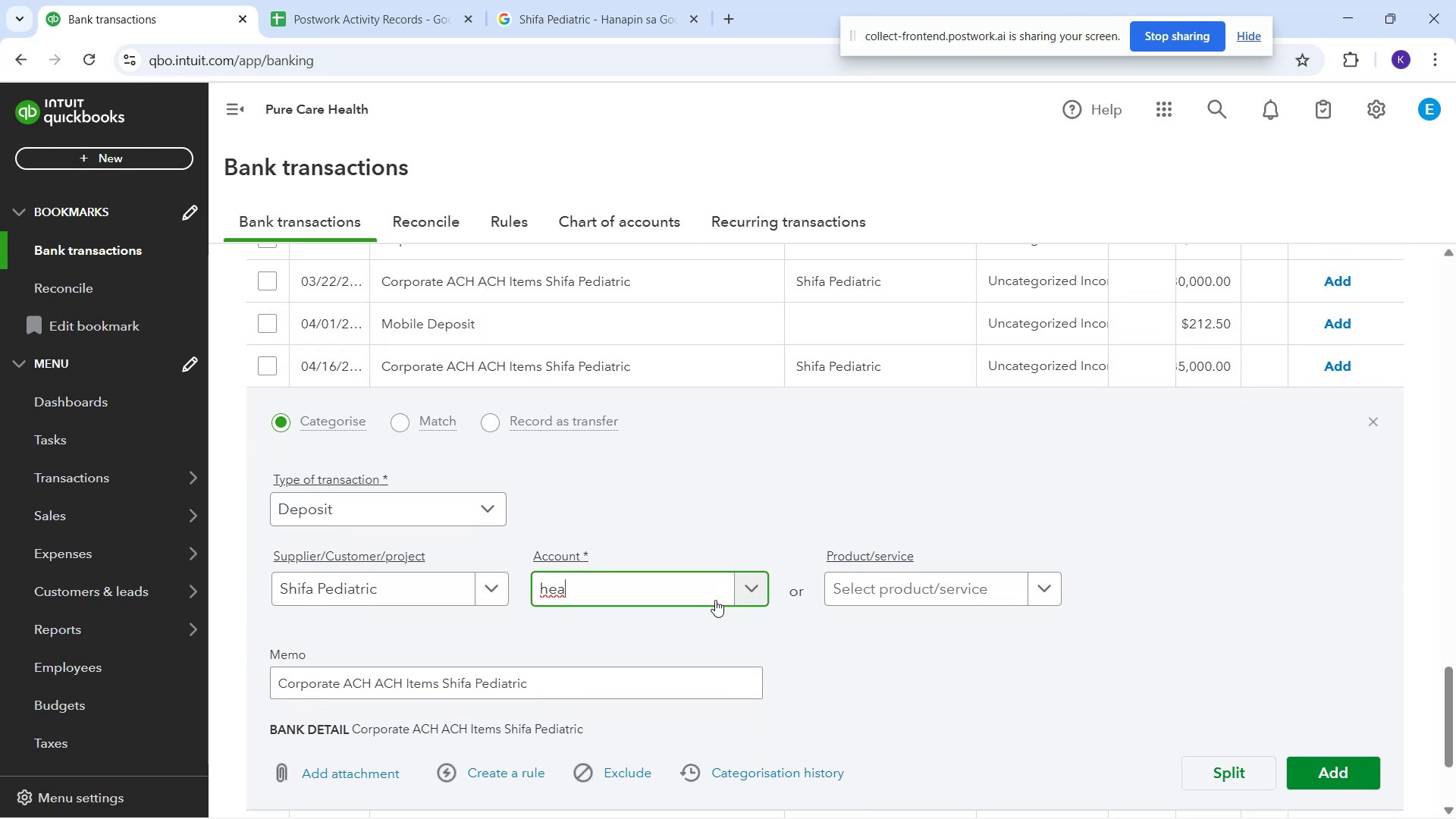 
wait(13.15)
 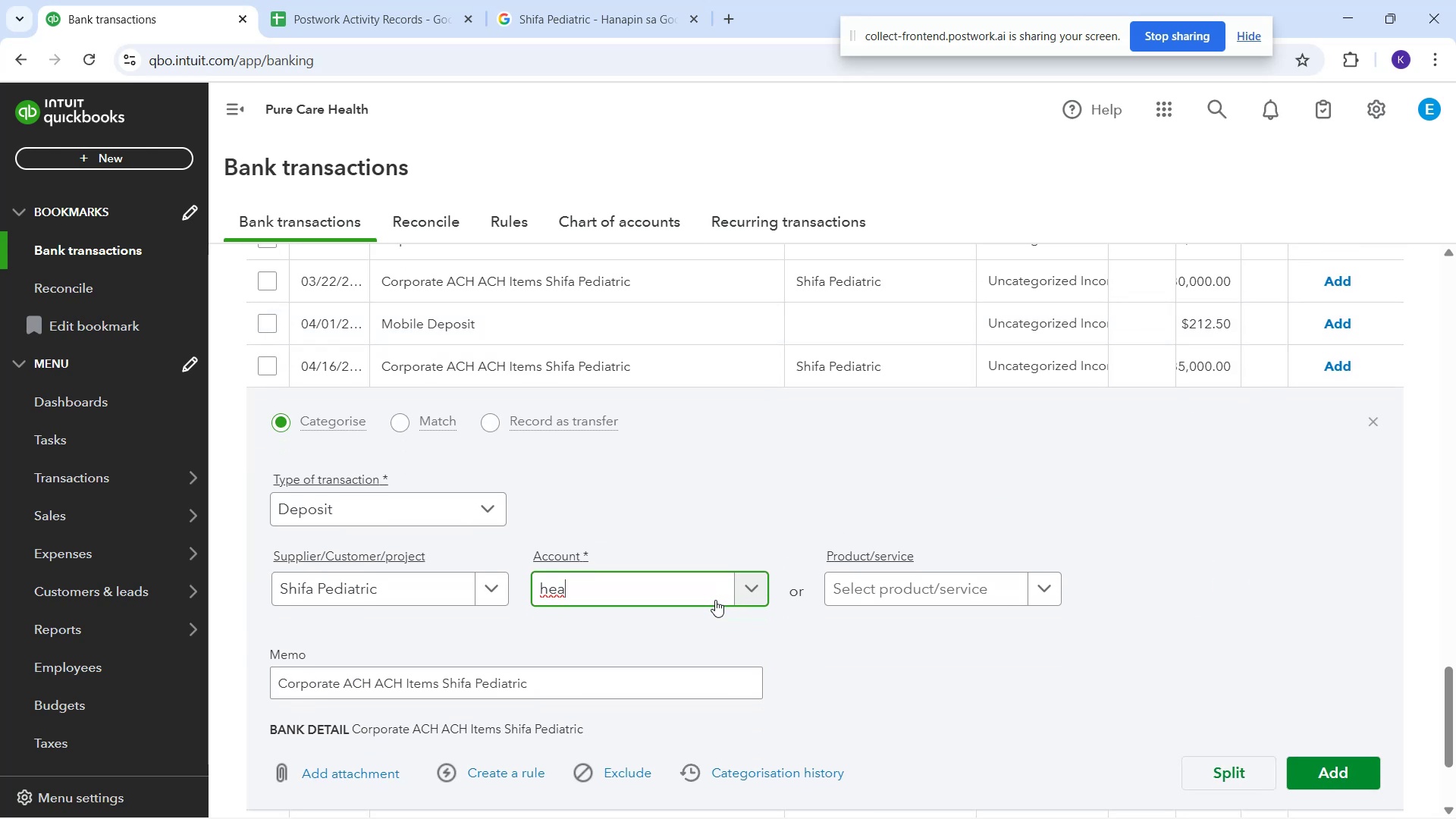 
mouse_move([730, 609])
 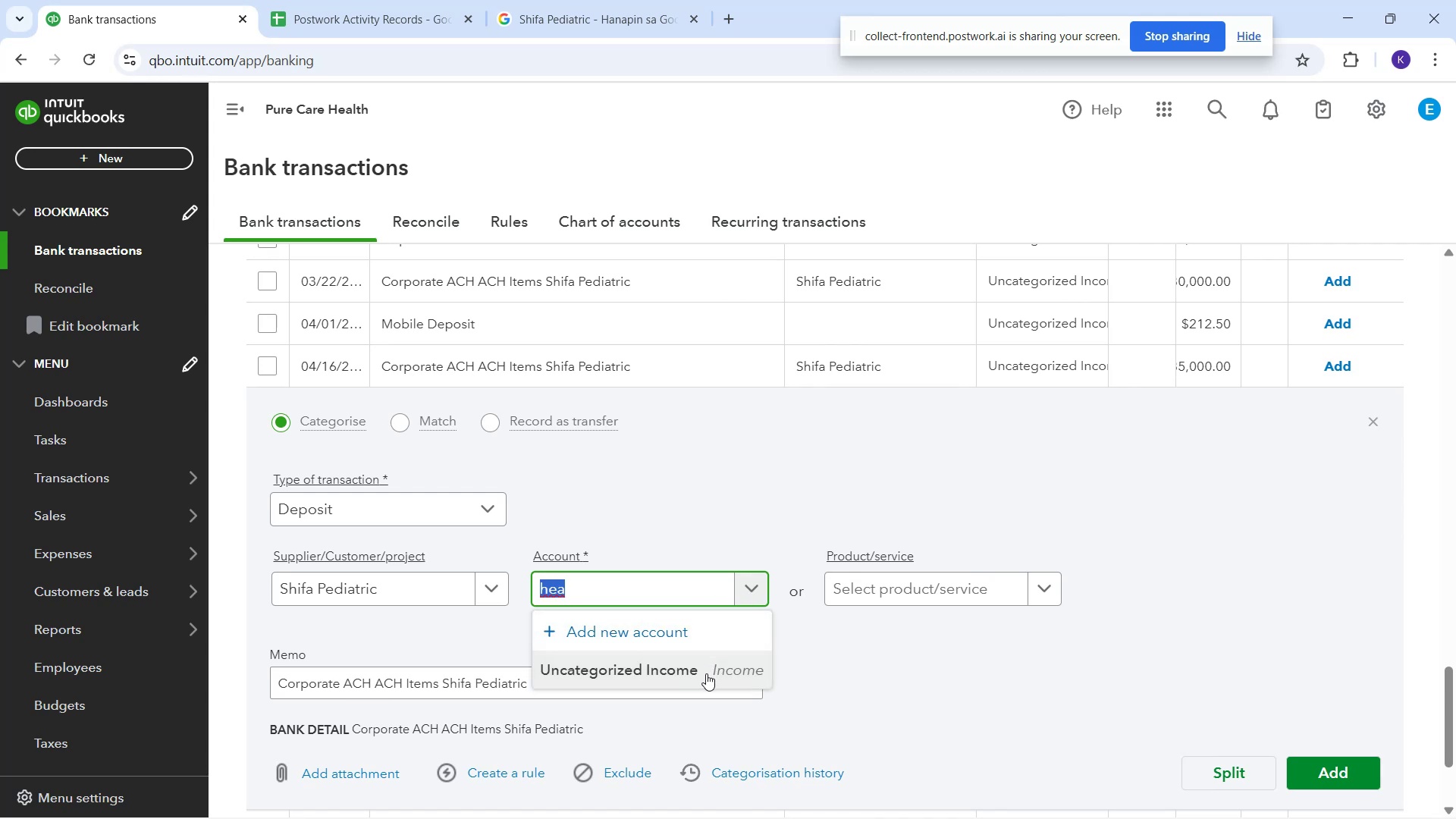 
left_click([705, 674])
 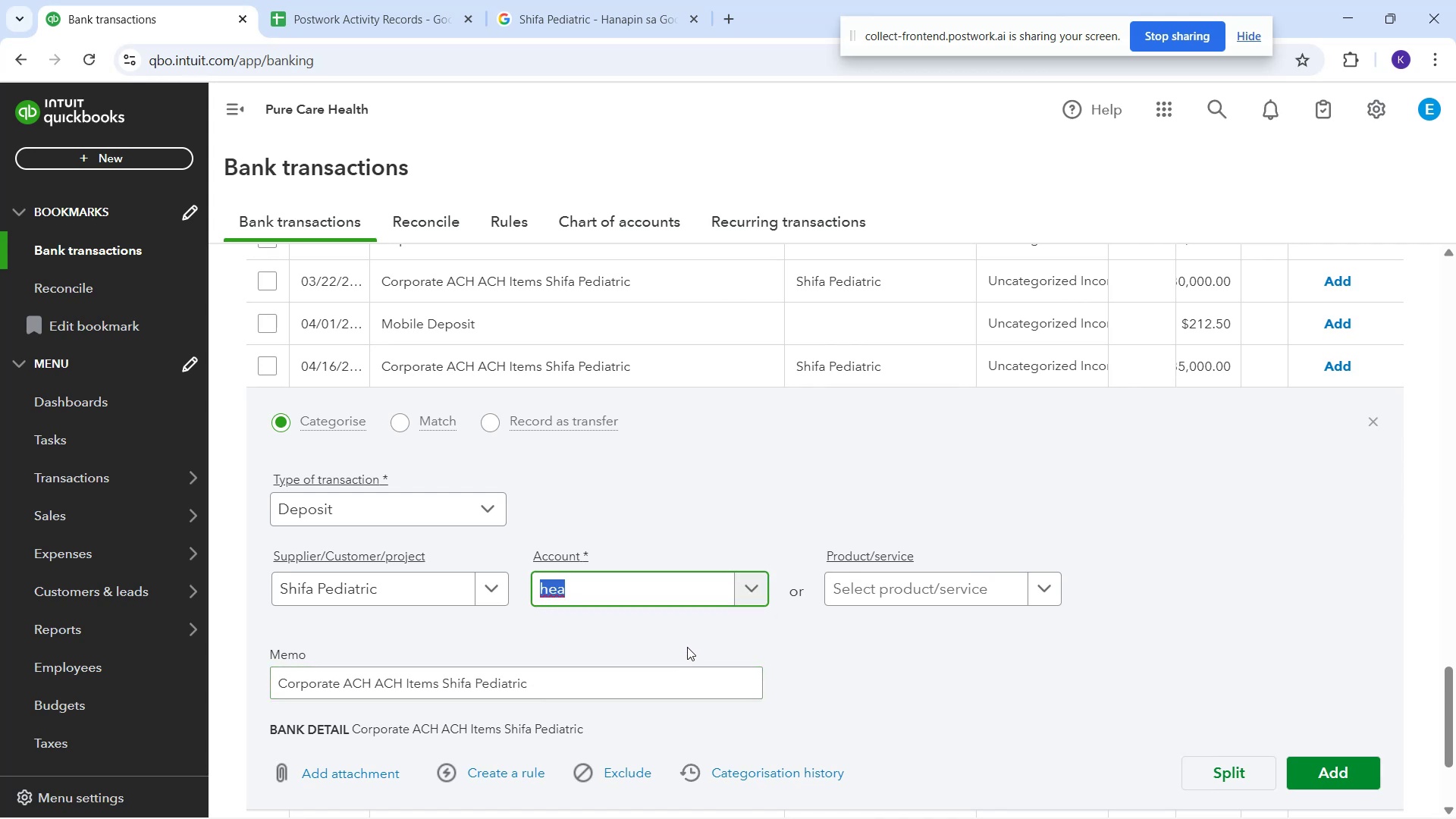 
mouse_move([736, 611])
 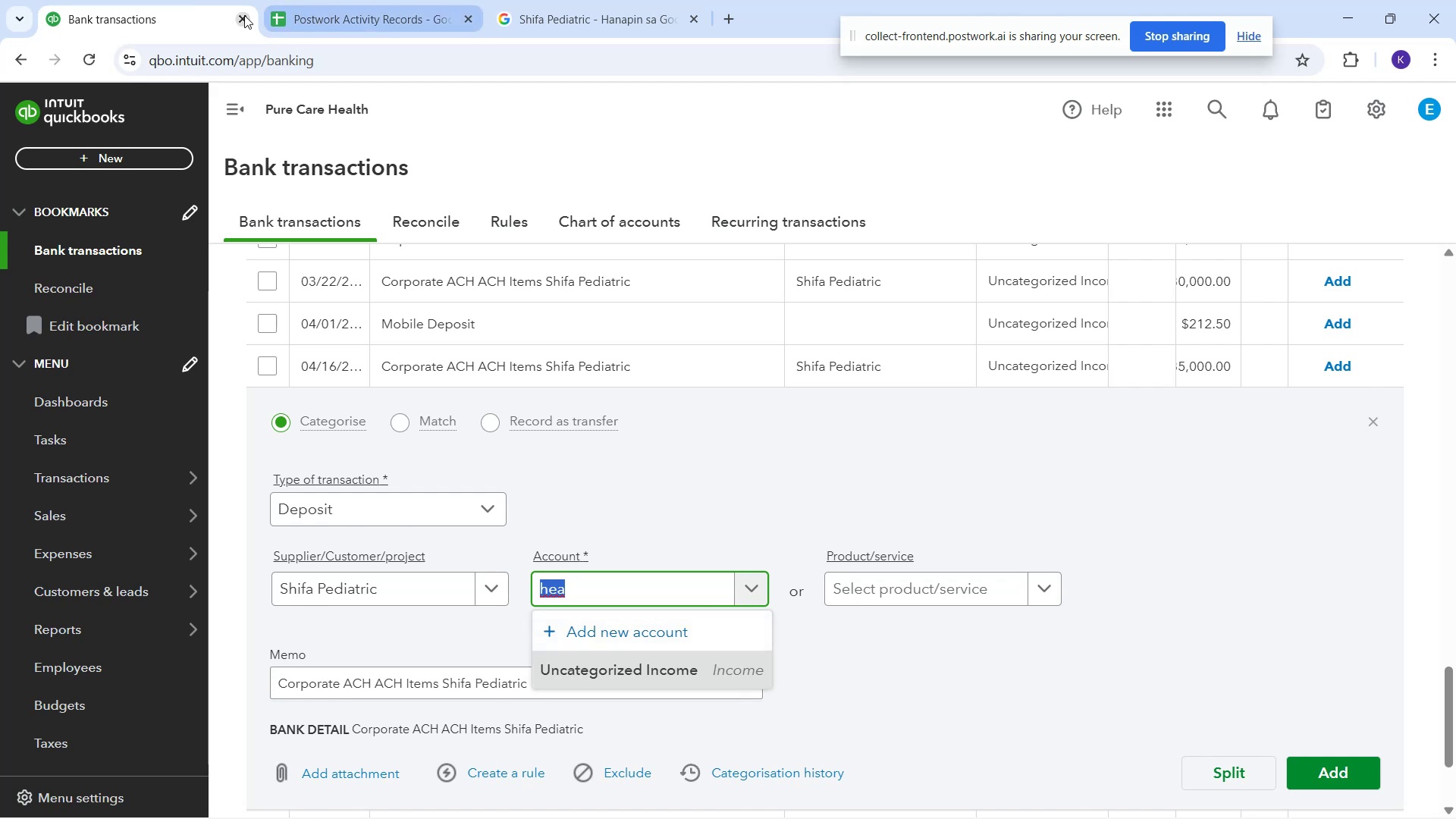 
key(Backspace)
 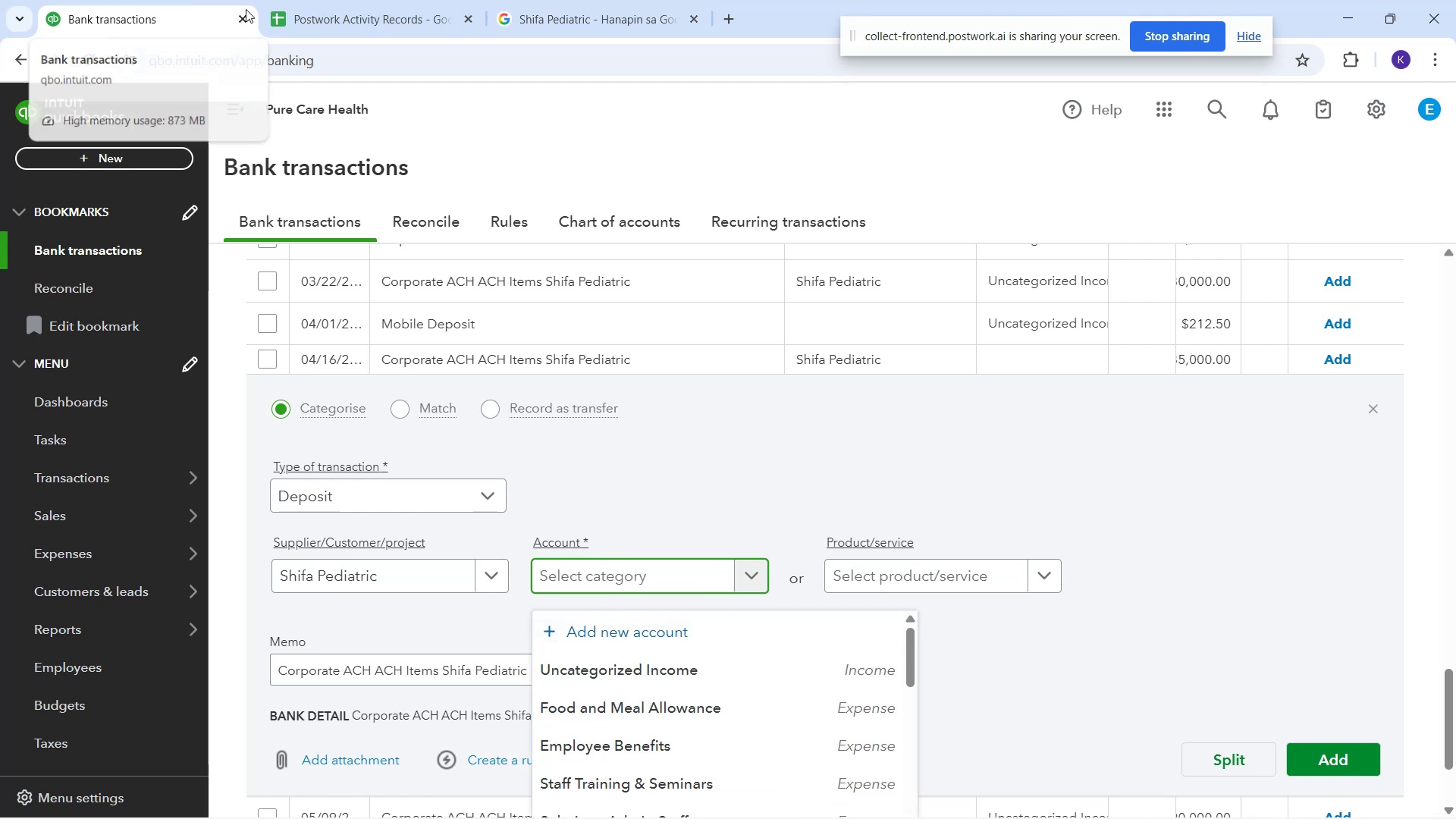 
scroll: coordinate [735, 604], scroll_direction: down, amount: 6.0
 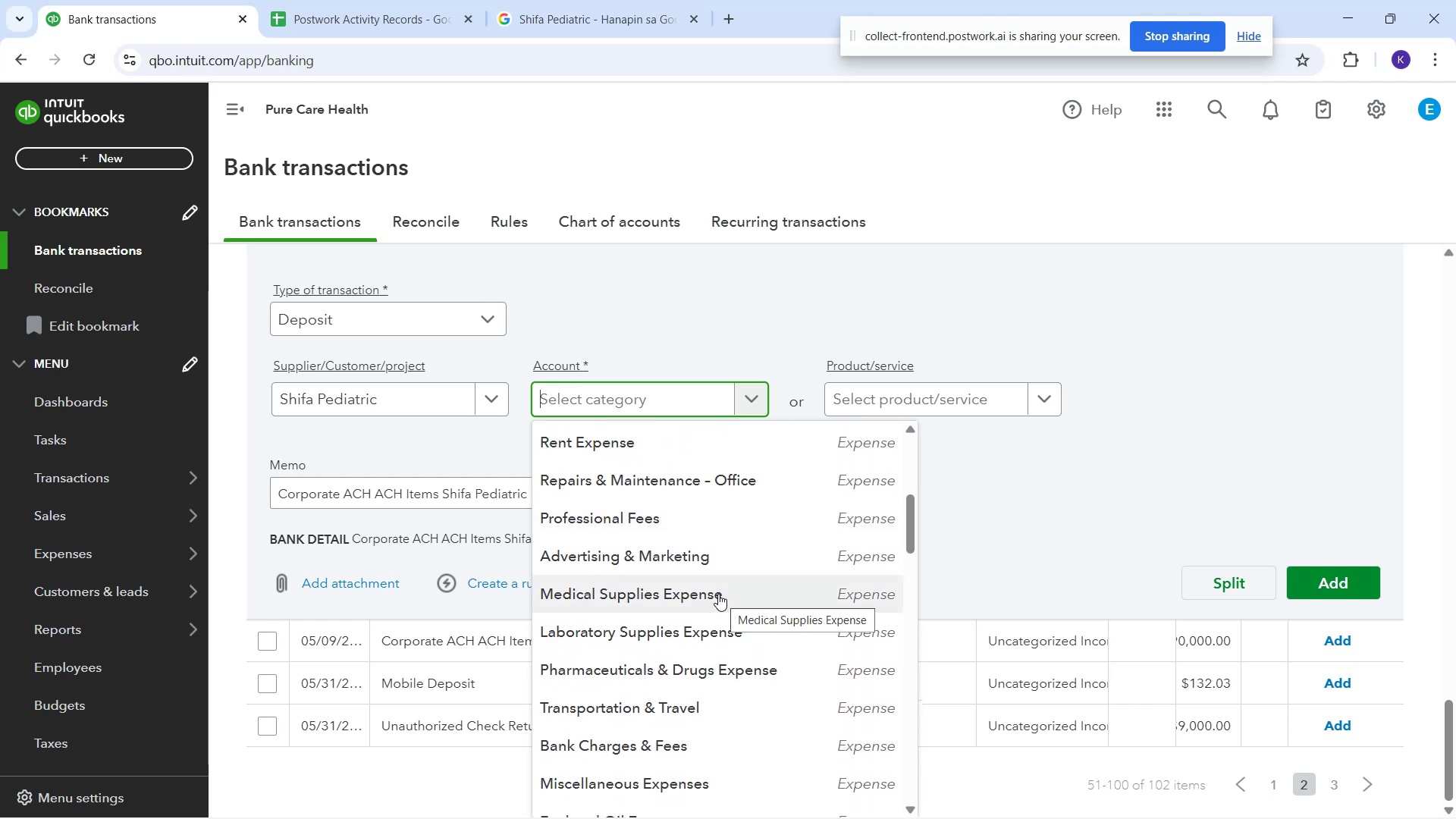 
wait(6.43)
 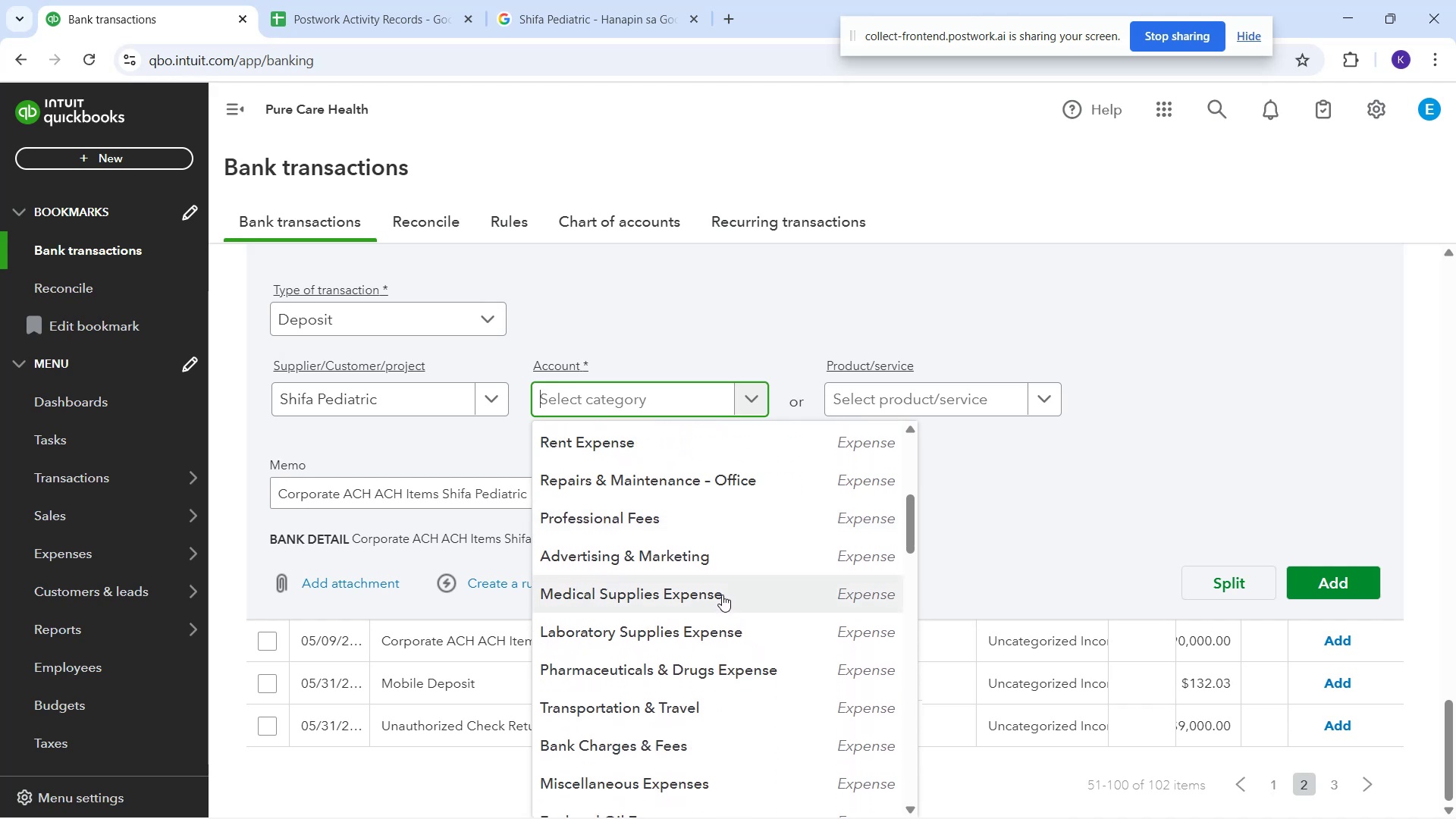 
scroll: coordinate [694, 708], scroll_direction: down, amount: 7.0
 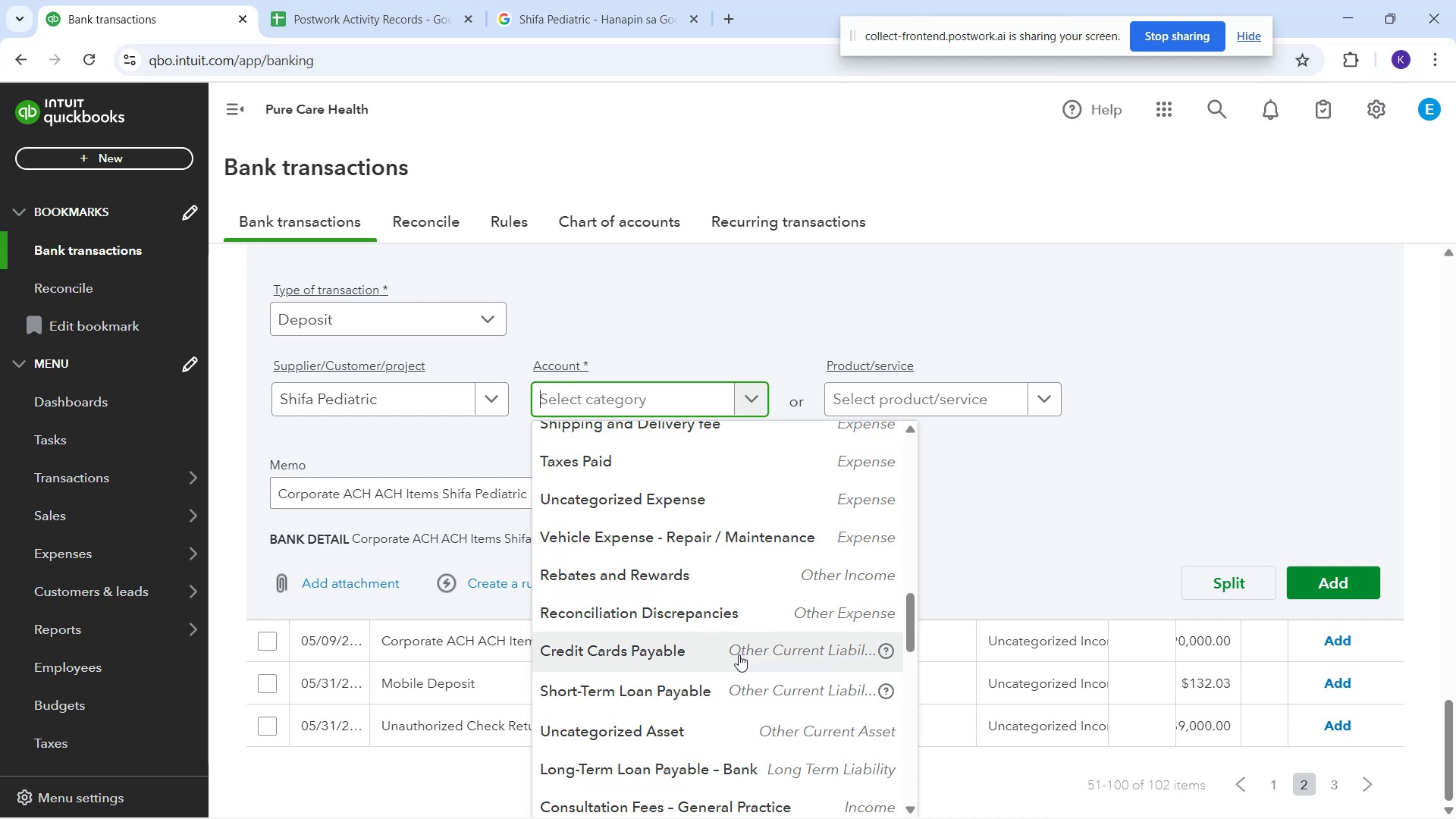 
scroll: coordinate [723, 676], scroll_direction: down, amount: 1.0
 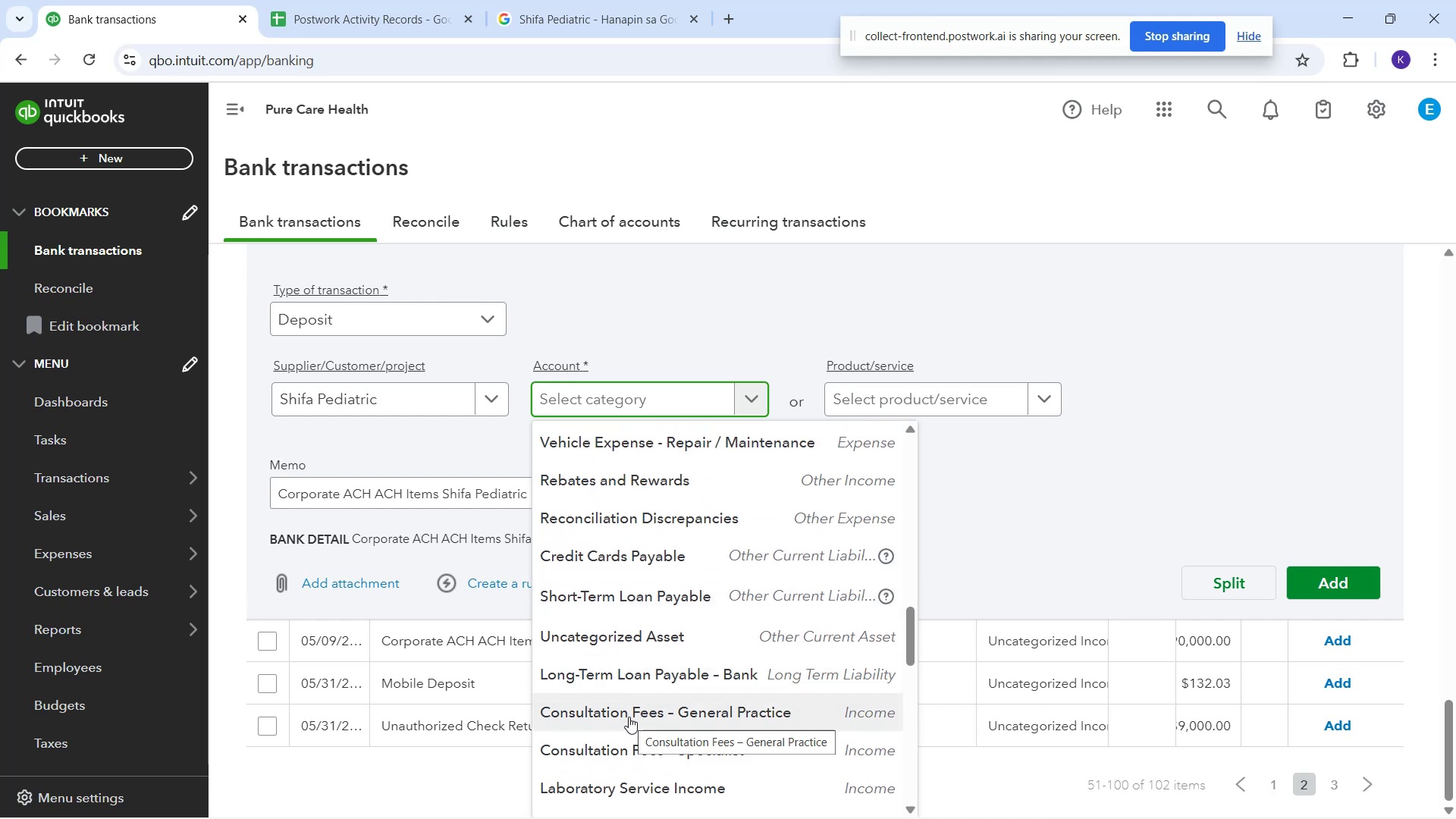 
wait(5.36)
 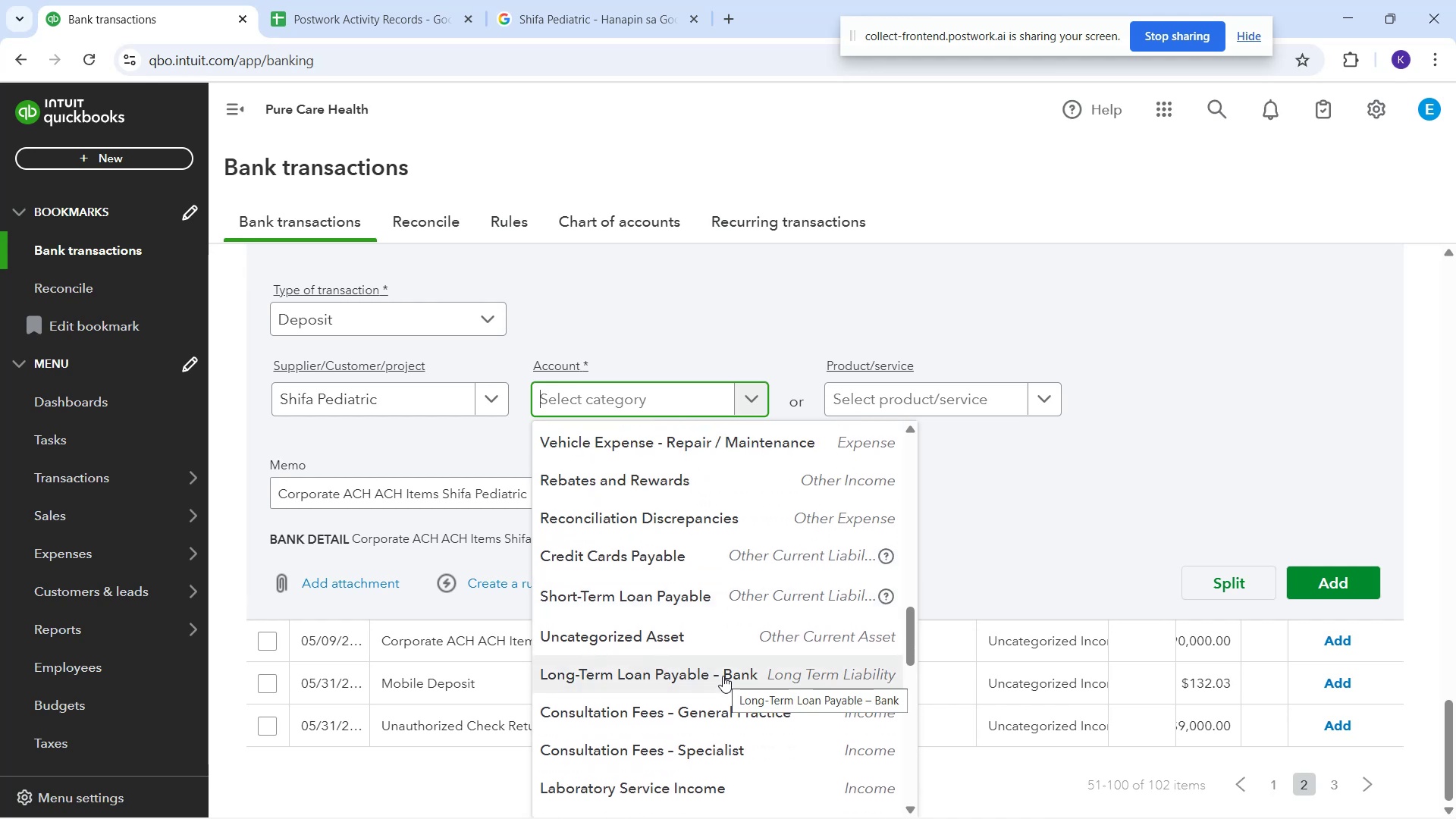 
scroll: coordinate [722, 669], scroll_direction: down, amount: 1.0
 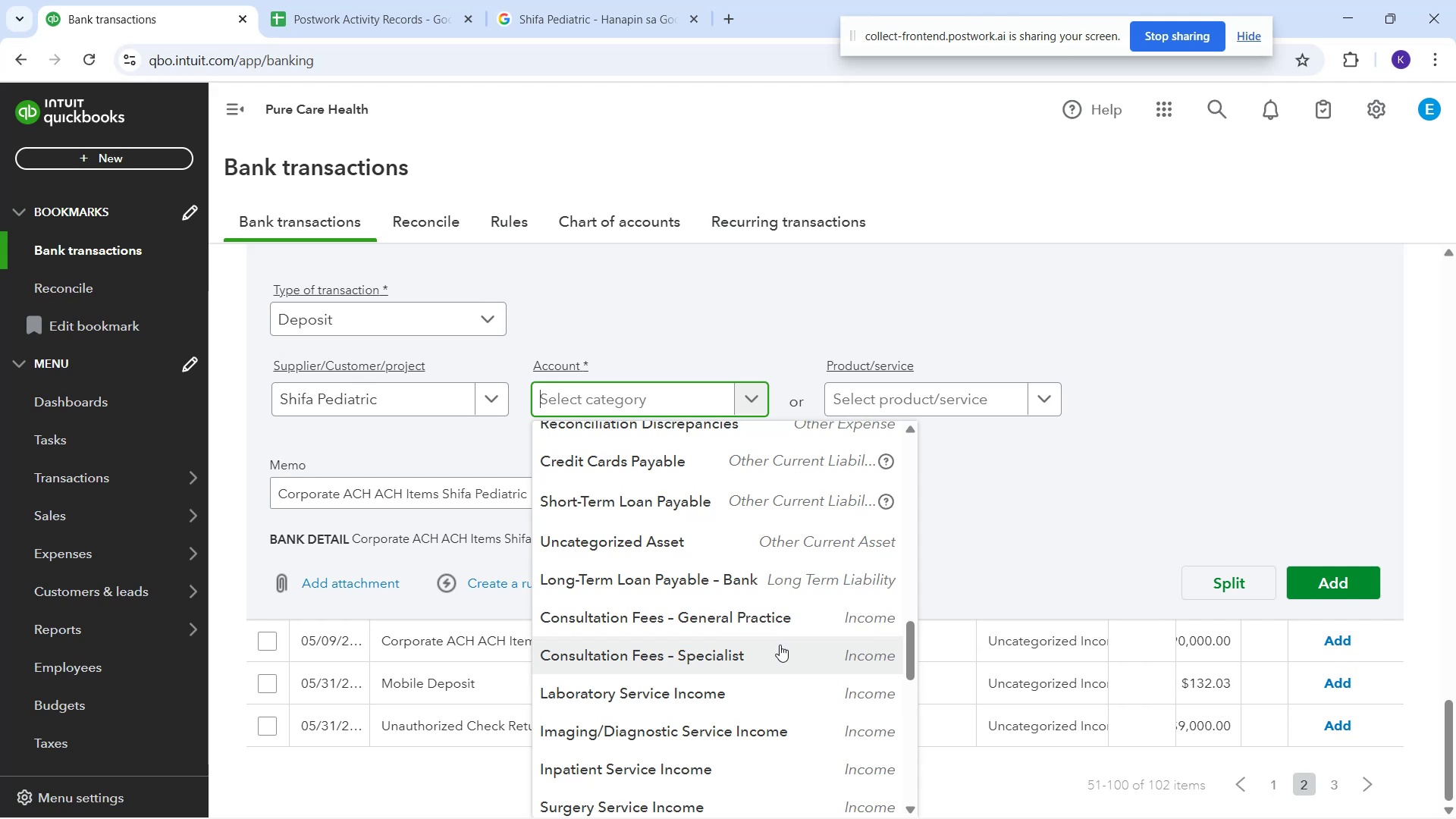 
wait(19.89)
 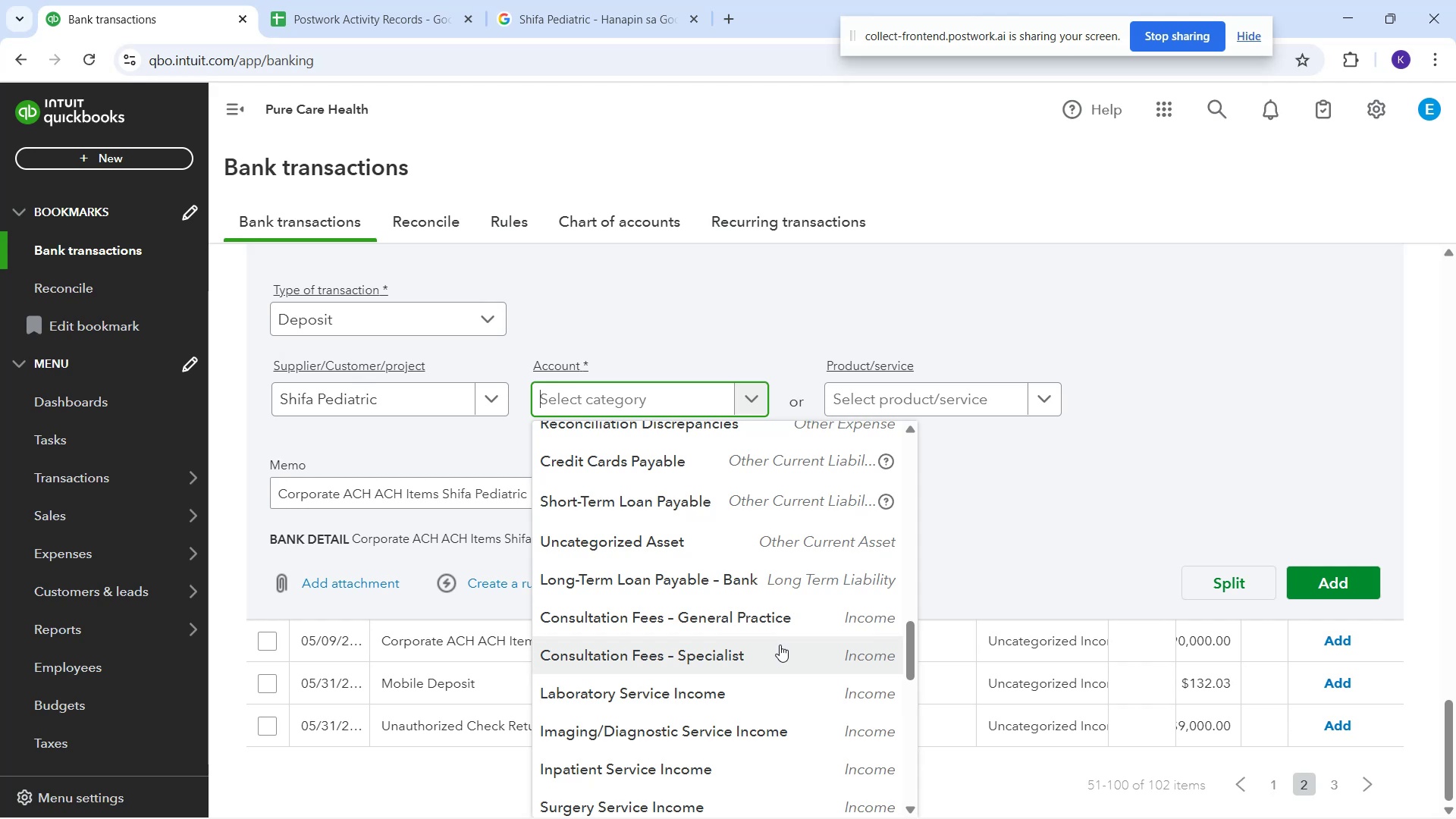 
scroll: coordinate [767, 648], scroll_direction: down, amount: 1.0
 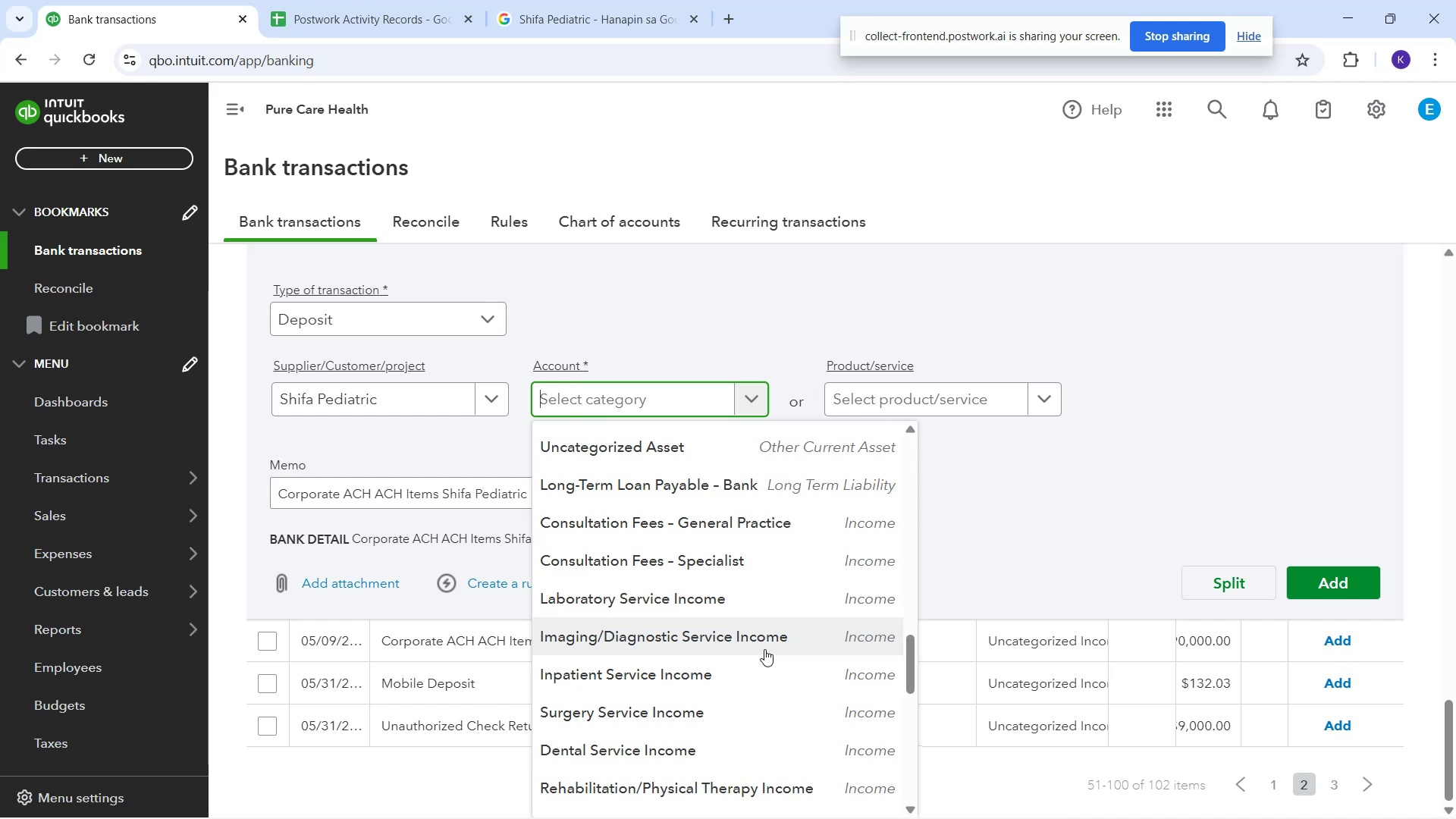 
wait(15.89)
 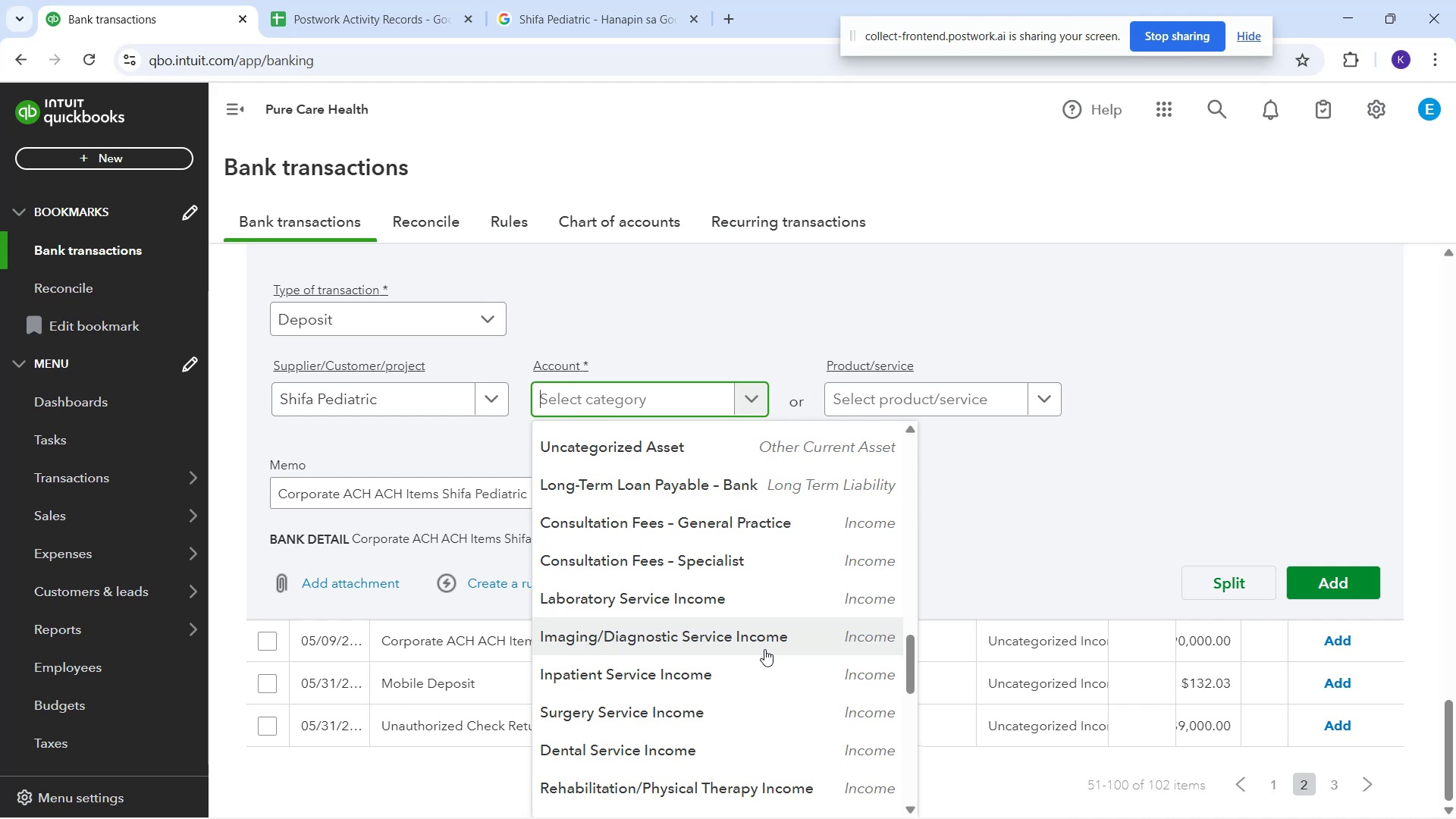 
scroll: coordinate [728, 755], scroll_direction: down, amount: 1.0
 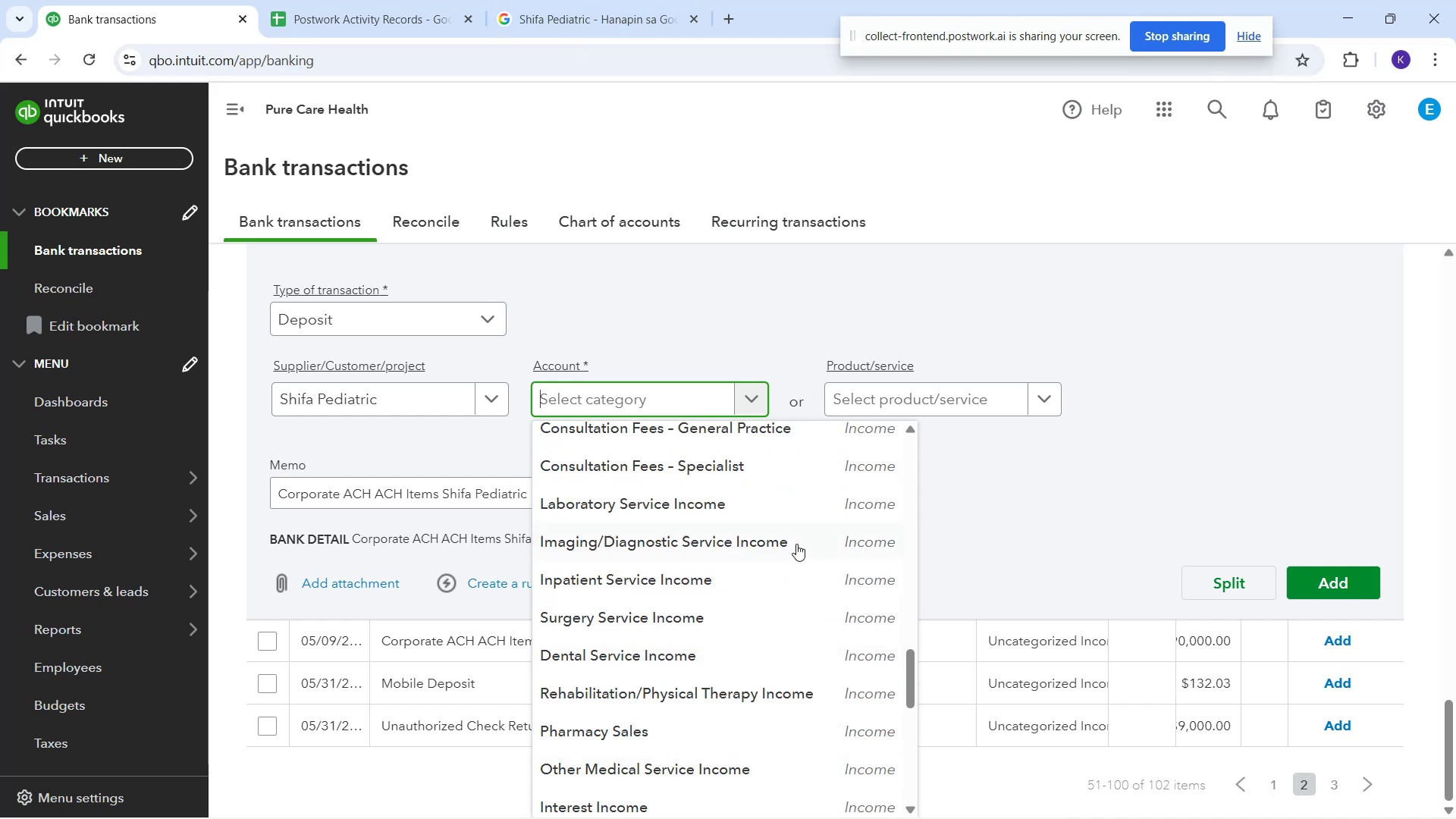 
wait(7.22)
 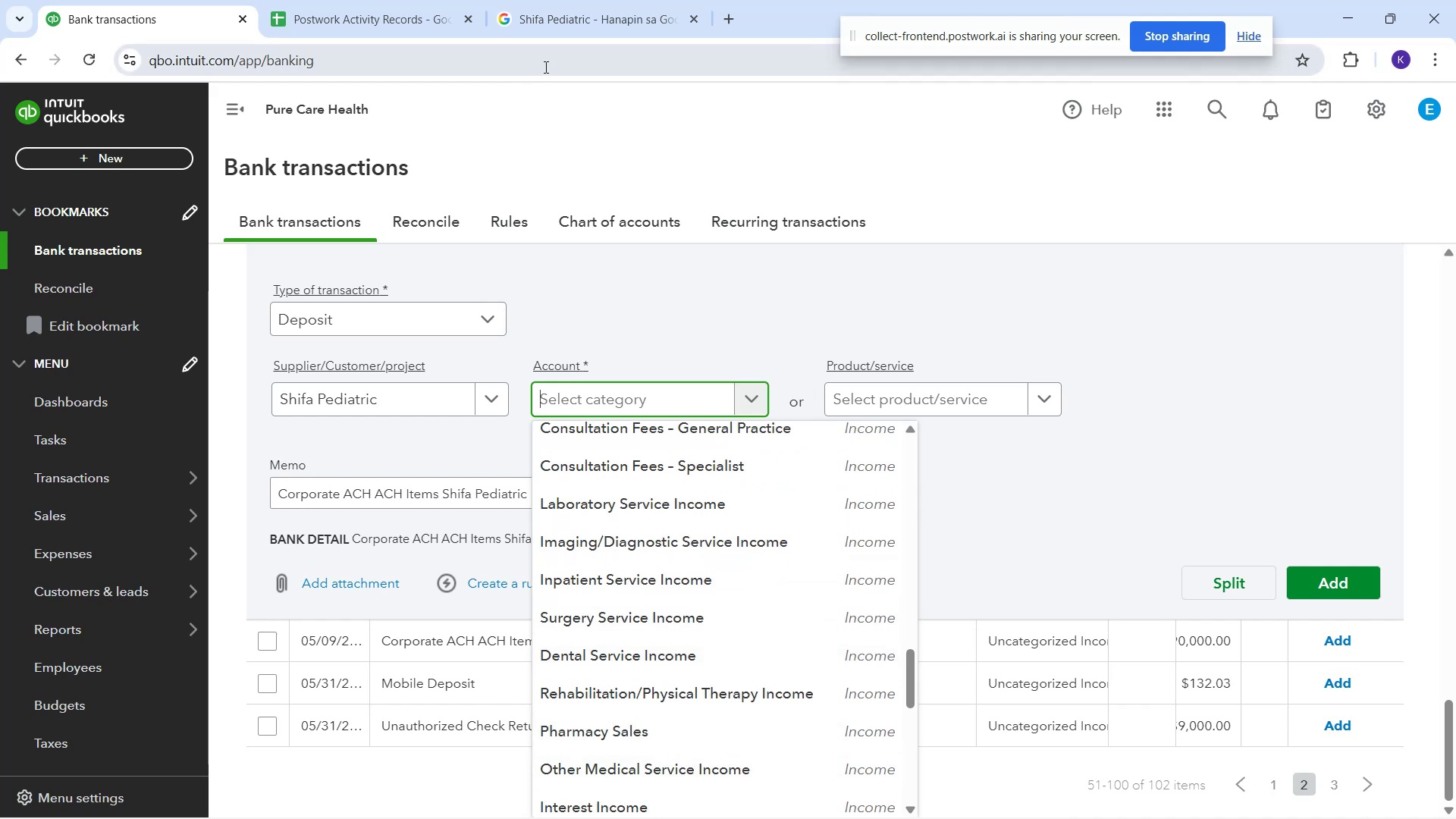 
scroll: coordinate [744, 733], scroll_direction: down, amount: 5.0
 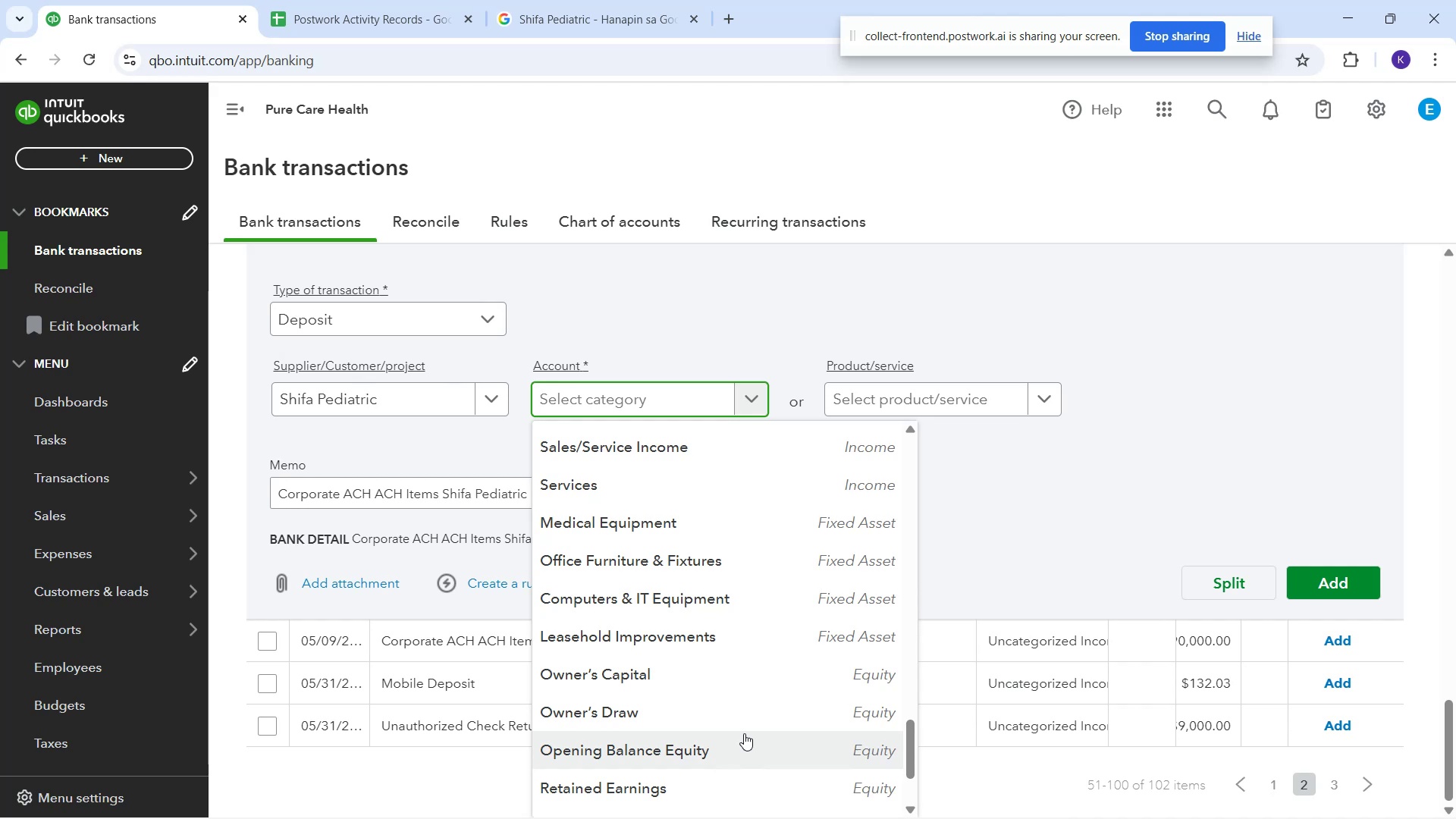 
scroll: coordinate [746, 734], scroll_direction: down, amount: 2.0
 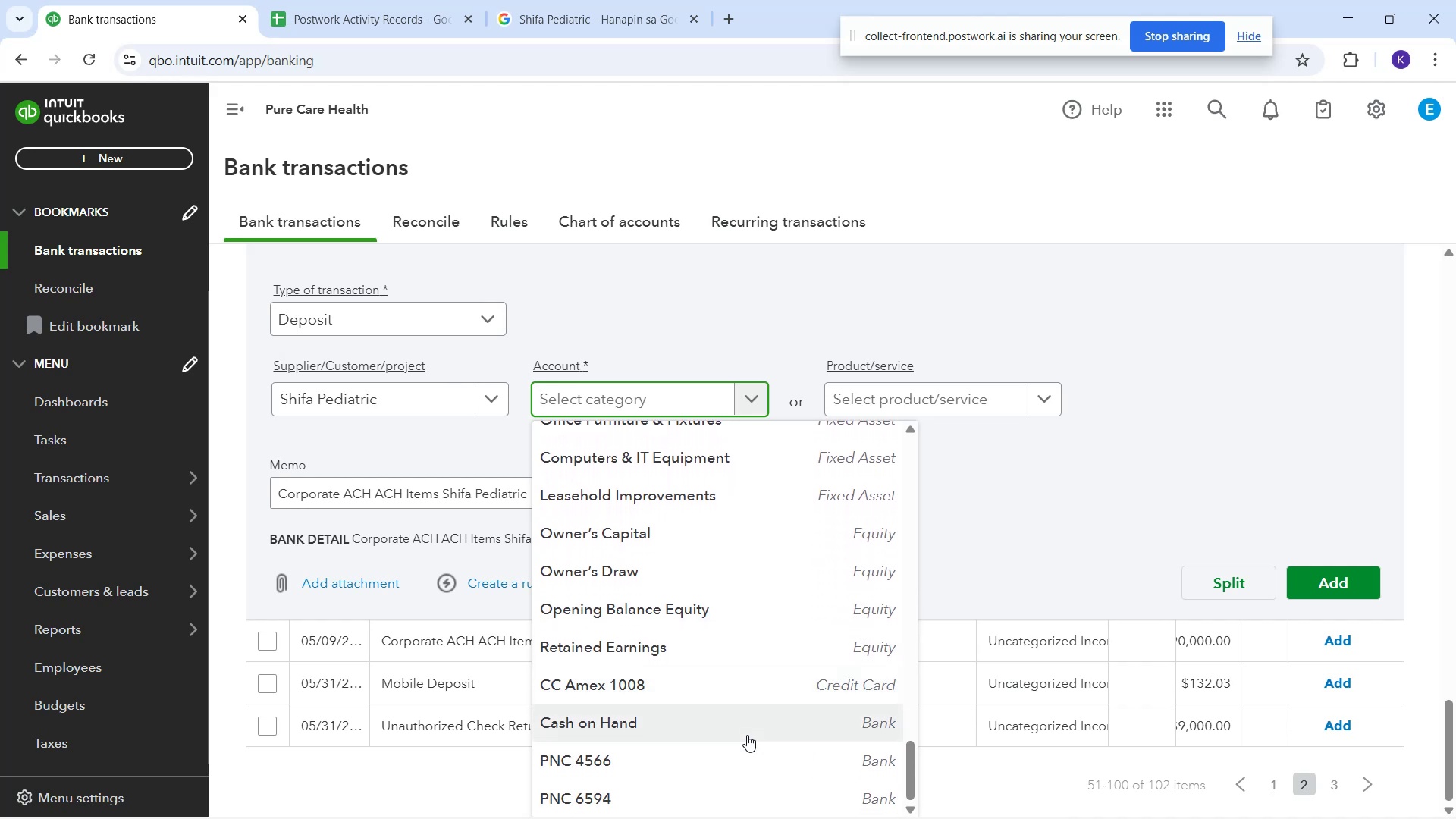 
scroll: coordinate [746, 735], scroll_direction: up, amount: 1.0
 